 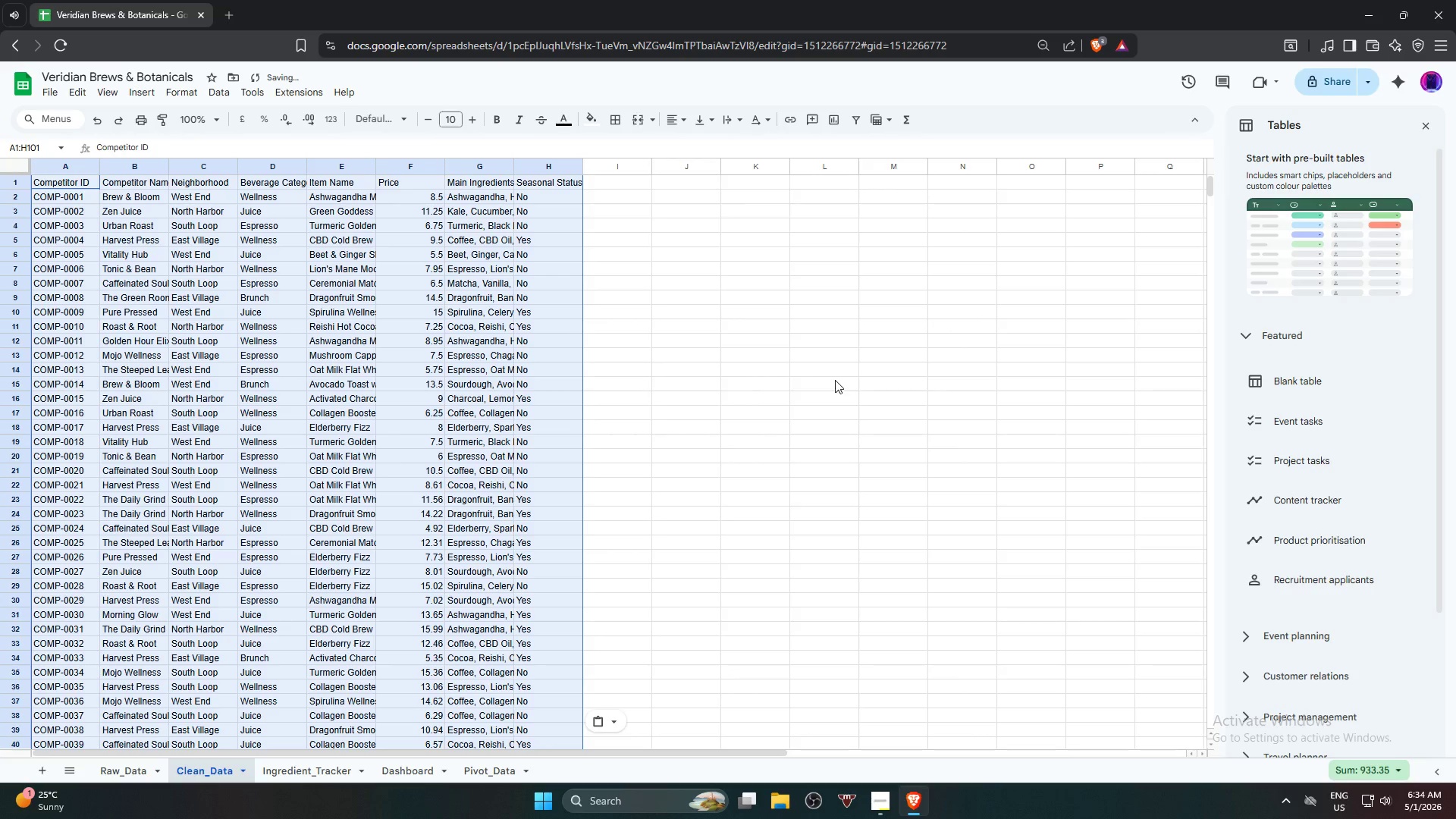 
left_click([787, 378])
 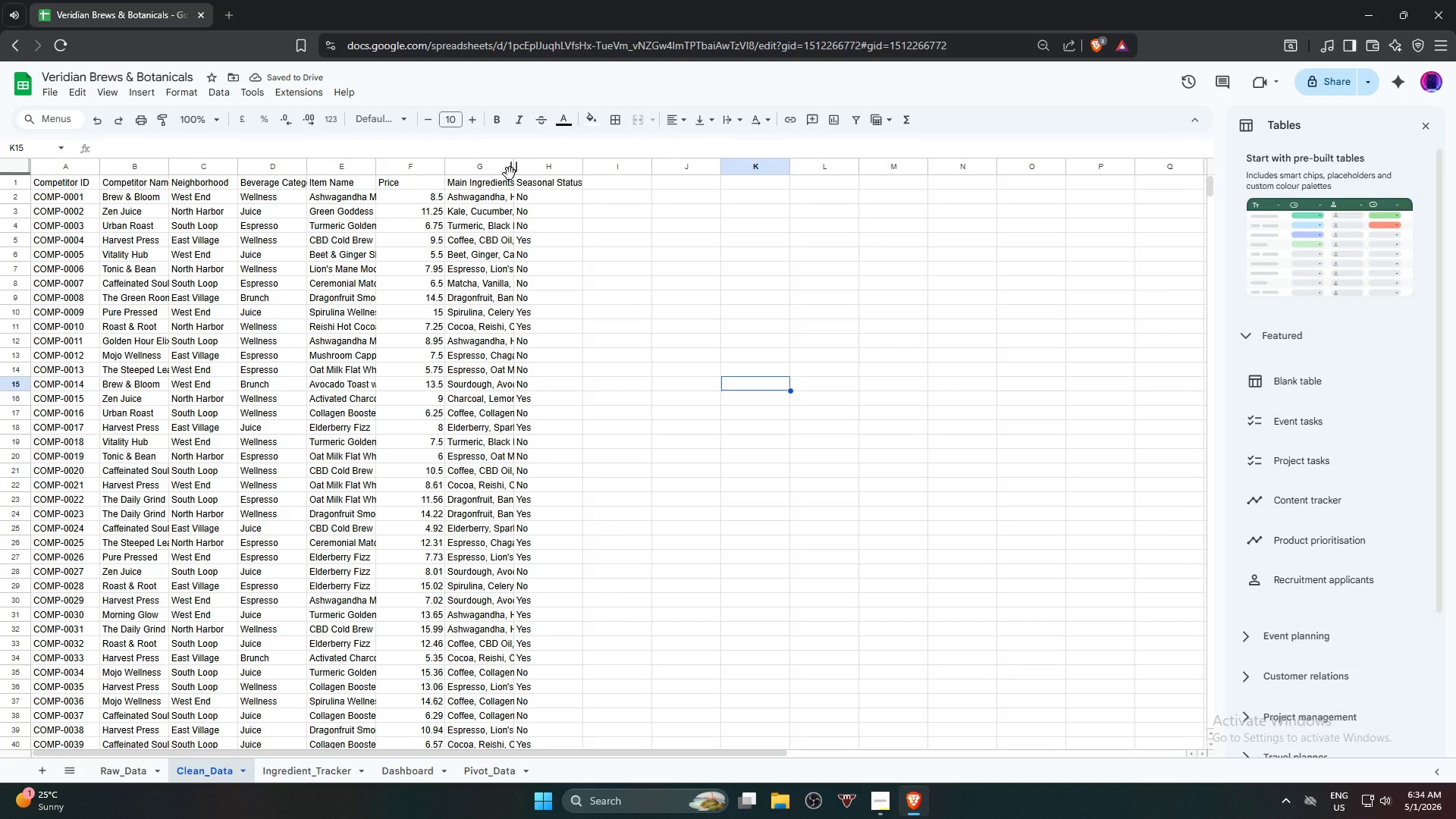 
left_click_drag(start_coordinate=[512, 174], to_coordinate=[520, 174])
 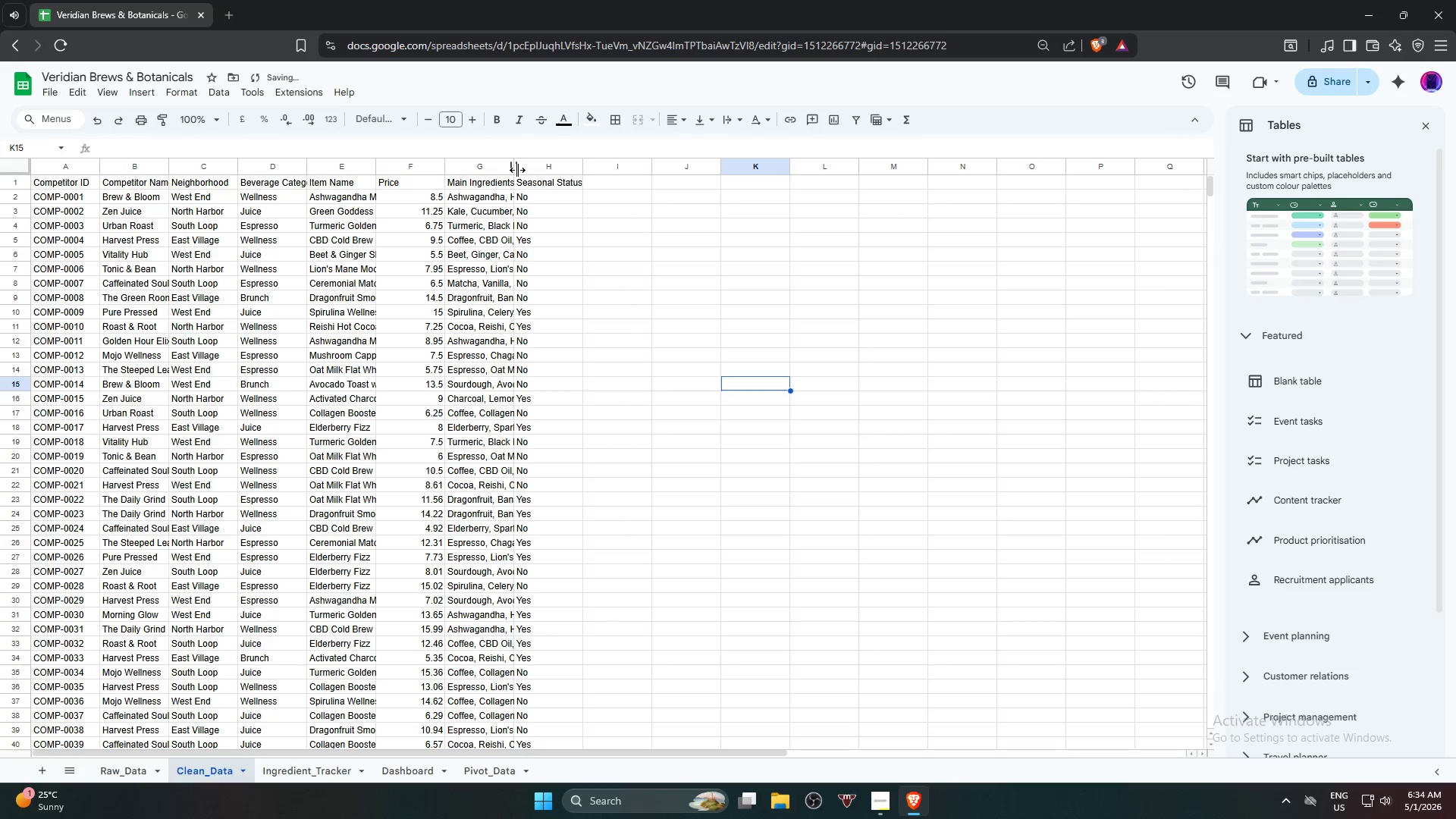 
double_click([517, 170])
 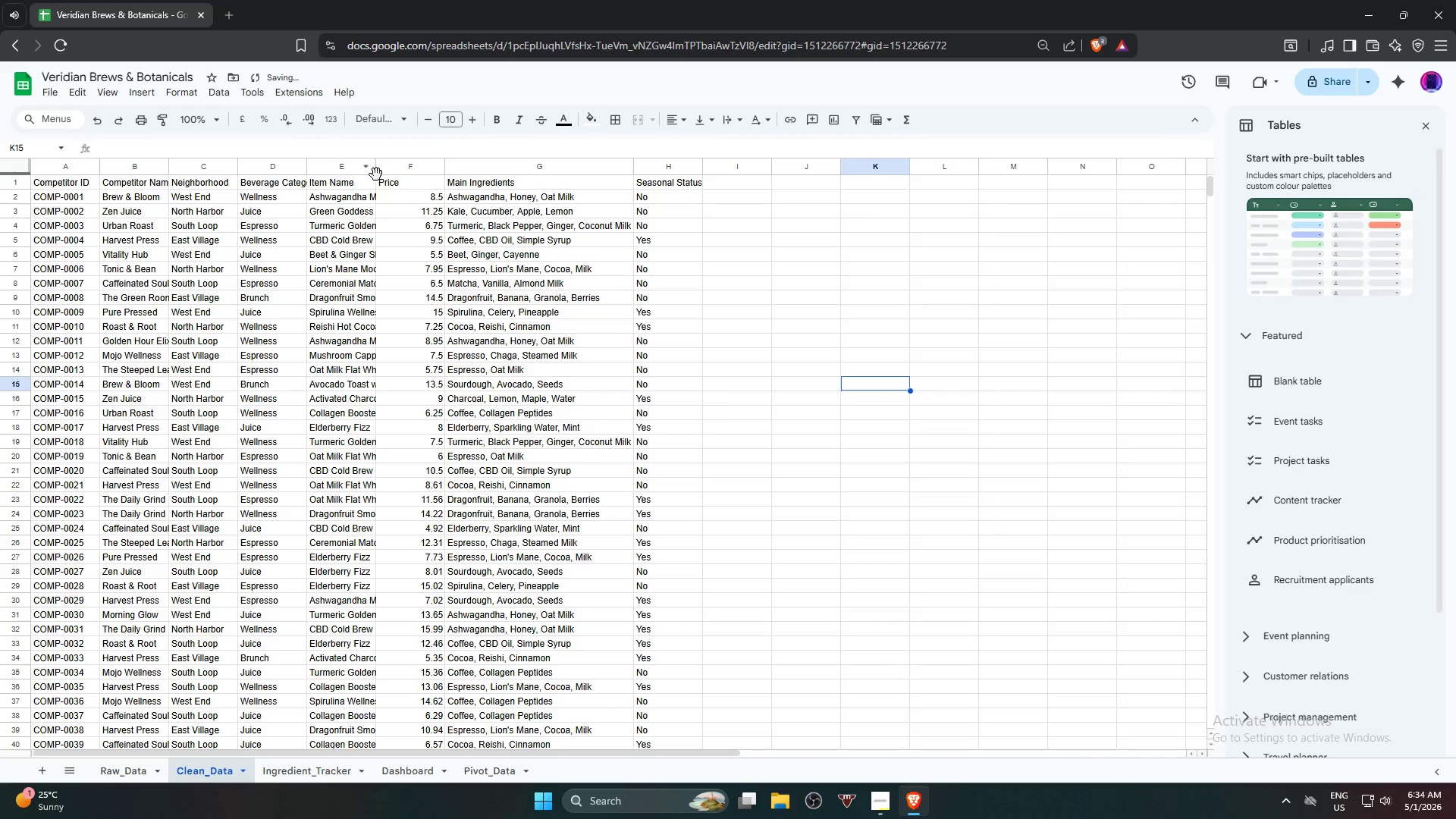 
left_click([375, 165])
 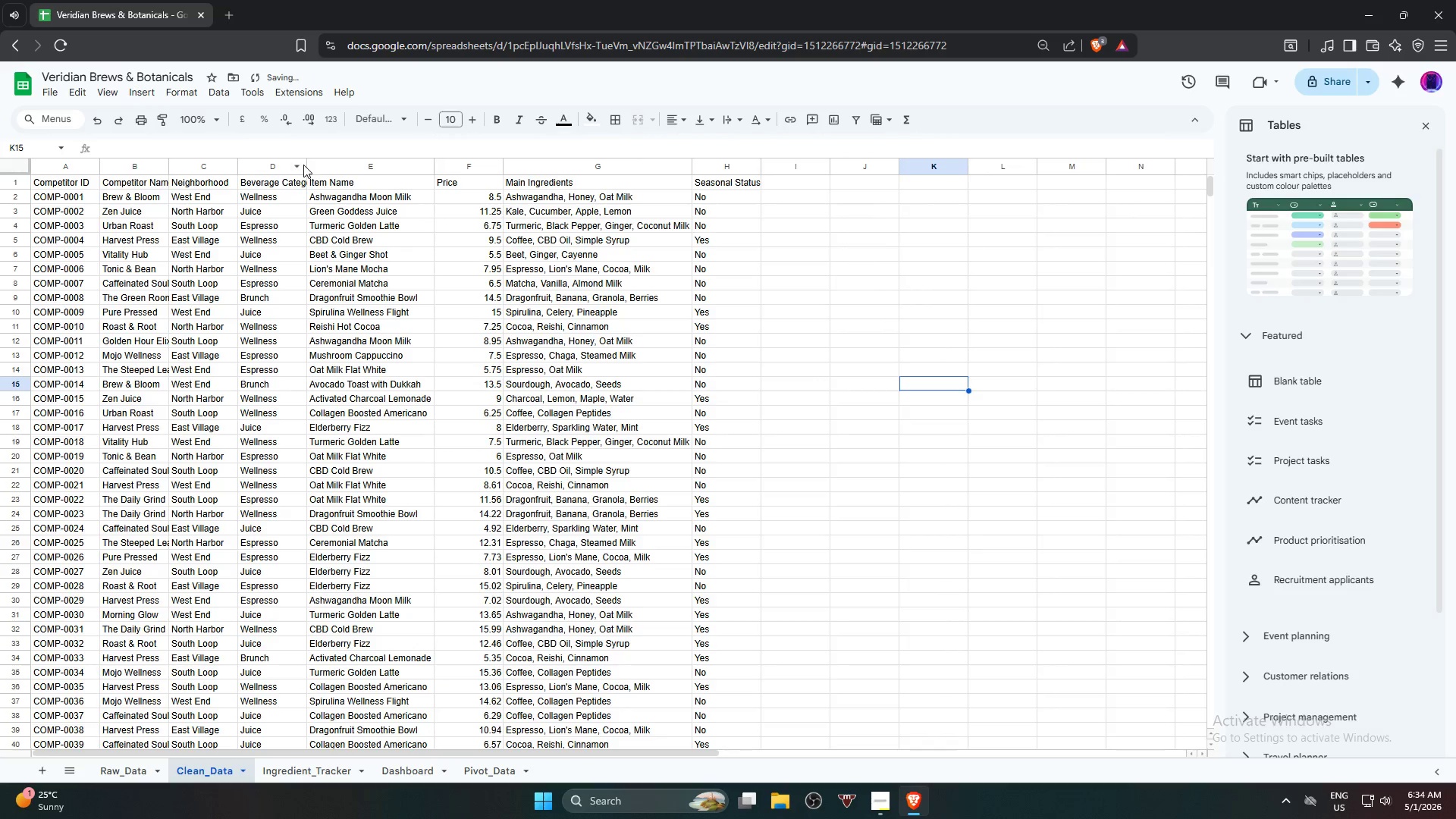 
double_click([308, 166])
 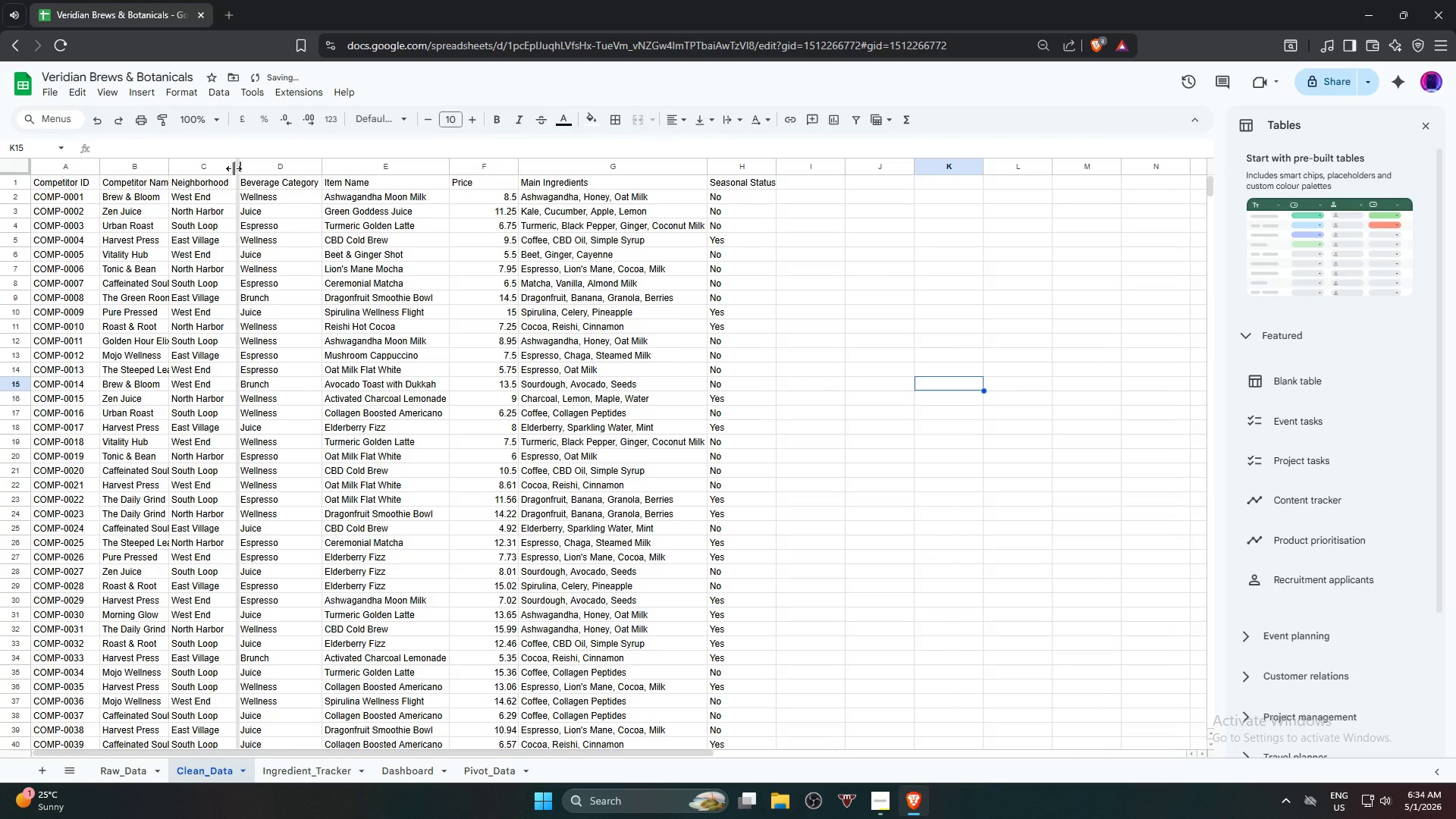 
double_click([234, 168])
 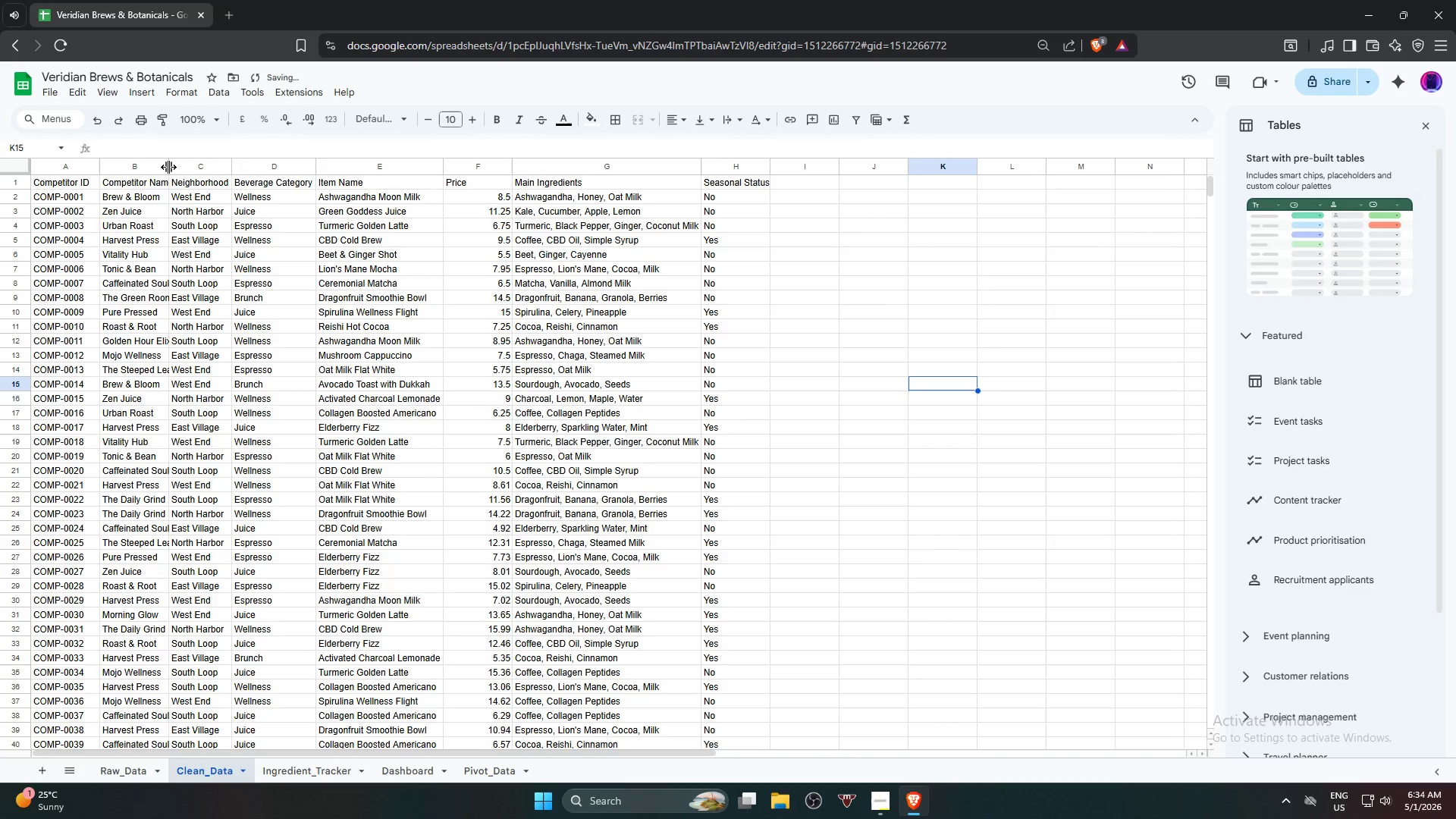 
double_click([168, 167])
 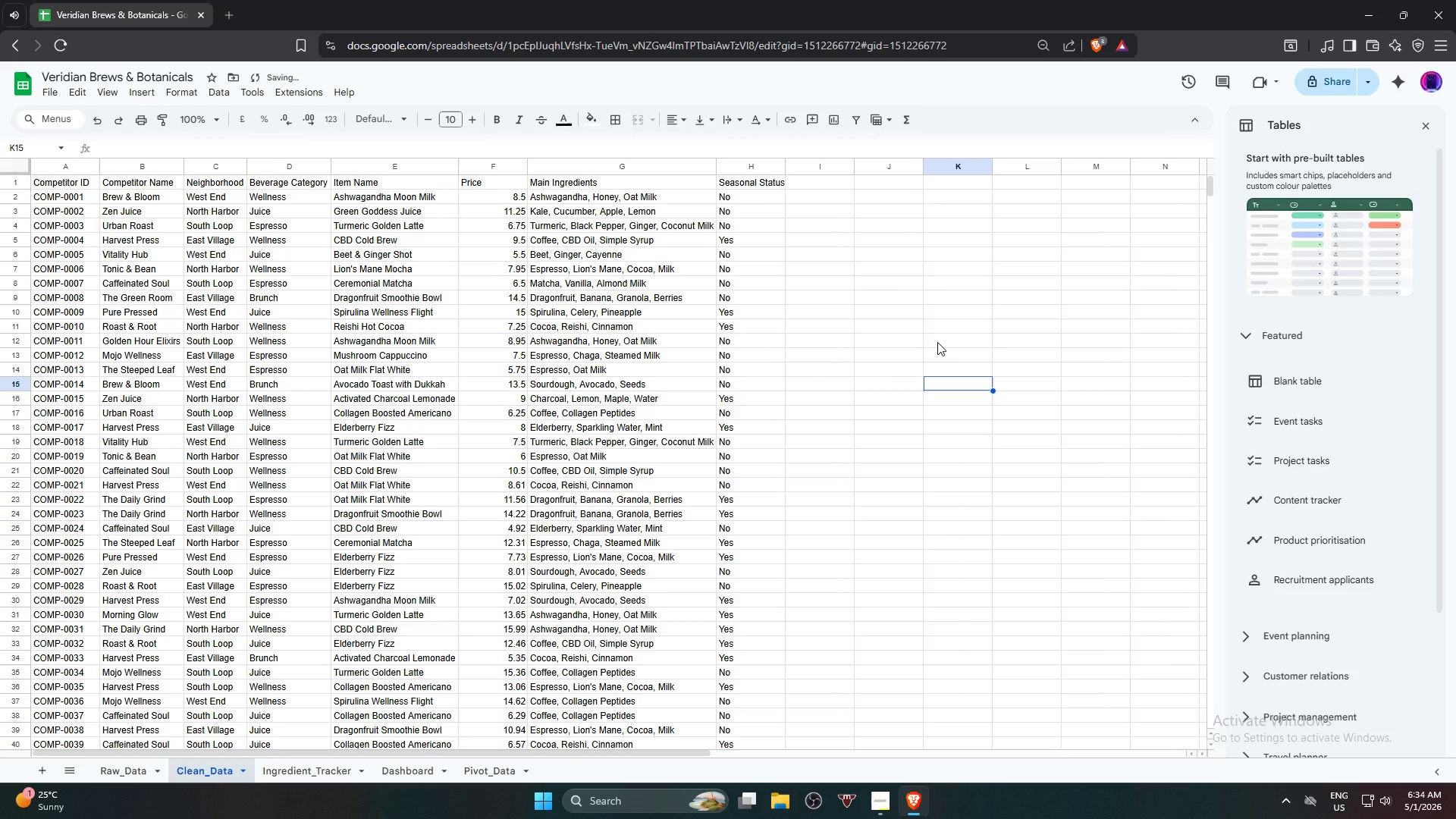 
left_click([937, 342])
 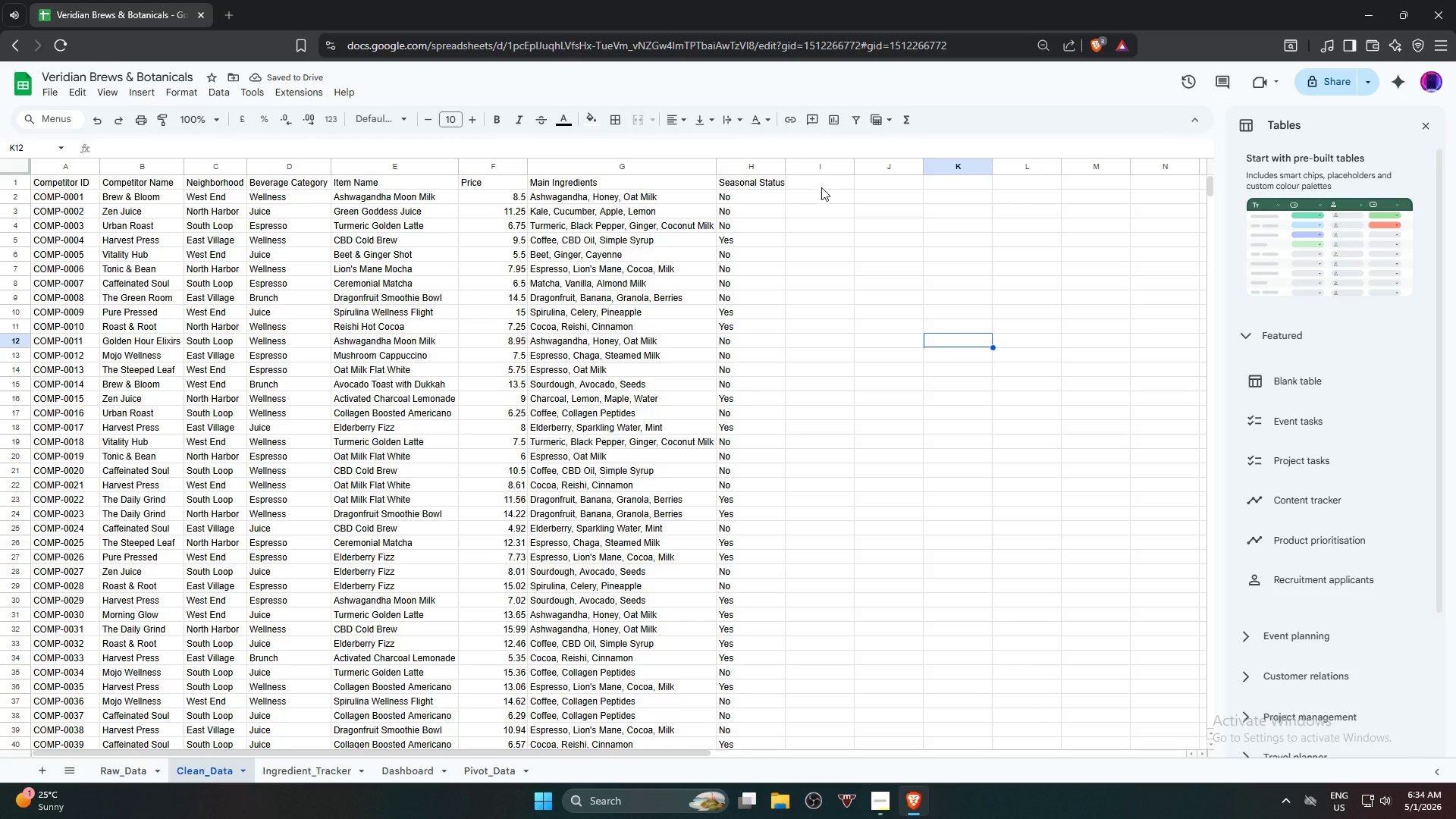 
left_click([819, 184])
 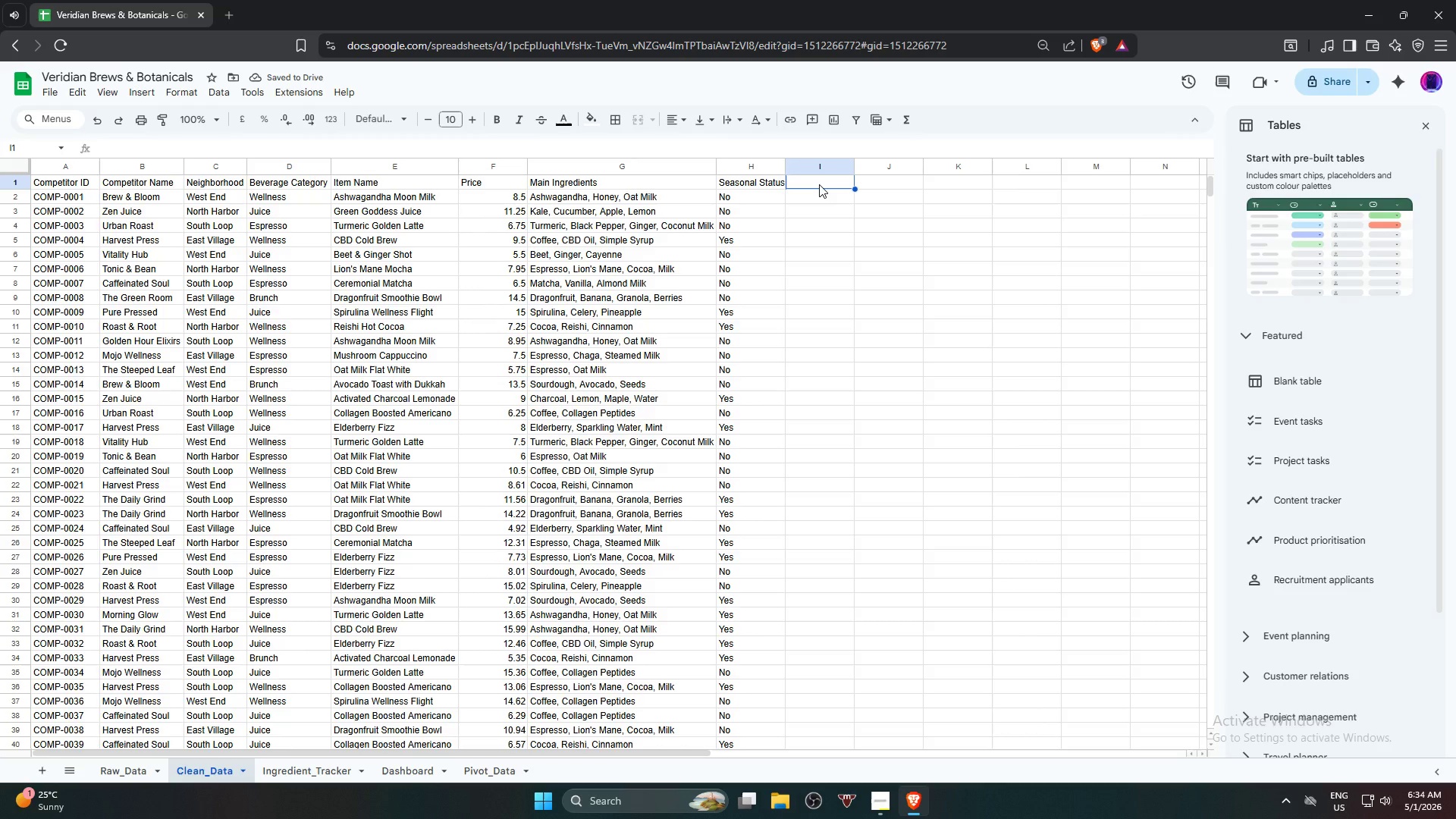 
type(Tirt)
key(Backspace)
key(Backspace)
type(er)
 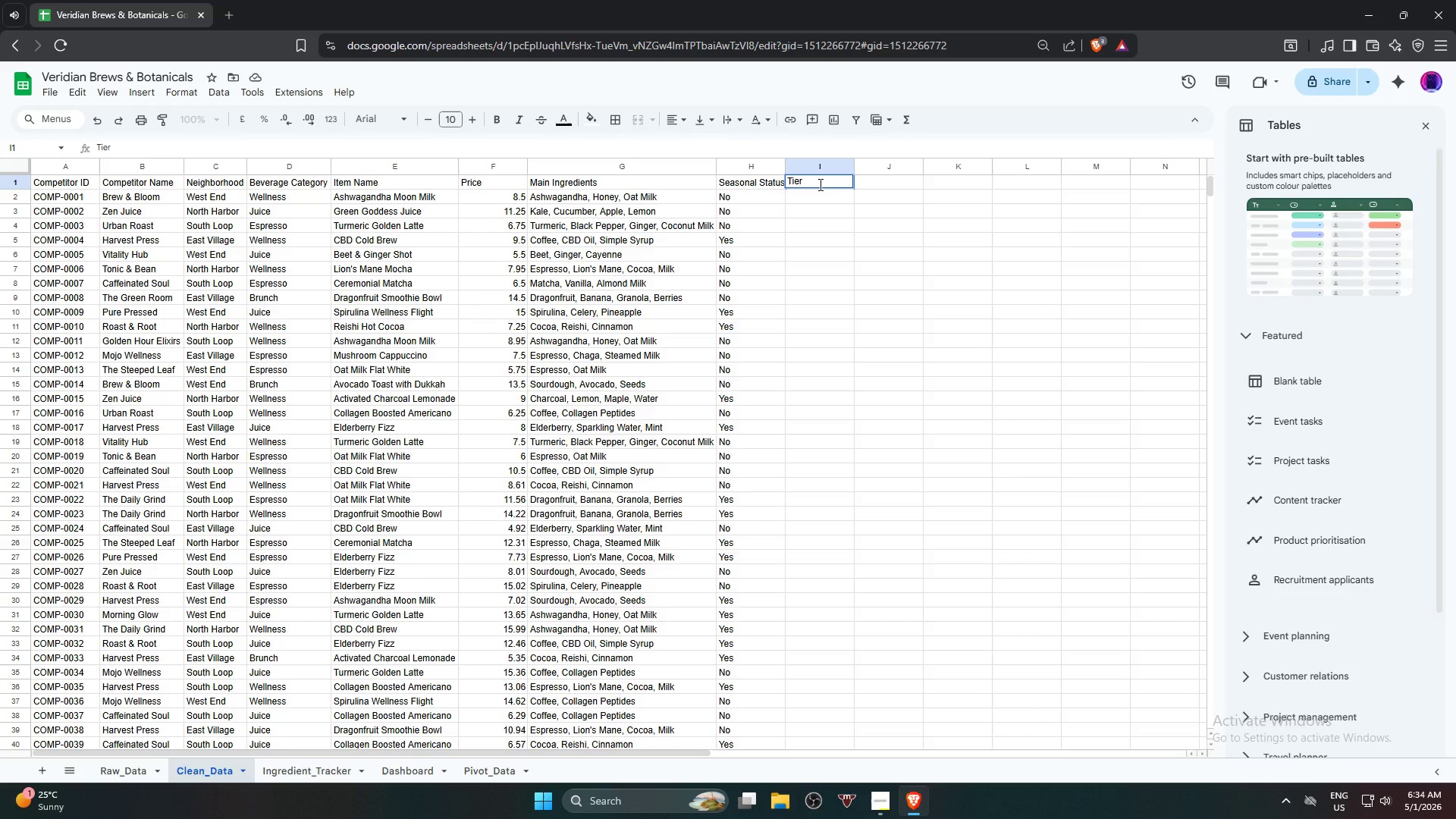 
key(ArrowRight)
 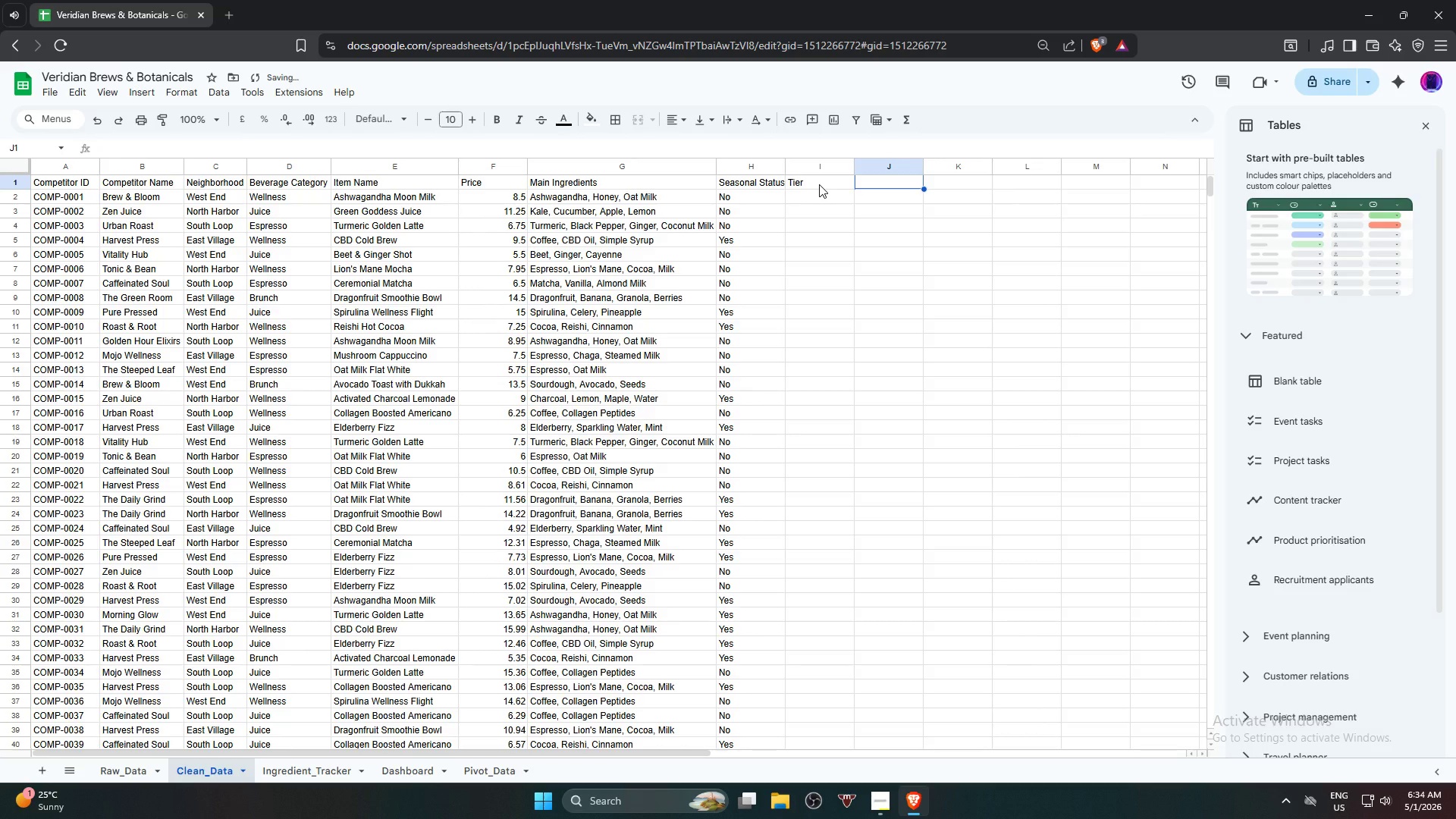 
wait(5.69)
 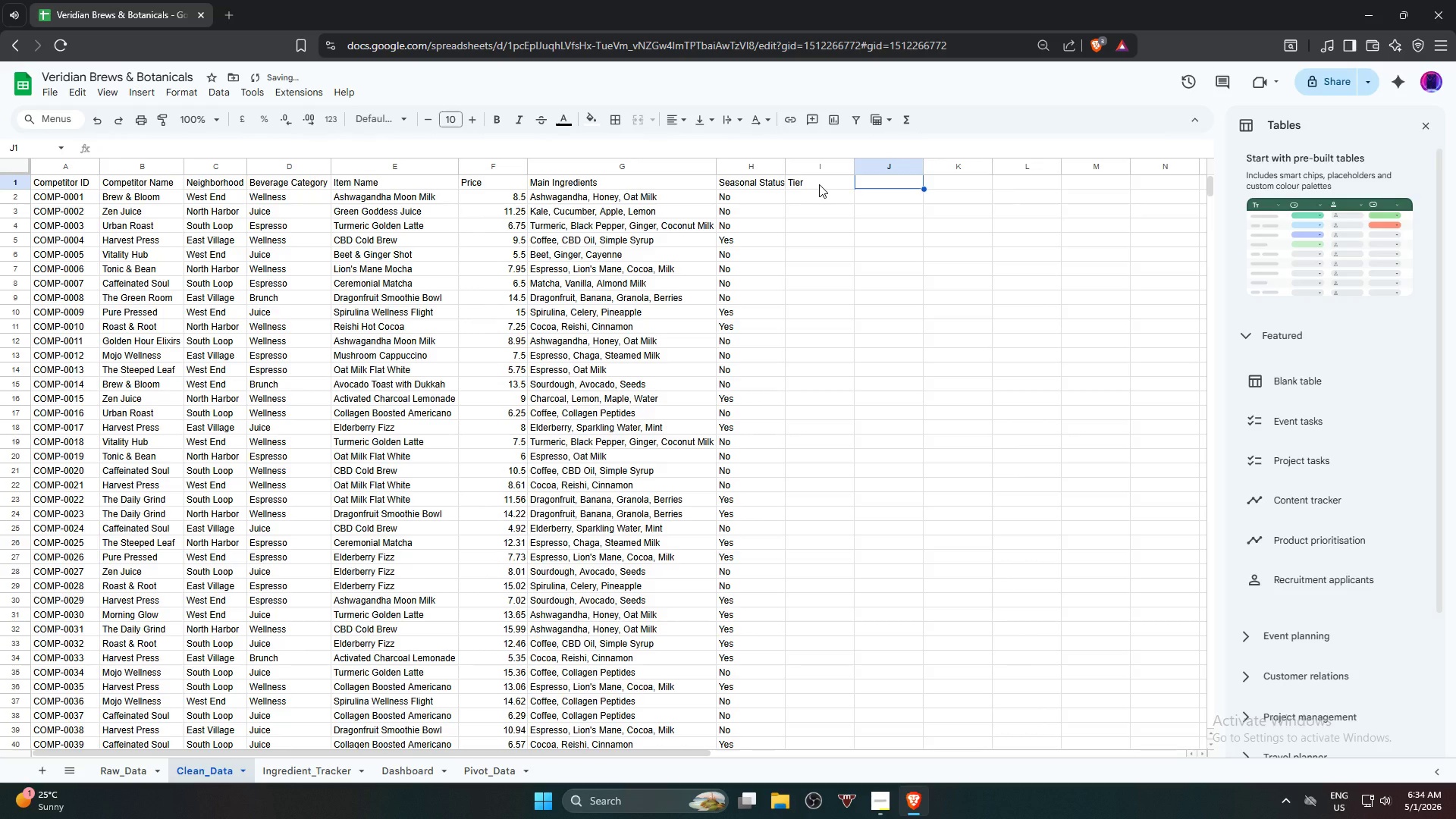 
type(Ashwagandha)
 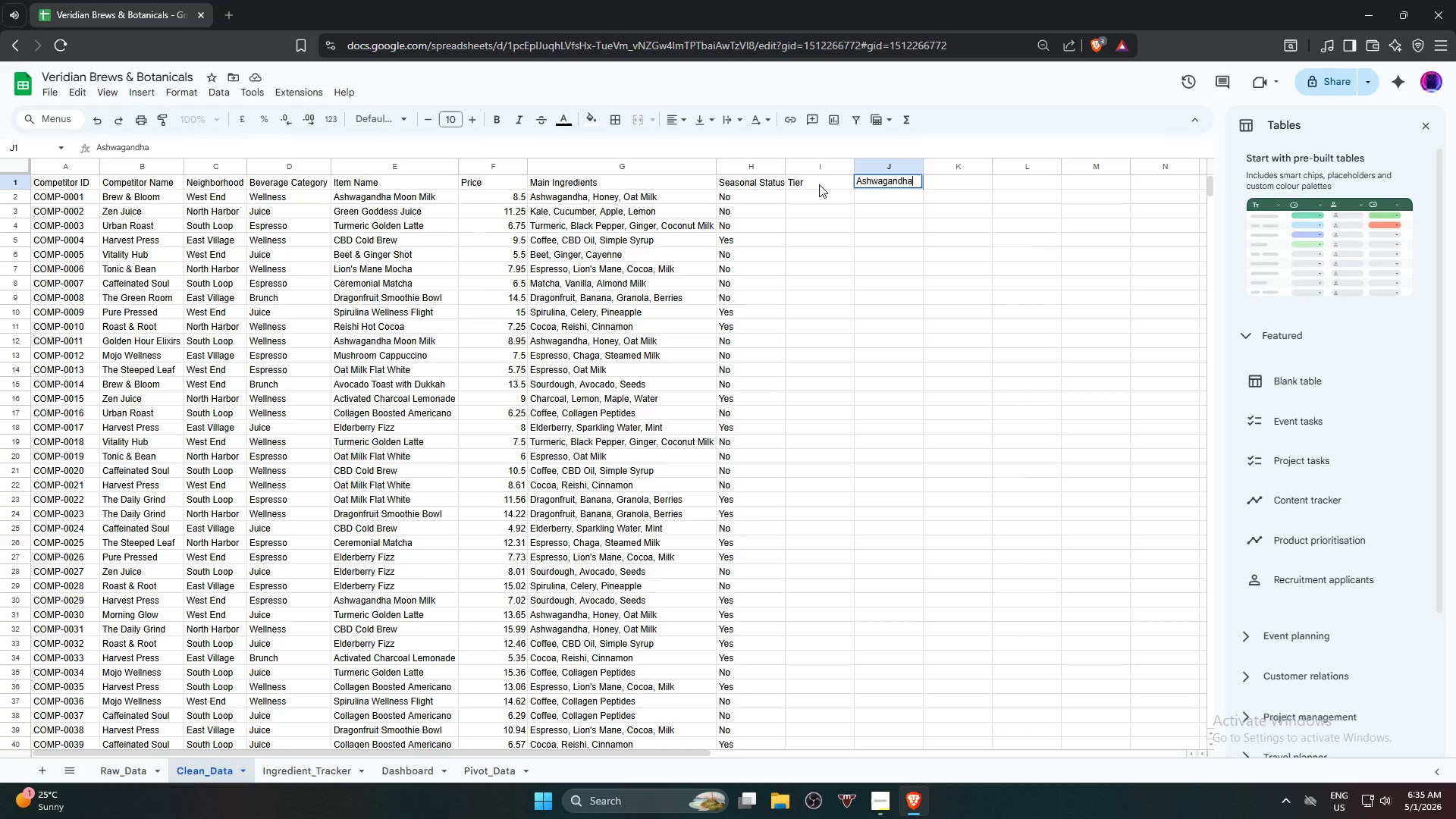 
key(ArrowRight)
 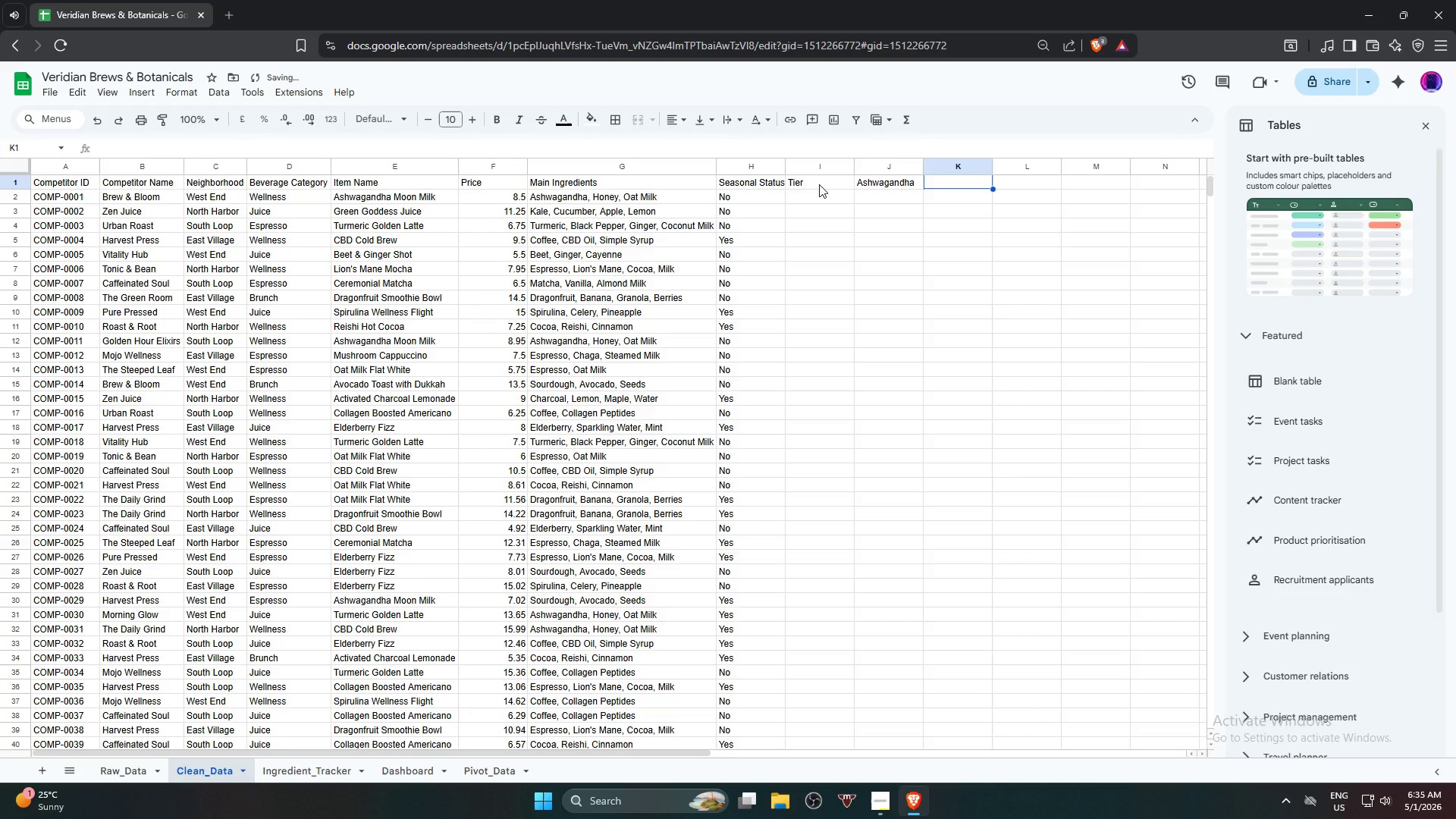 
type(Turmeric)
 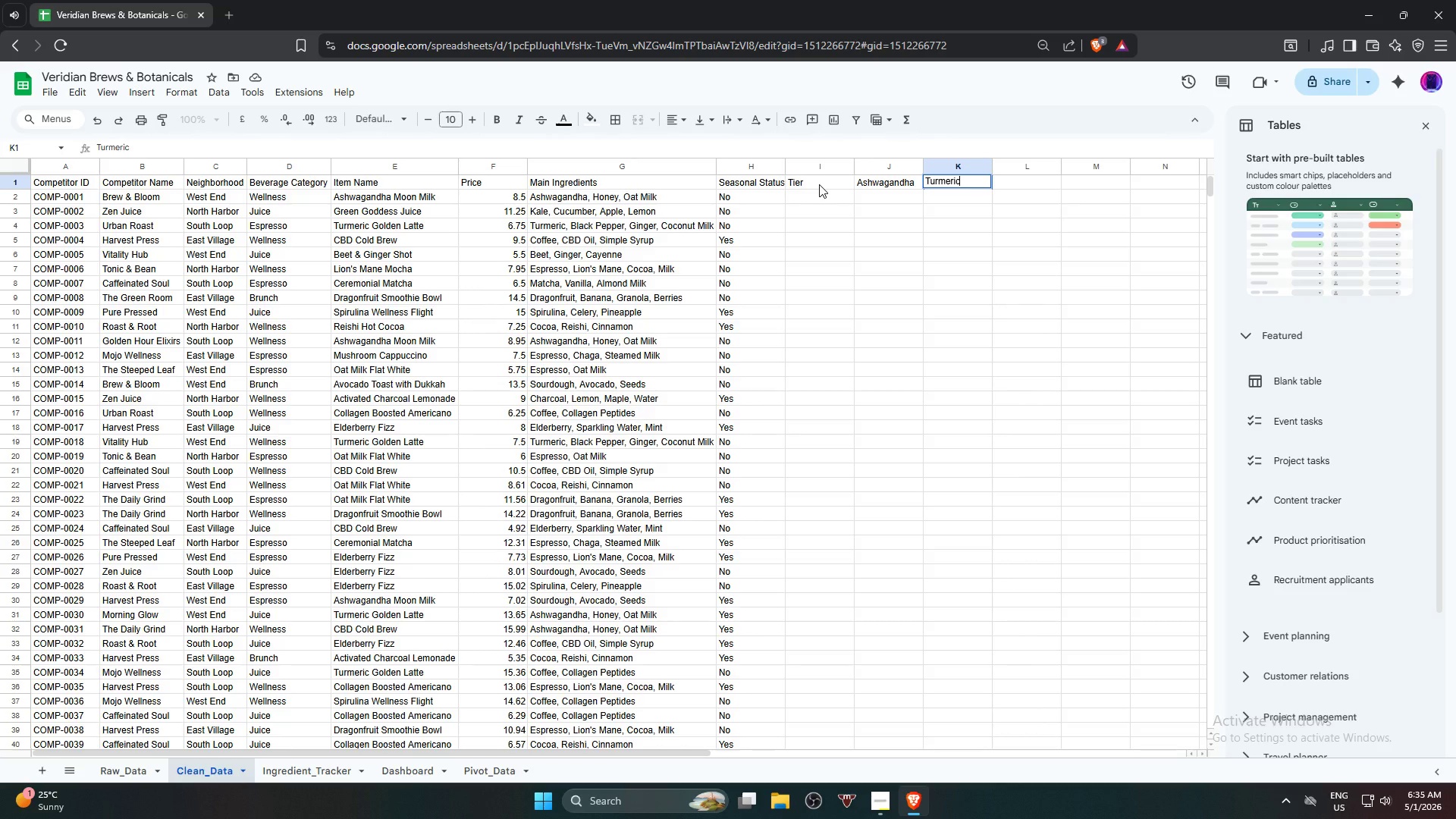 
key(ArrowRight)
 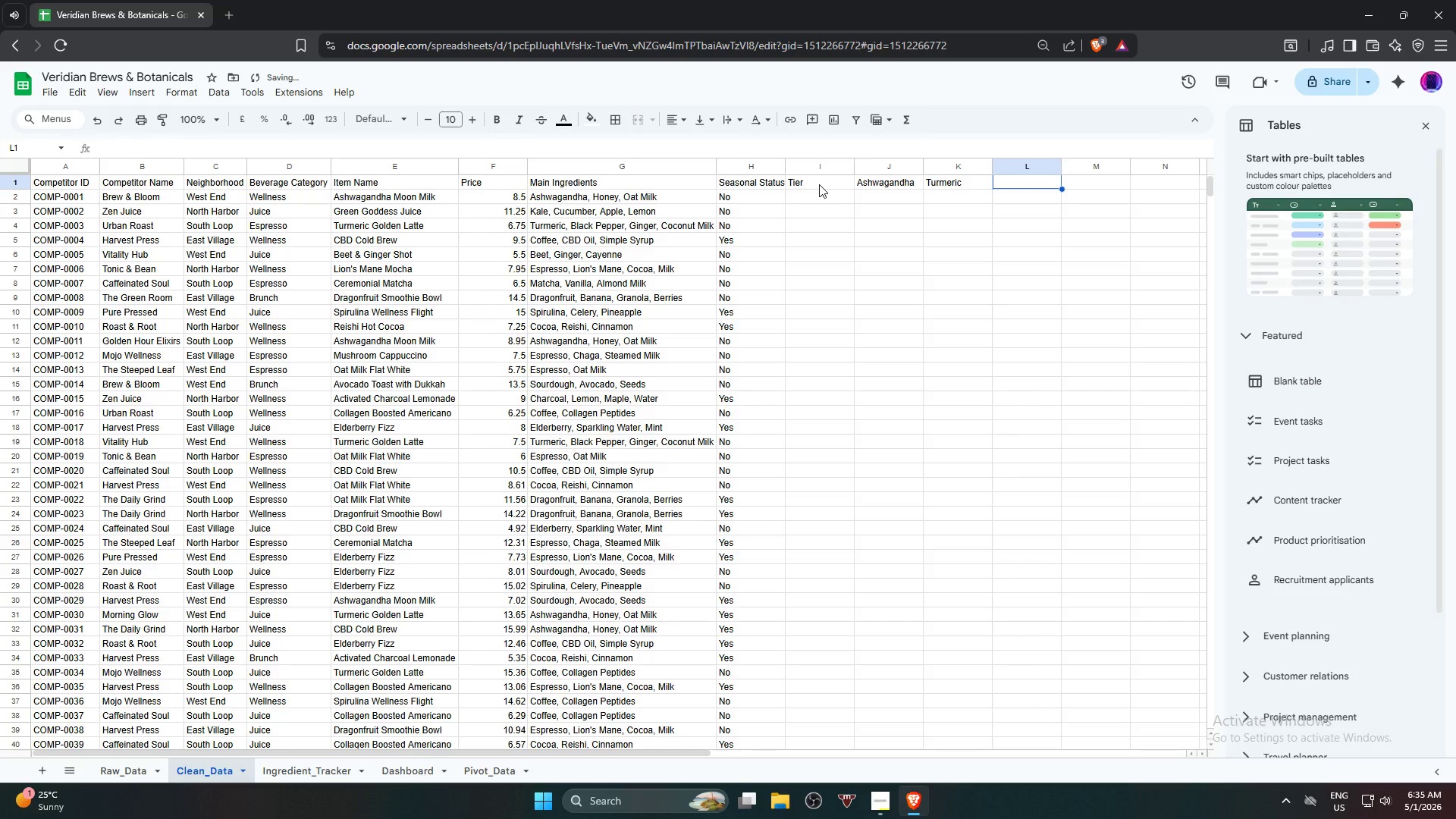 
type(Matcha)
 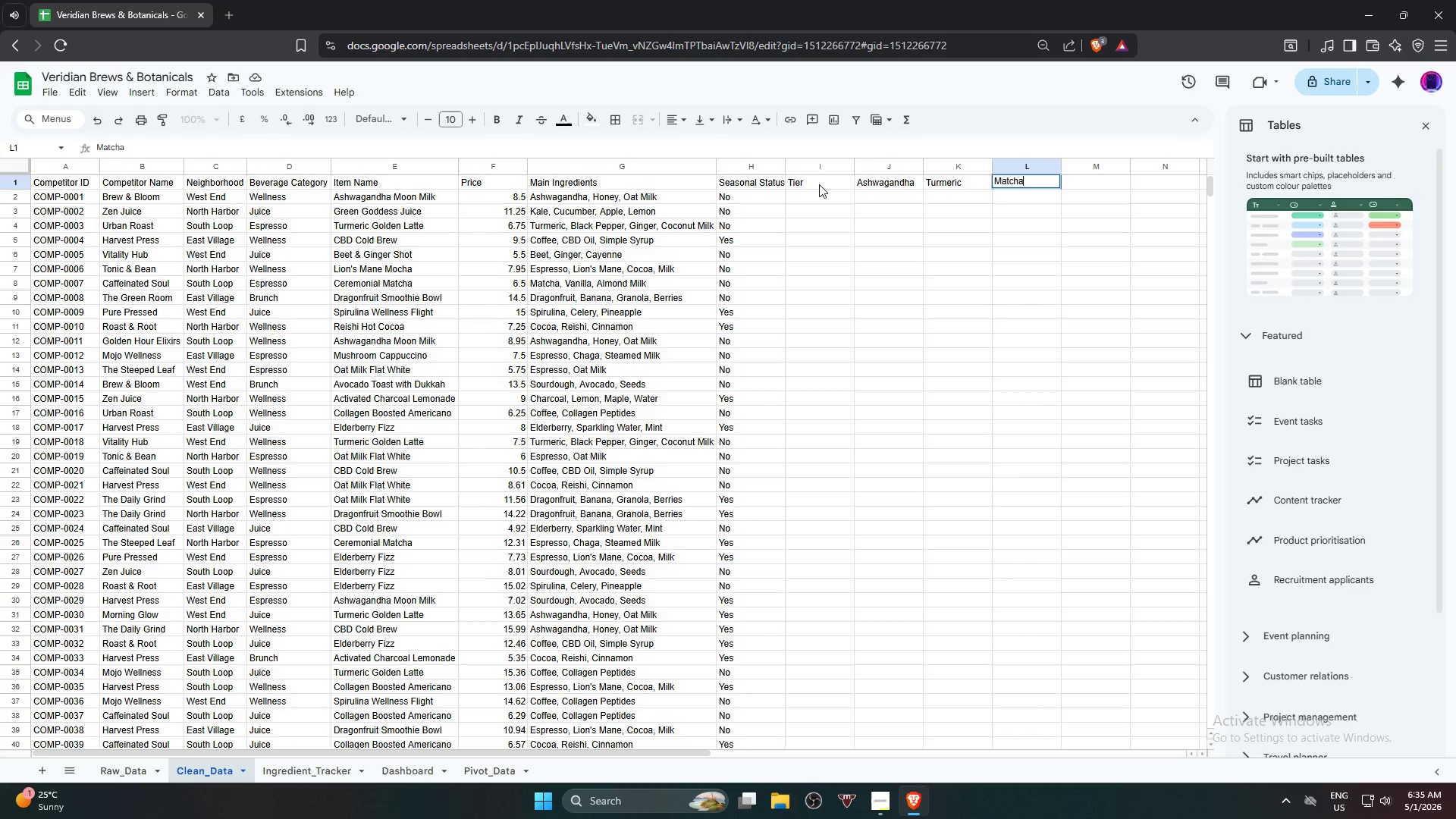 
key(ArrowRight)
 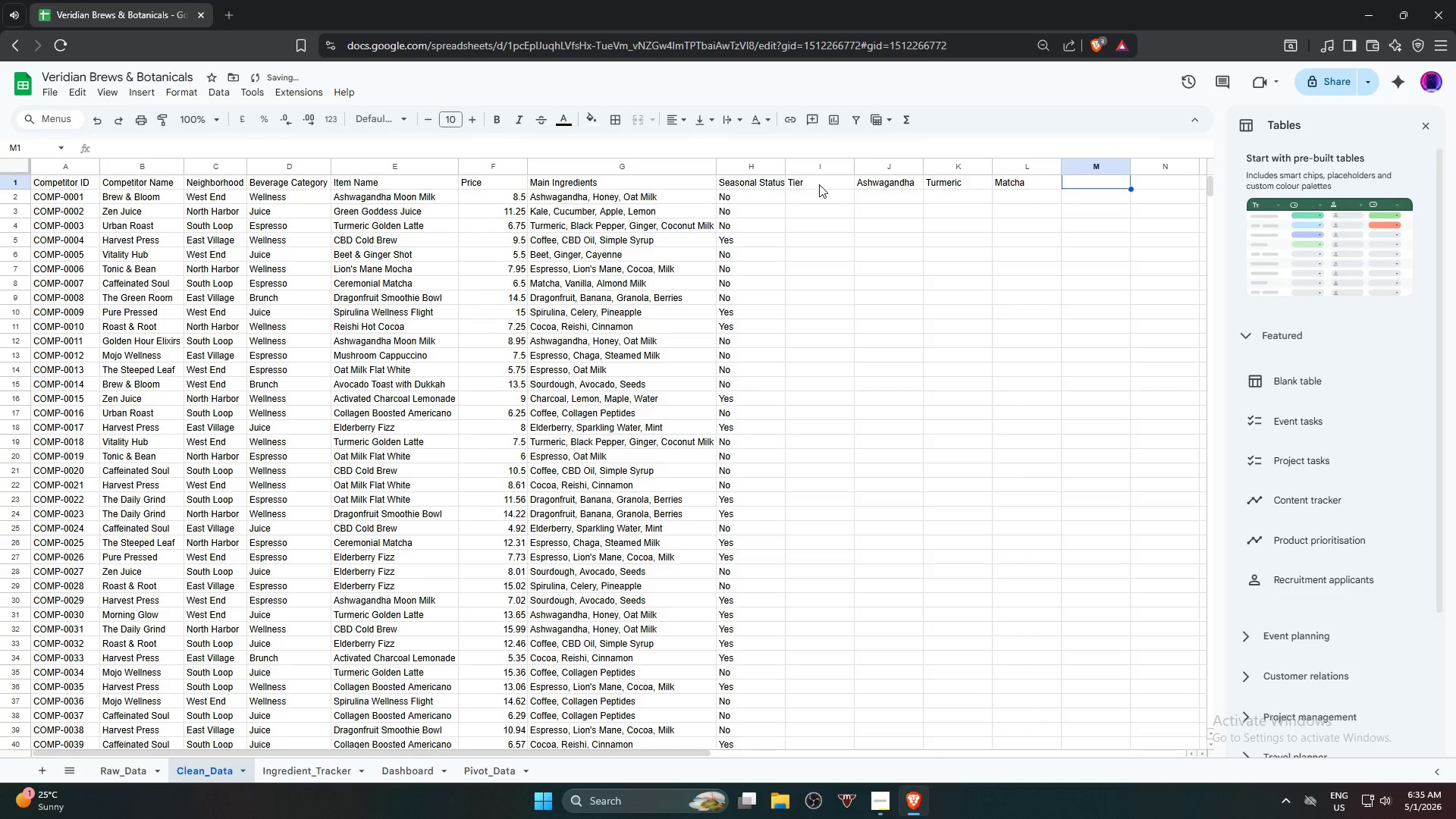 
type(CBD)
 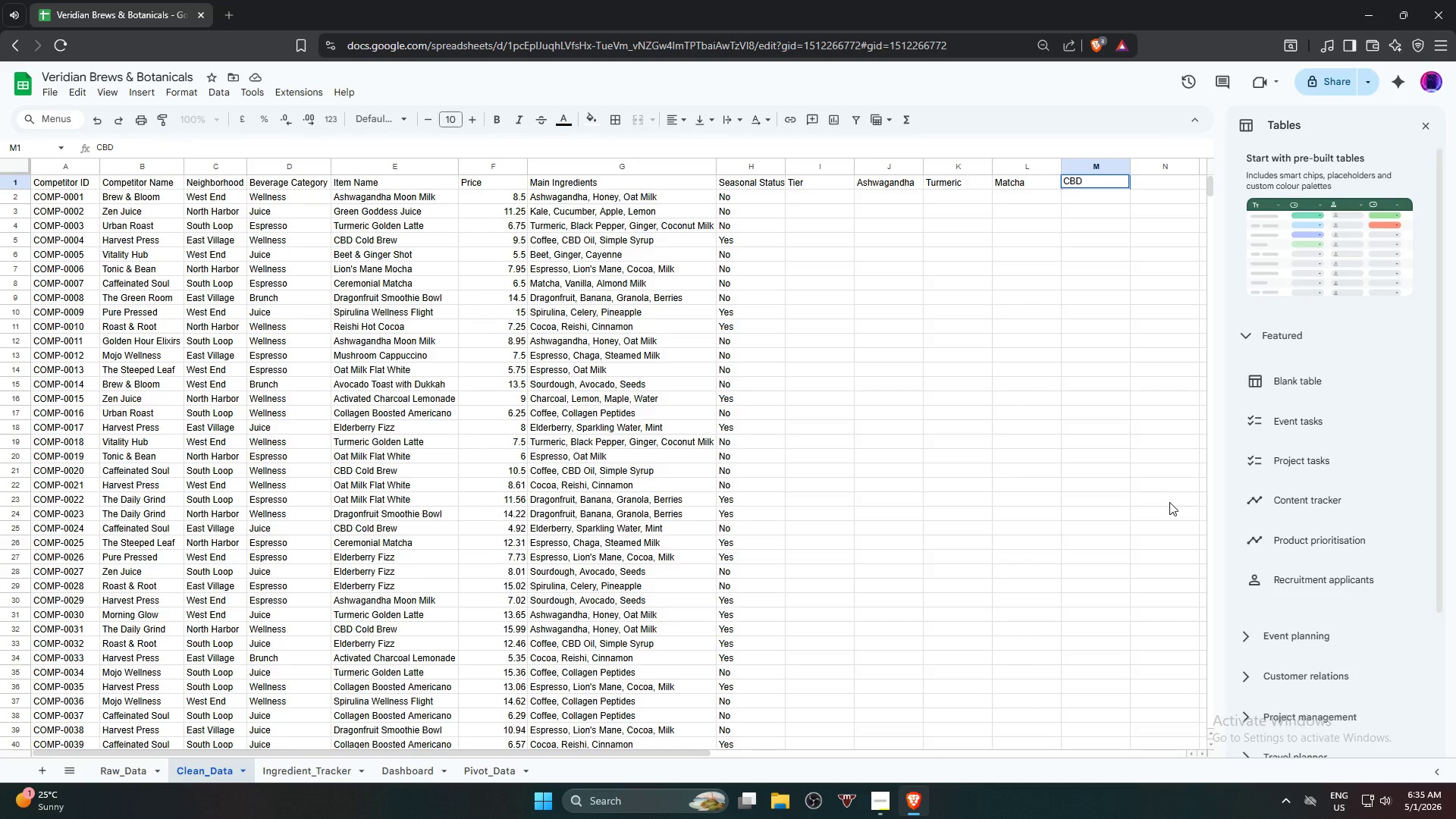 
wait(36.19)
 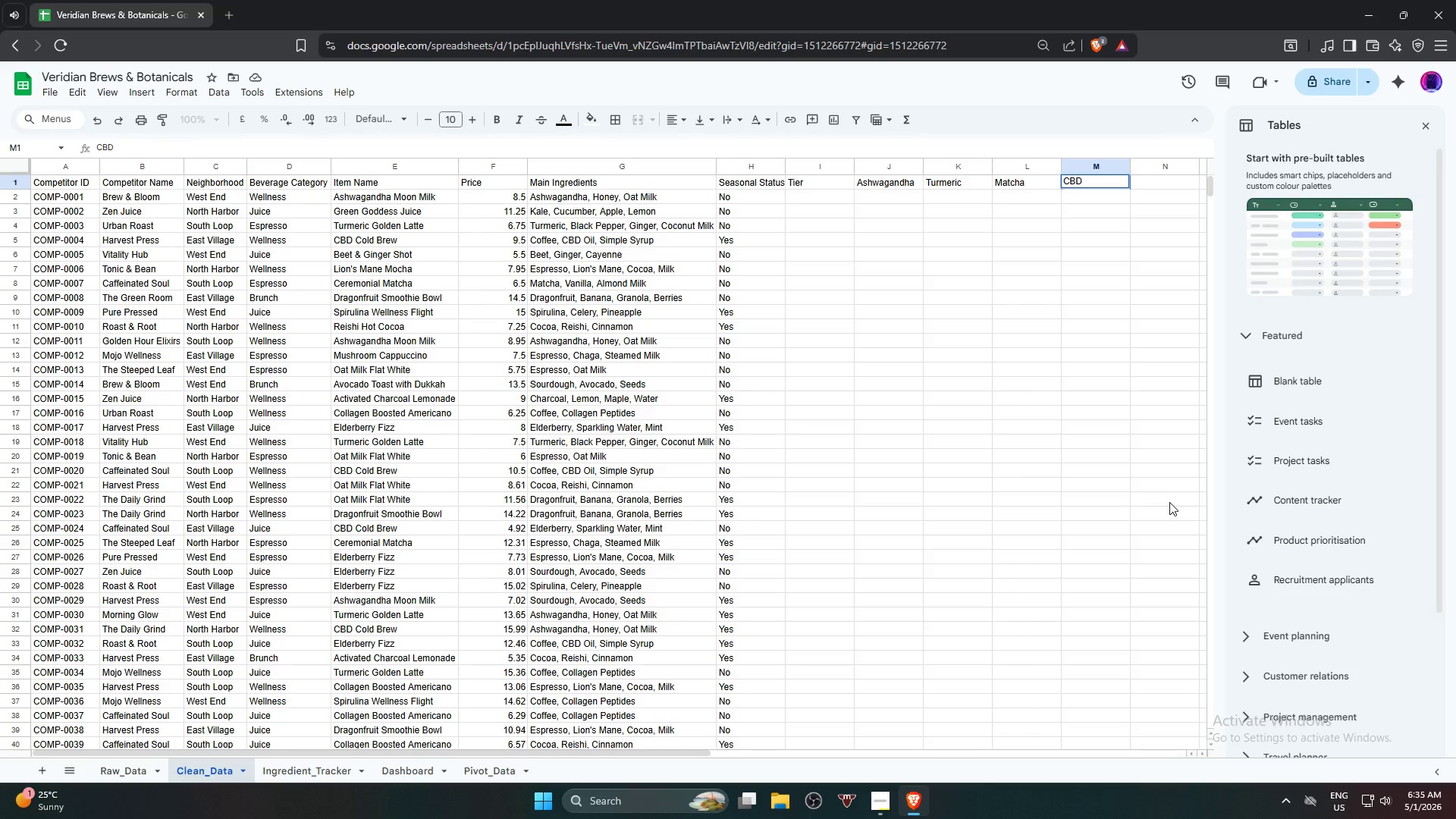 
left_click([825, 201])
 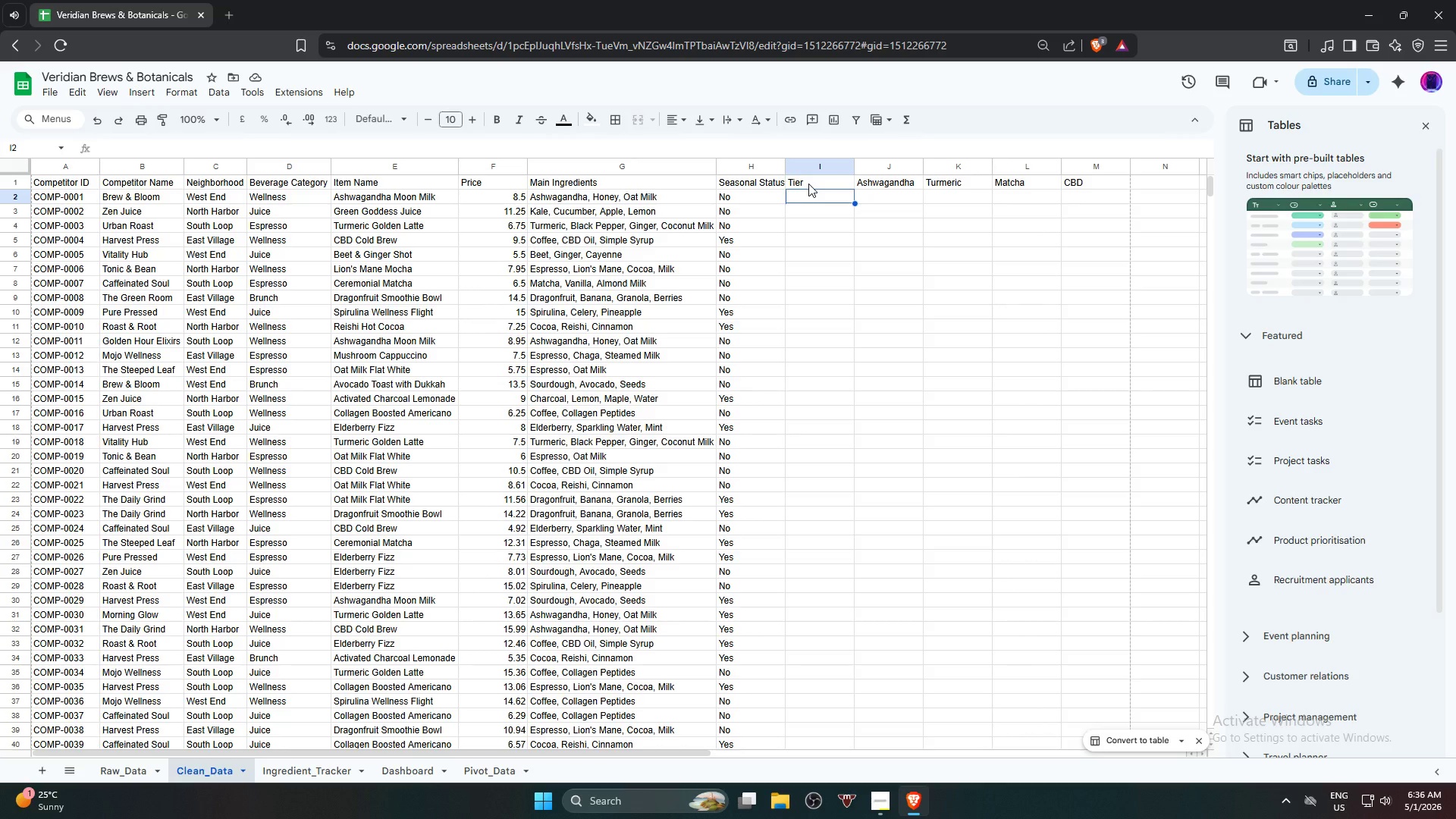 
wait(17.78)
 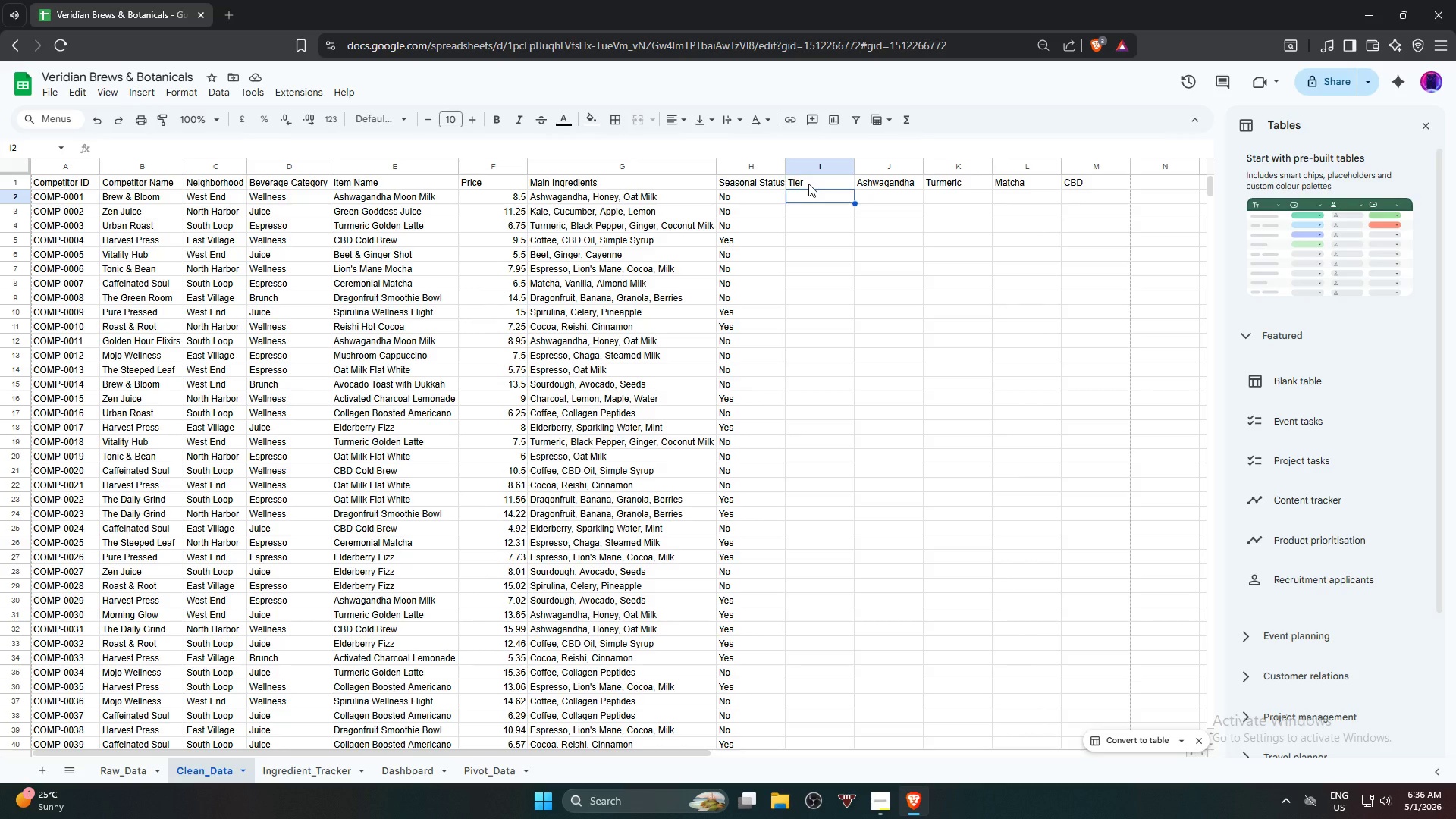 
type(=if)
 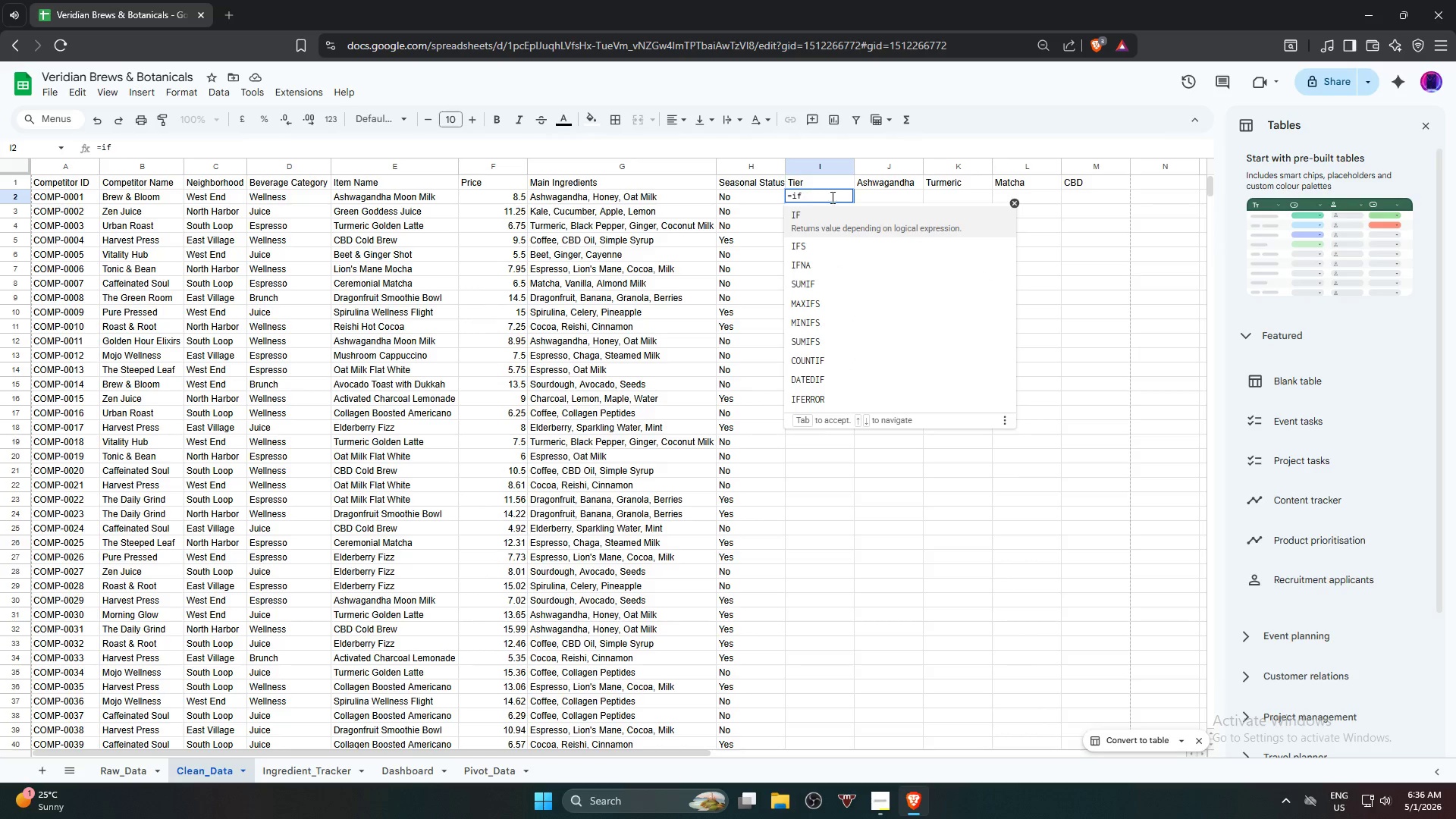 
left_click([847, 231])
 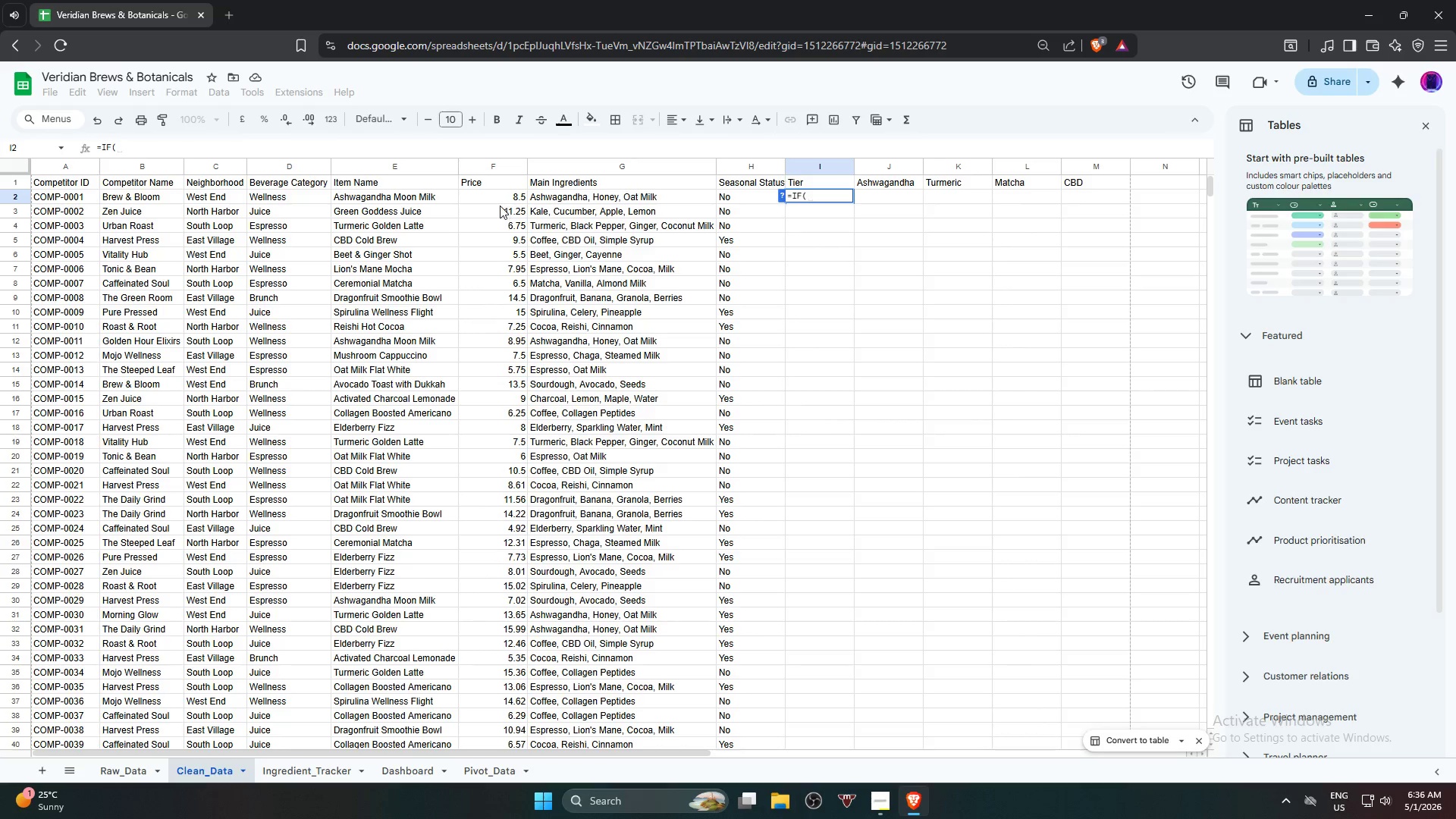 
left_click([494, 197])
 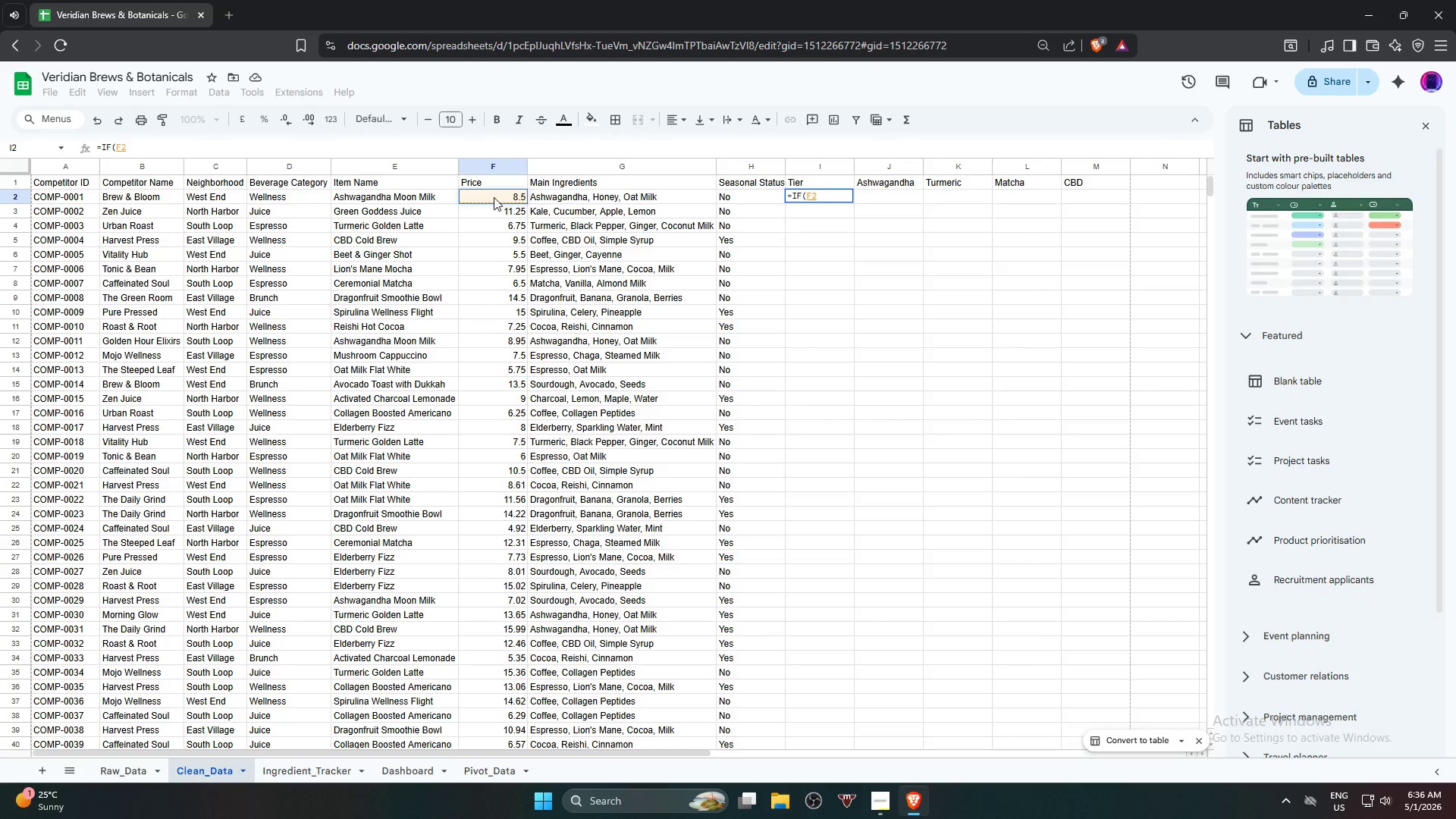 
key(Shift+Period)
 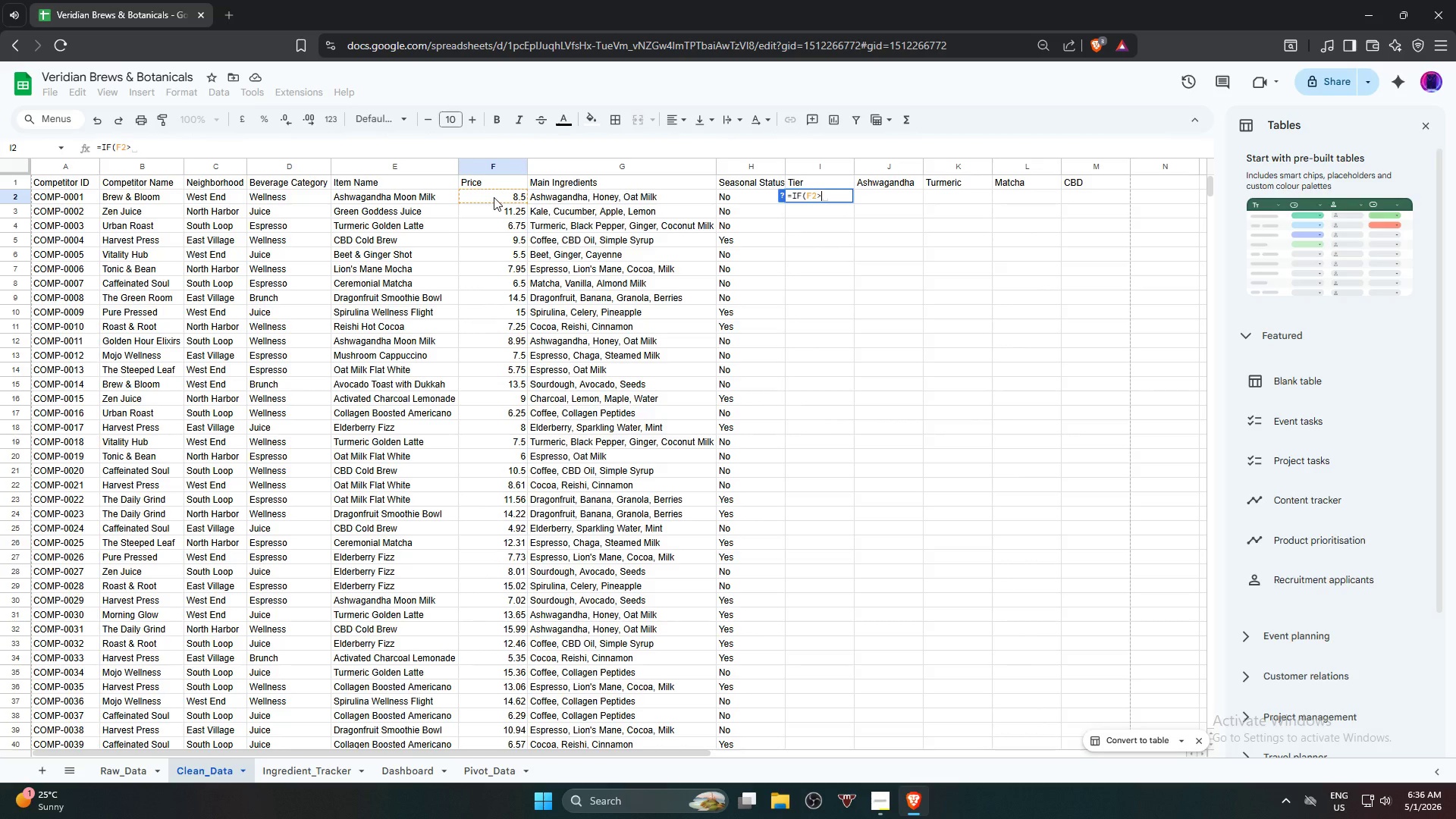 
key(Equal)
 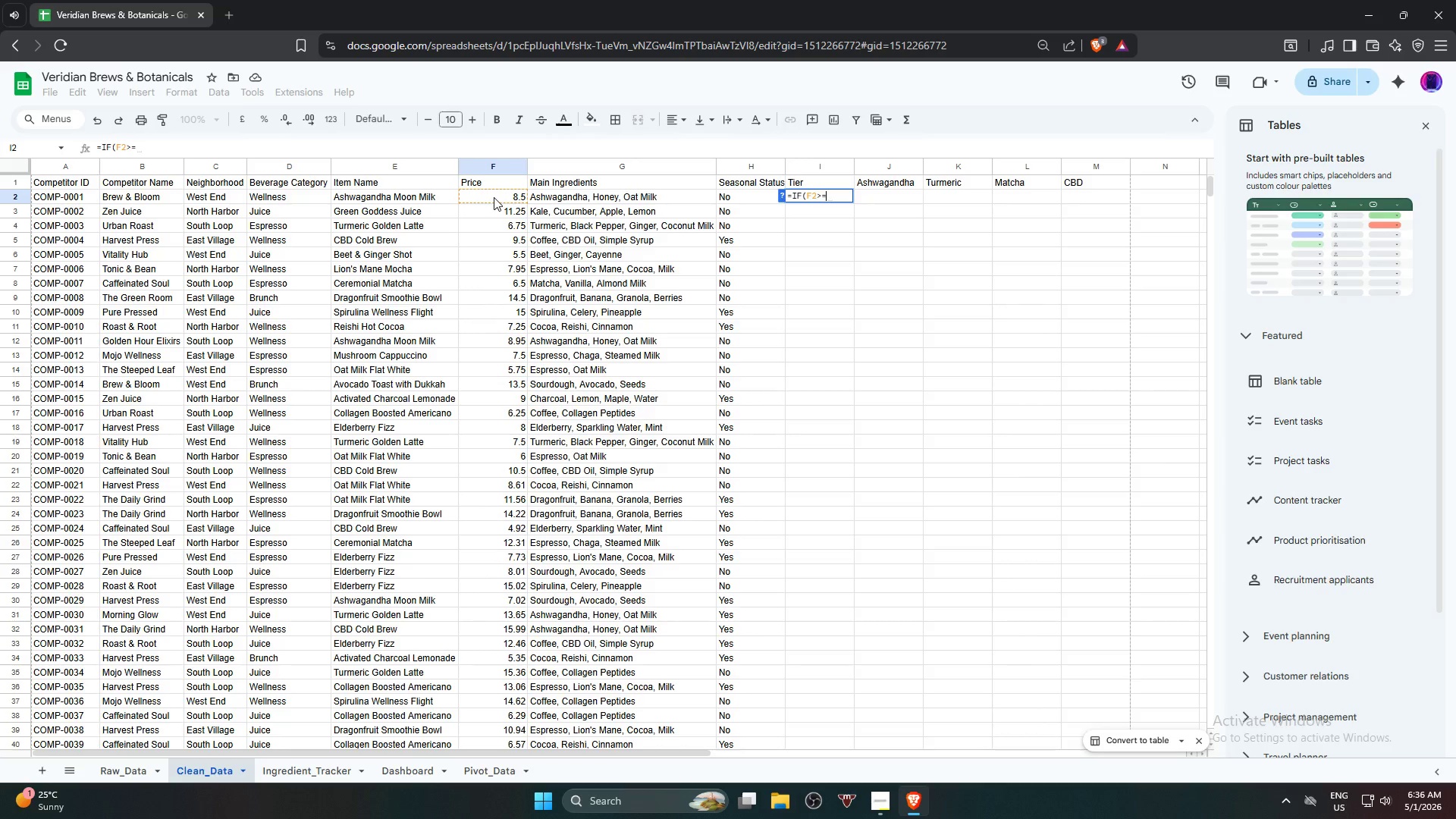 
key(Numpad1)
 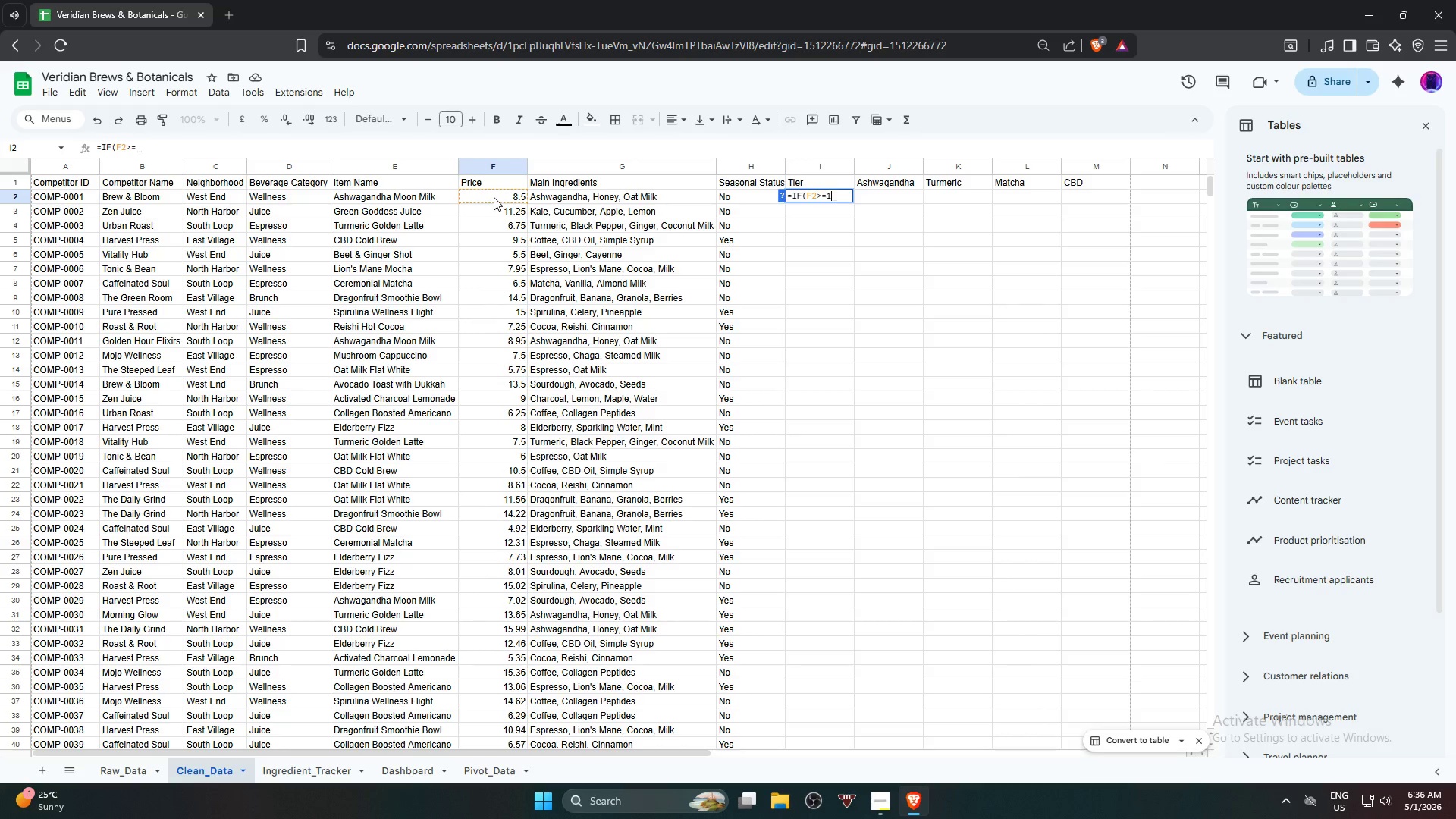 
key(Numpad2)
 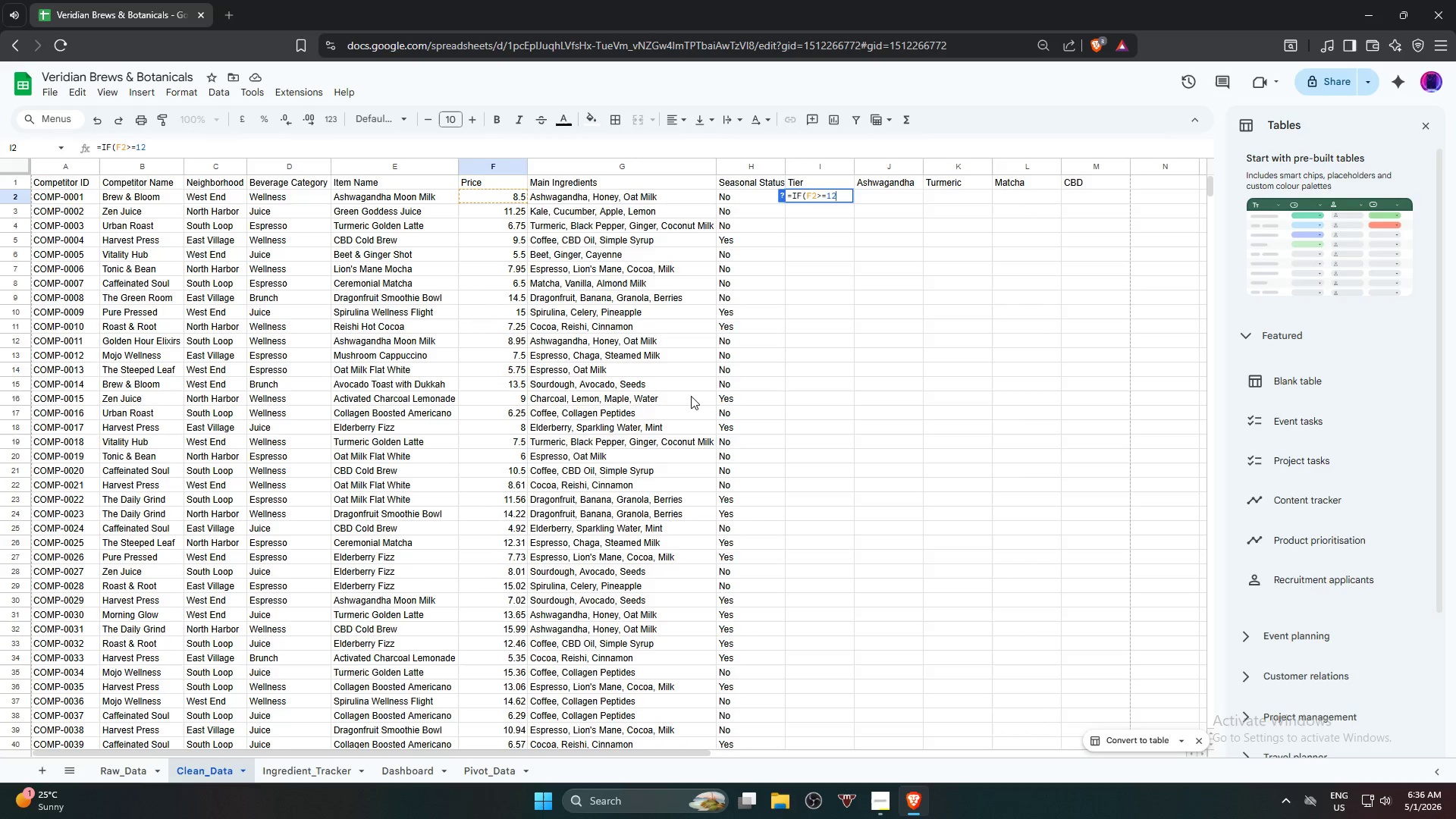 
key(Comma)
 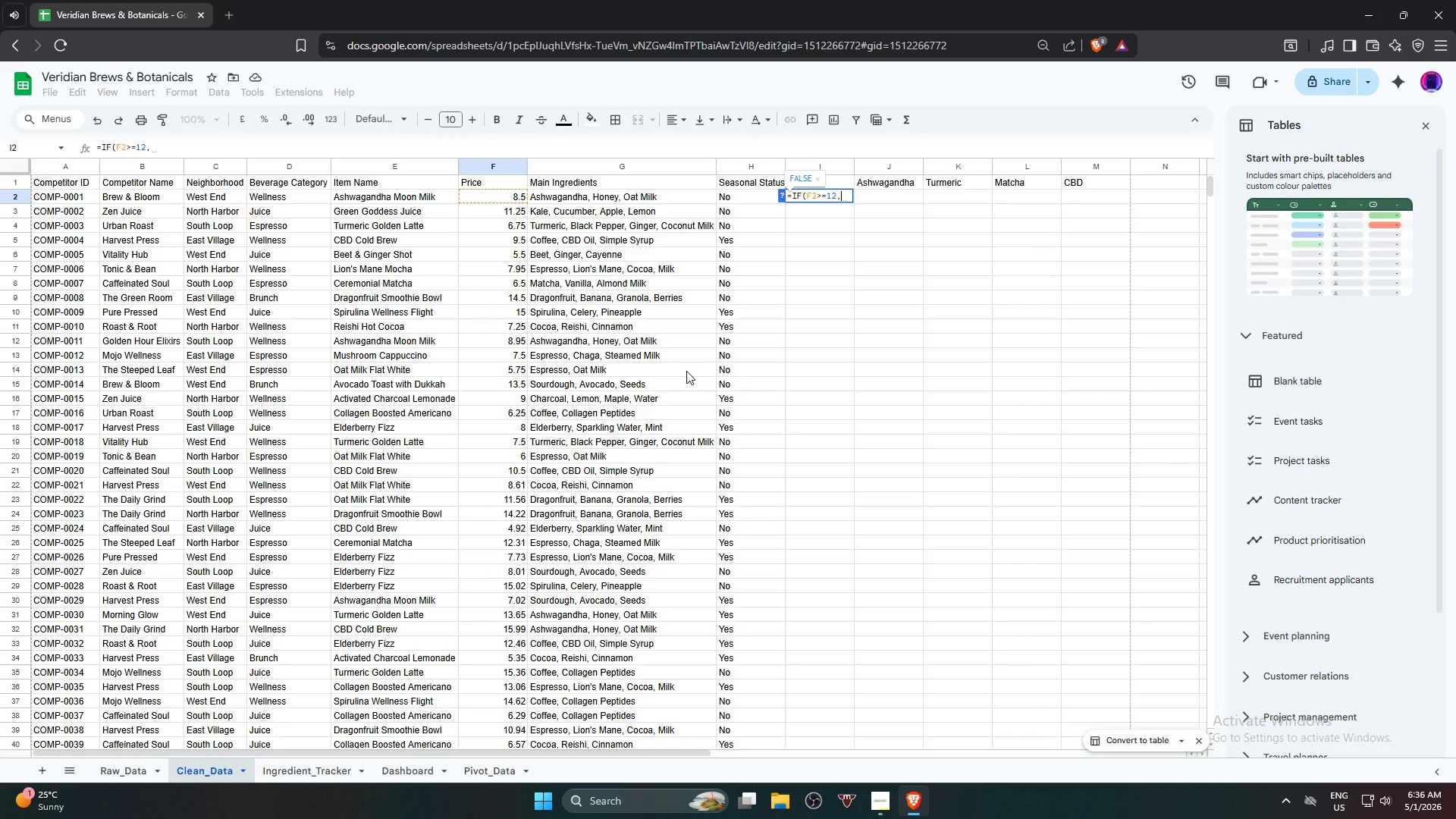 
wait(14.34)
 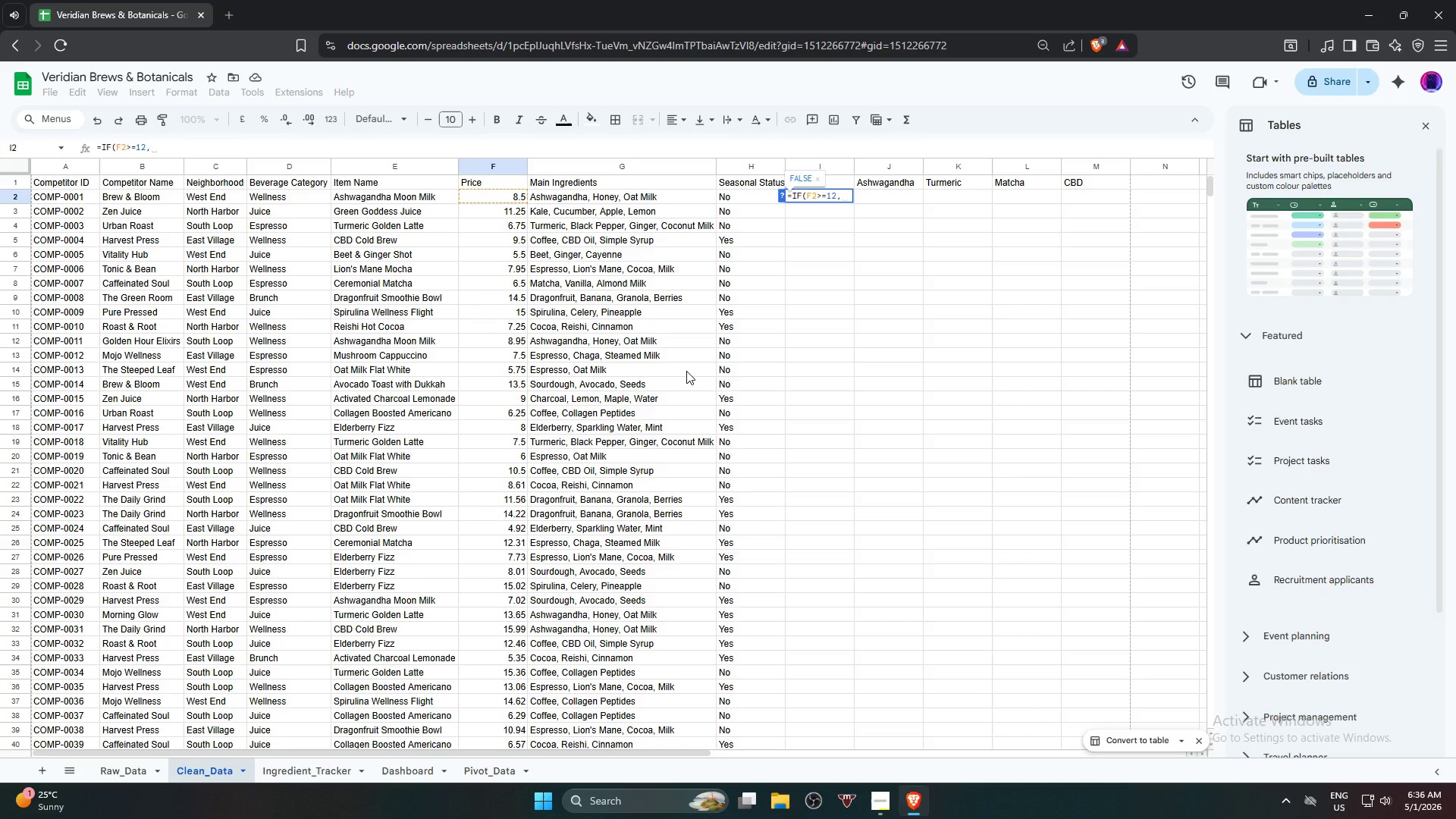 
type("Premium",)
 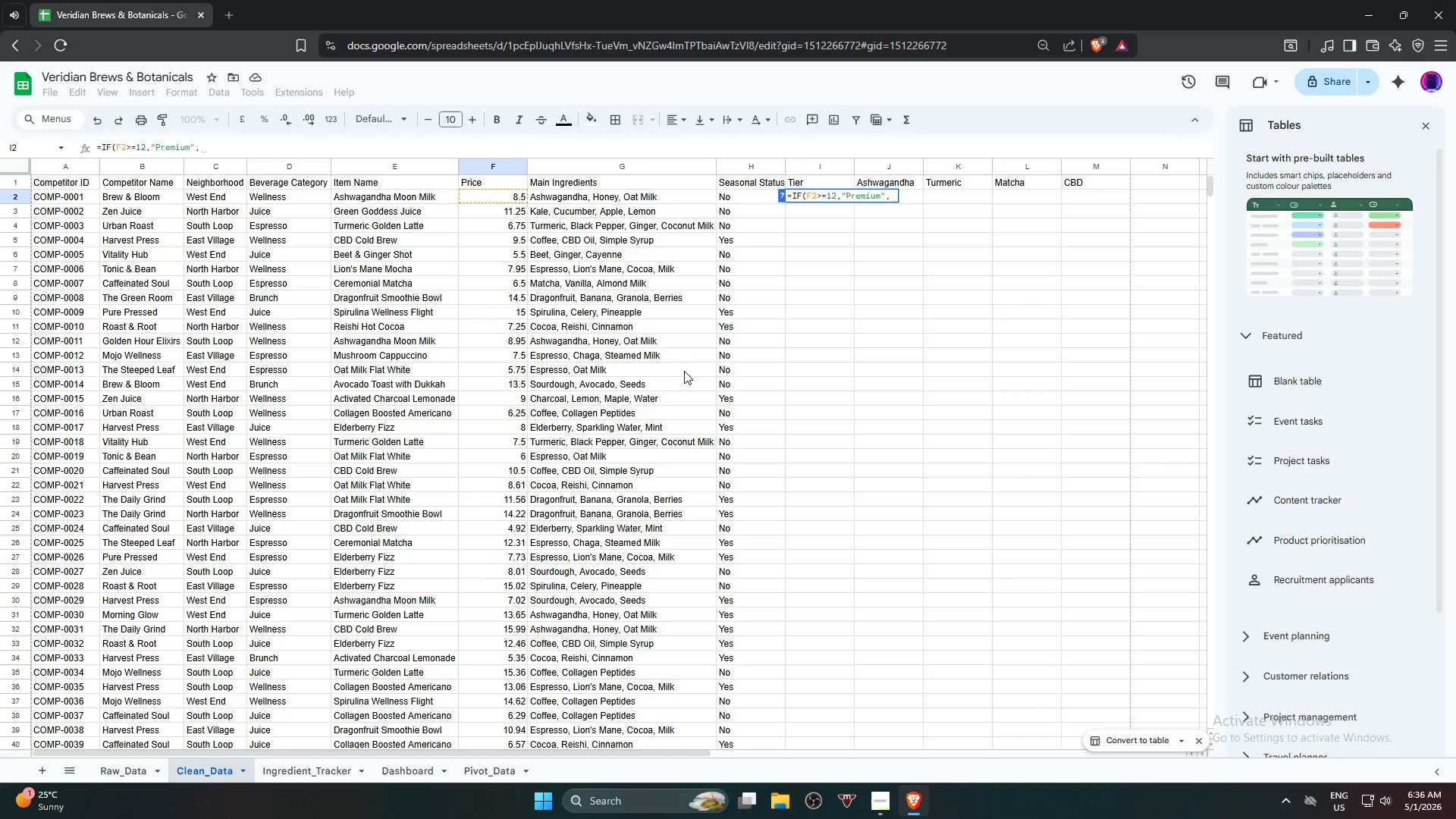 
wait(6.27)
 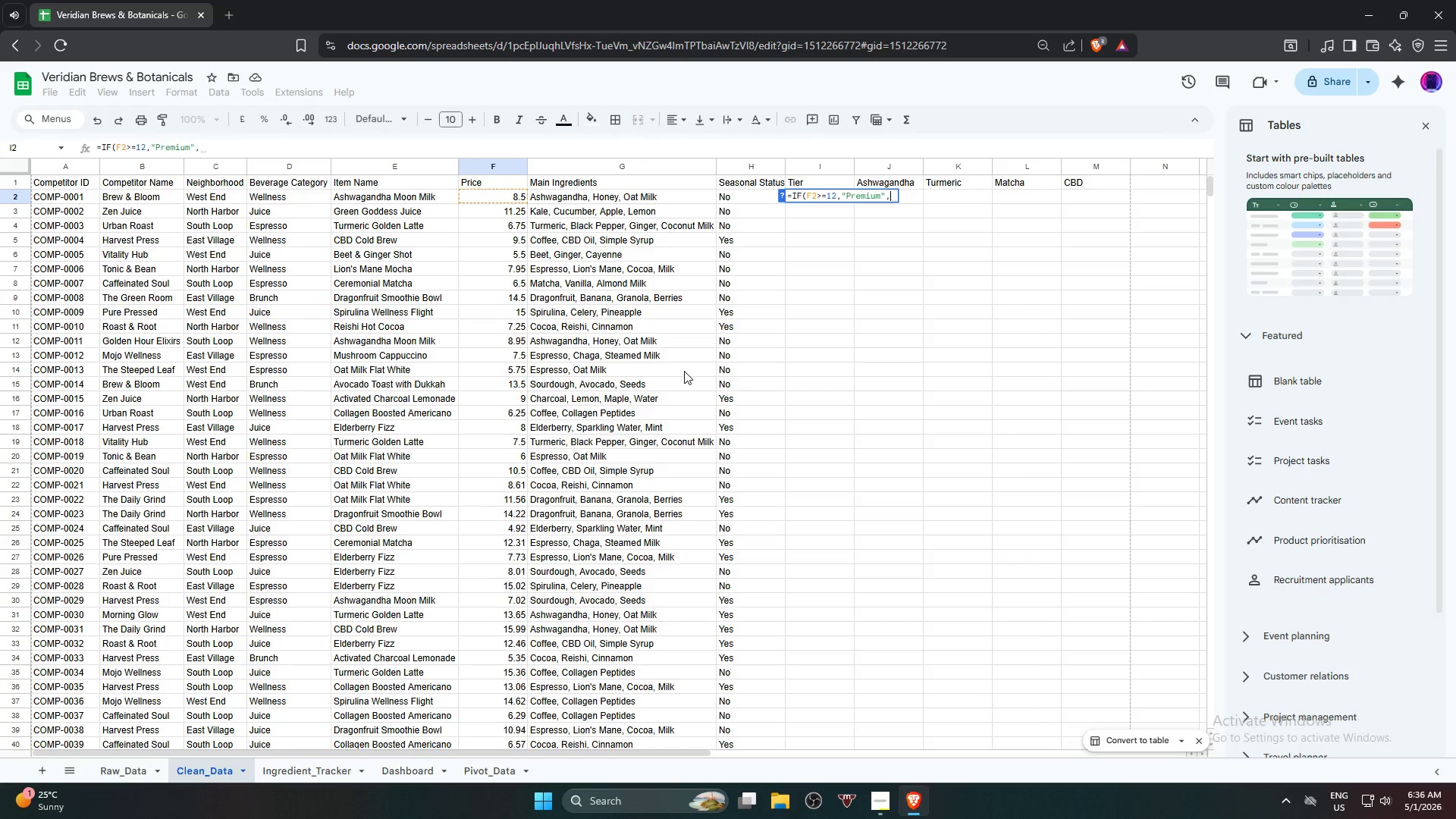 
type(if)
 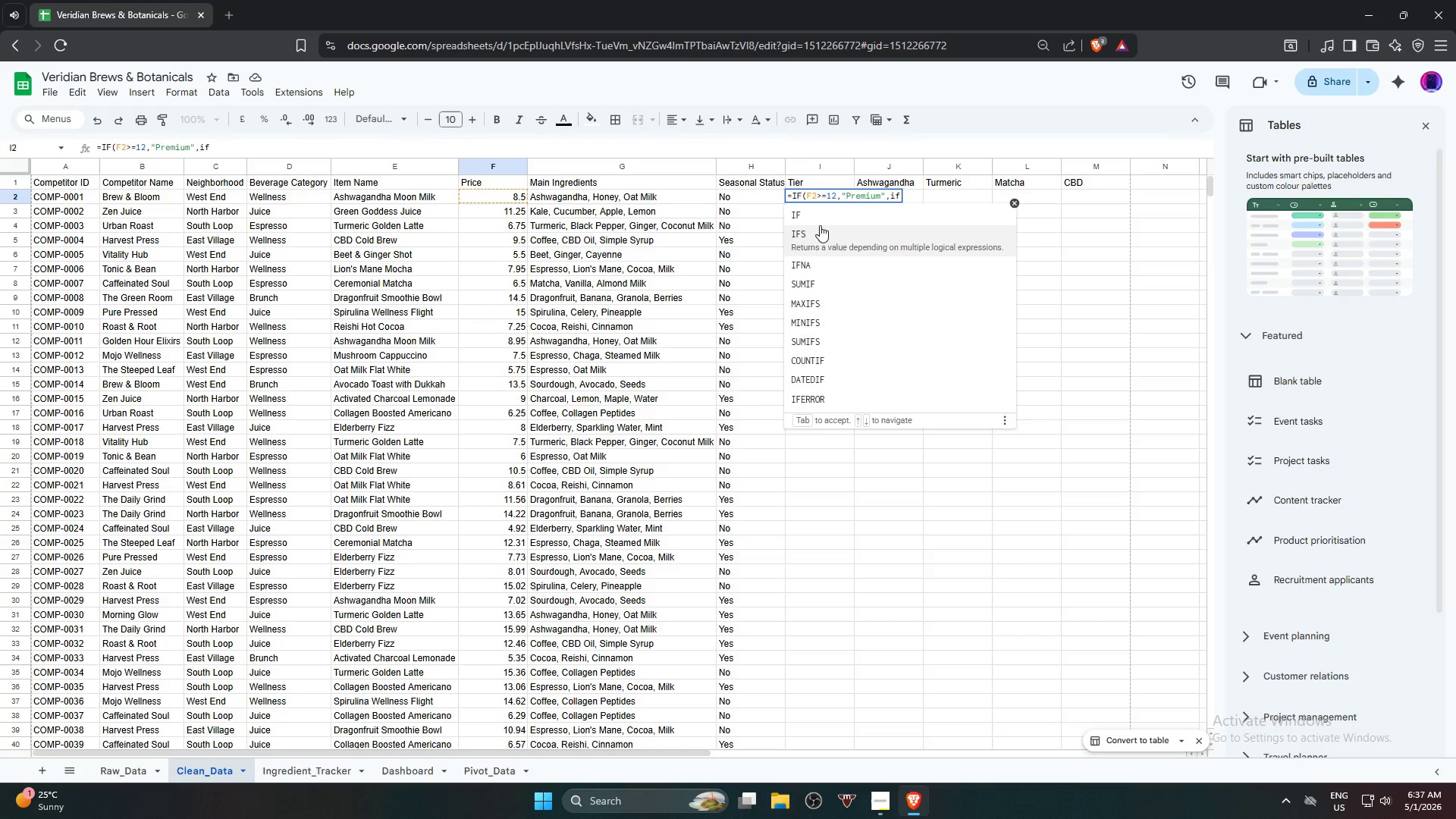 
left_click([839, 219])
 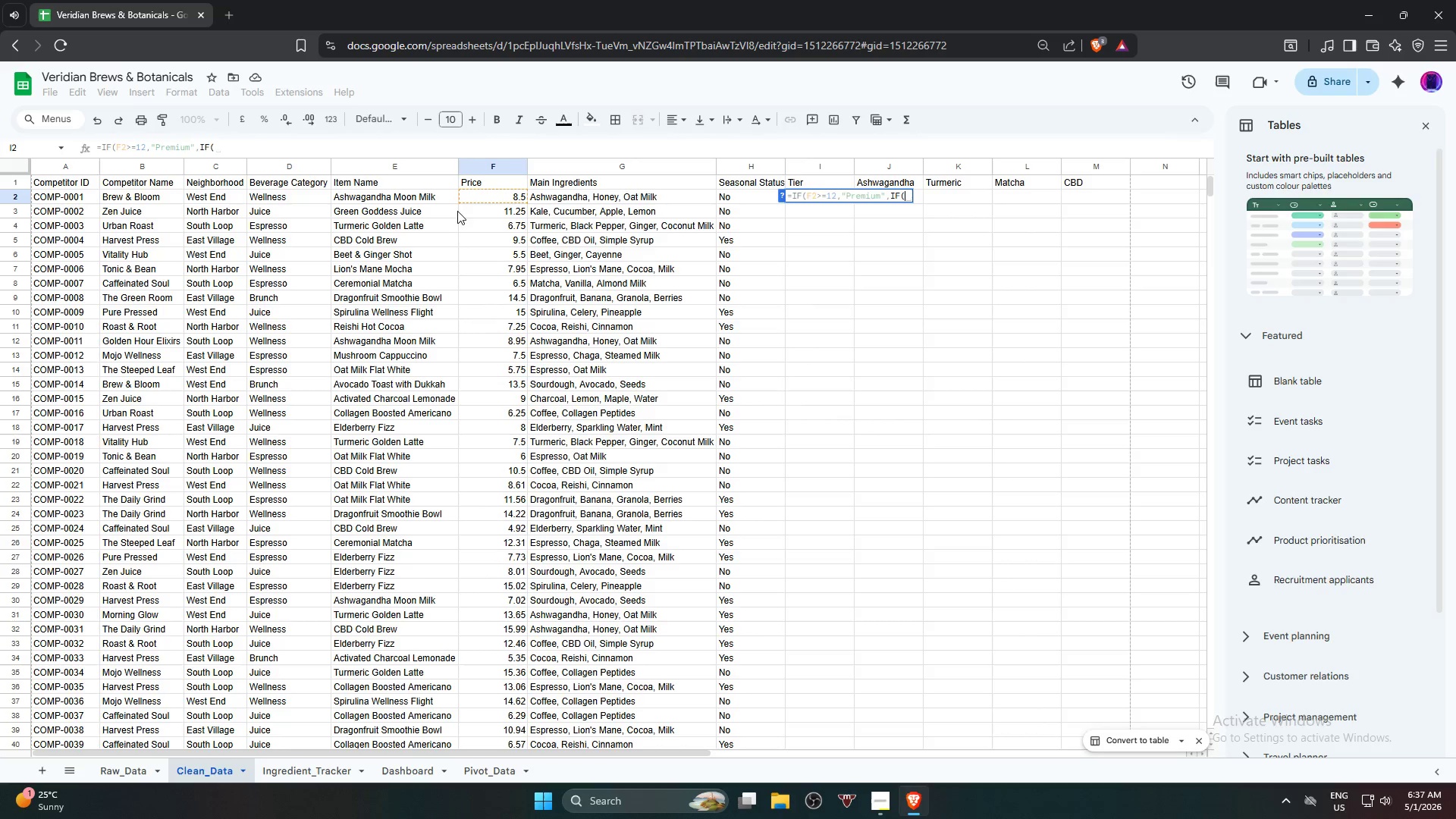 
left_click([492, 197])
 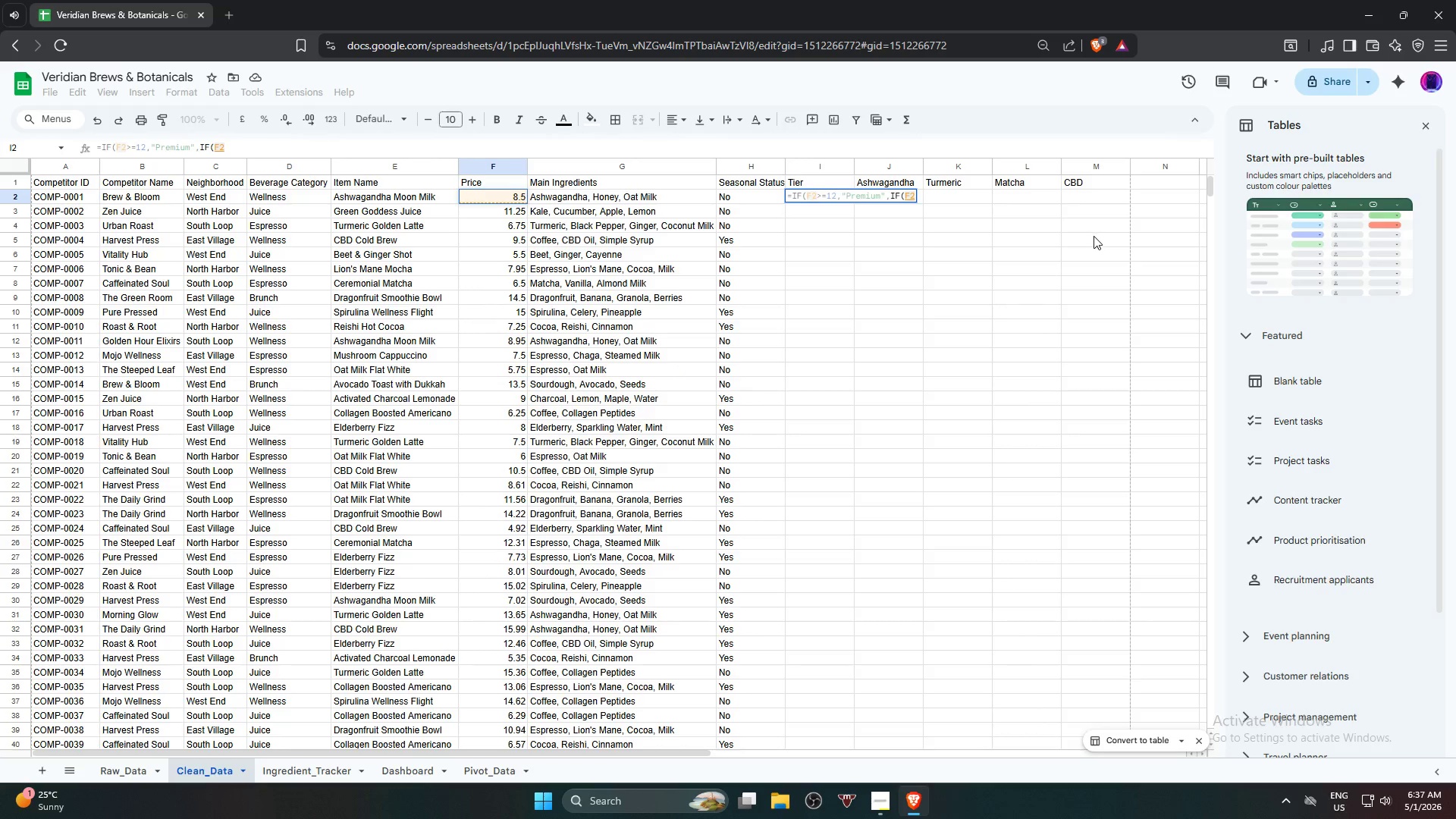 
wait(25.25)
 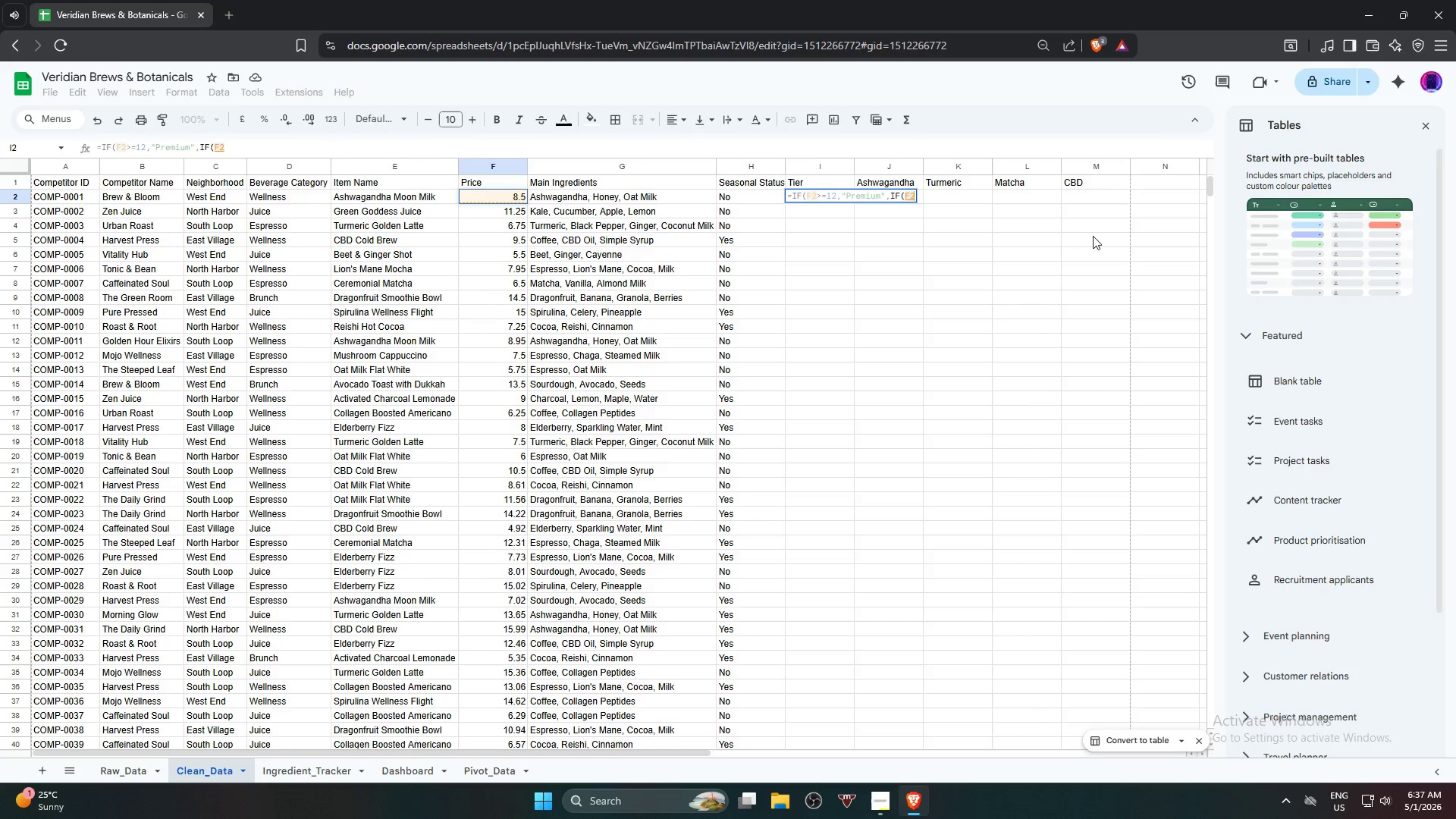 
type(>=7,"Mid-Range)
 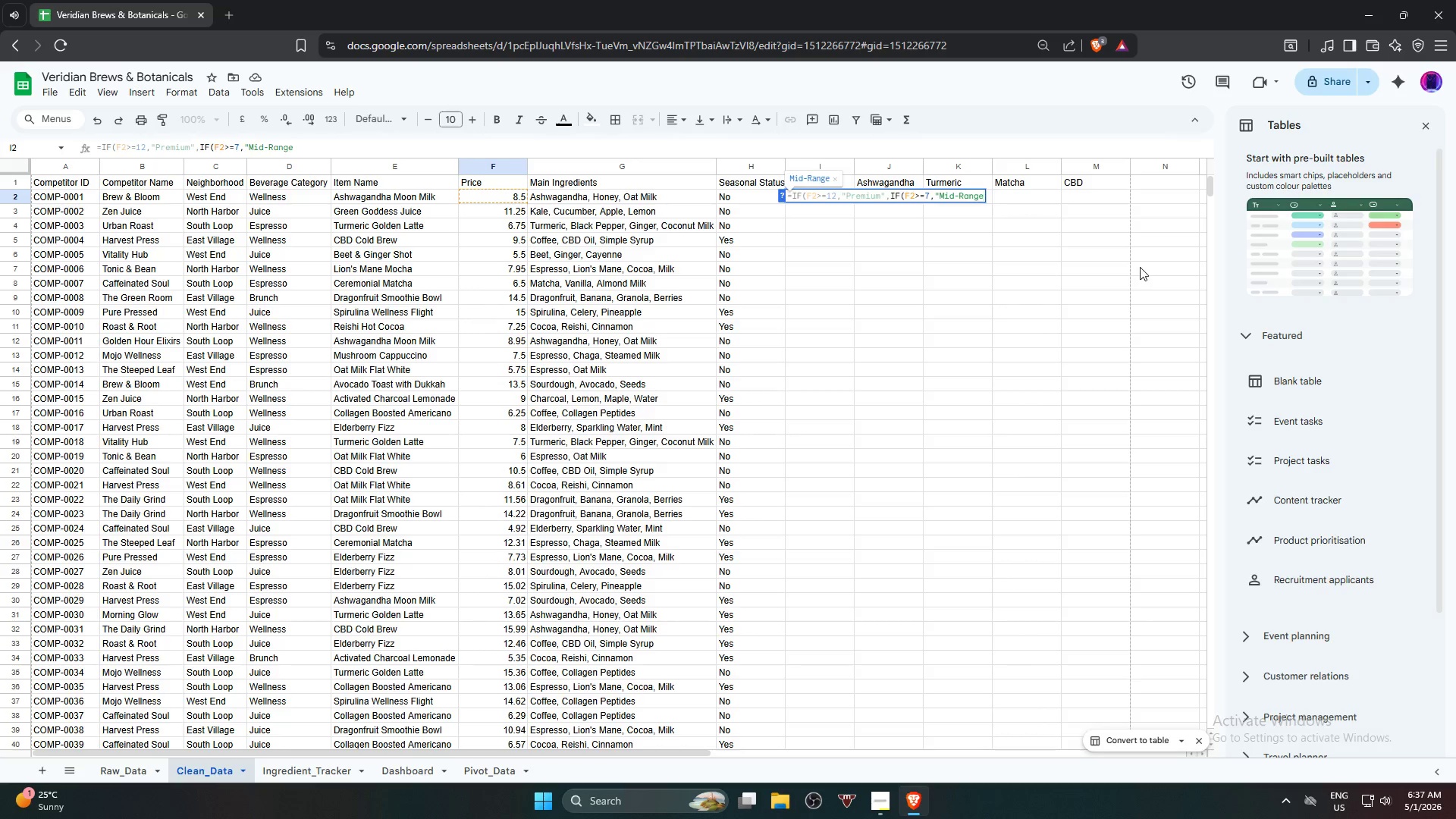 
key(Shift+Quote)
 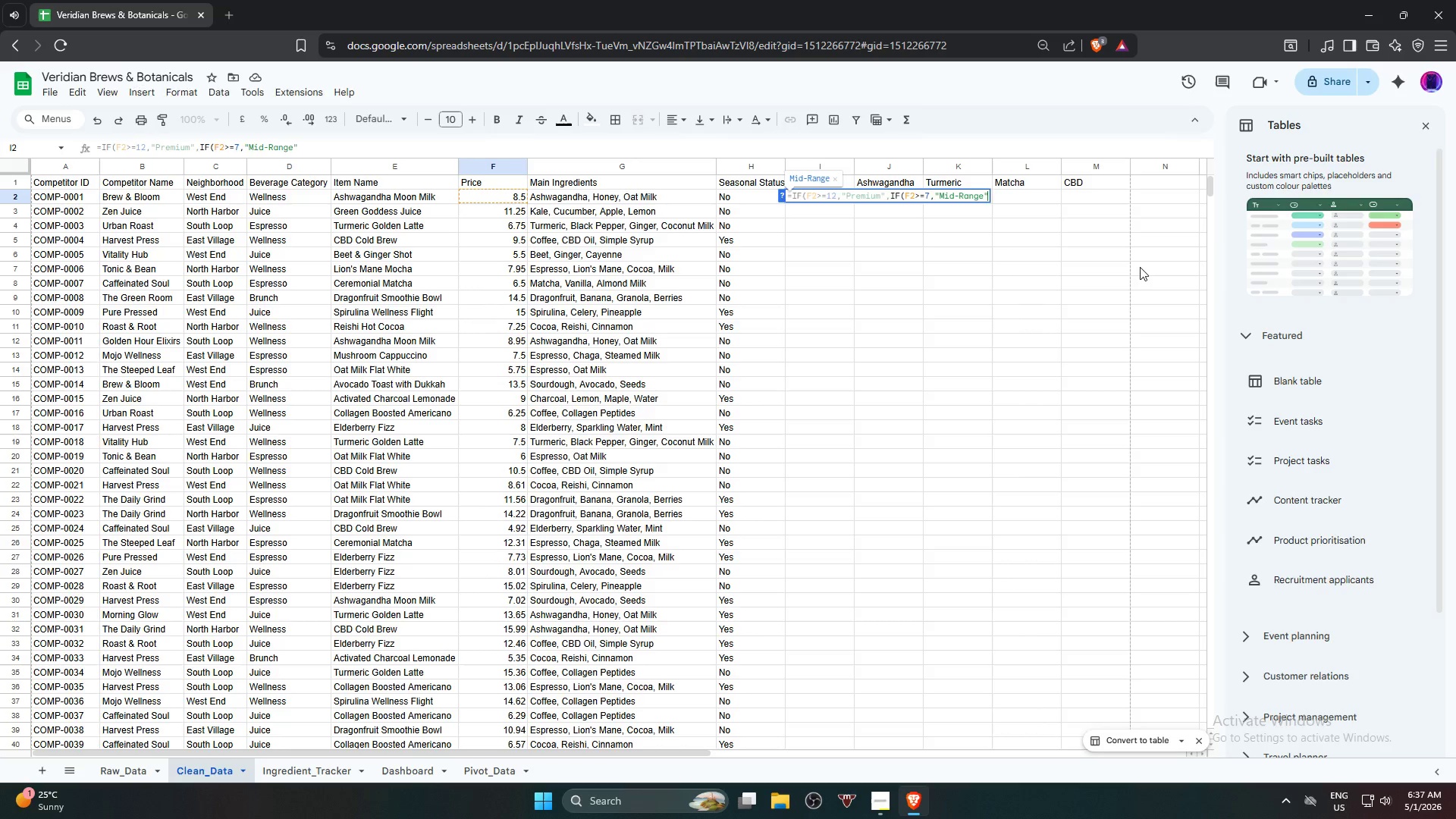 
key(Comma)
 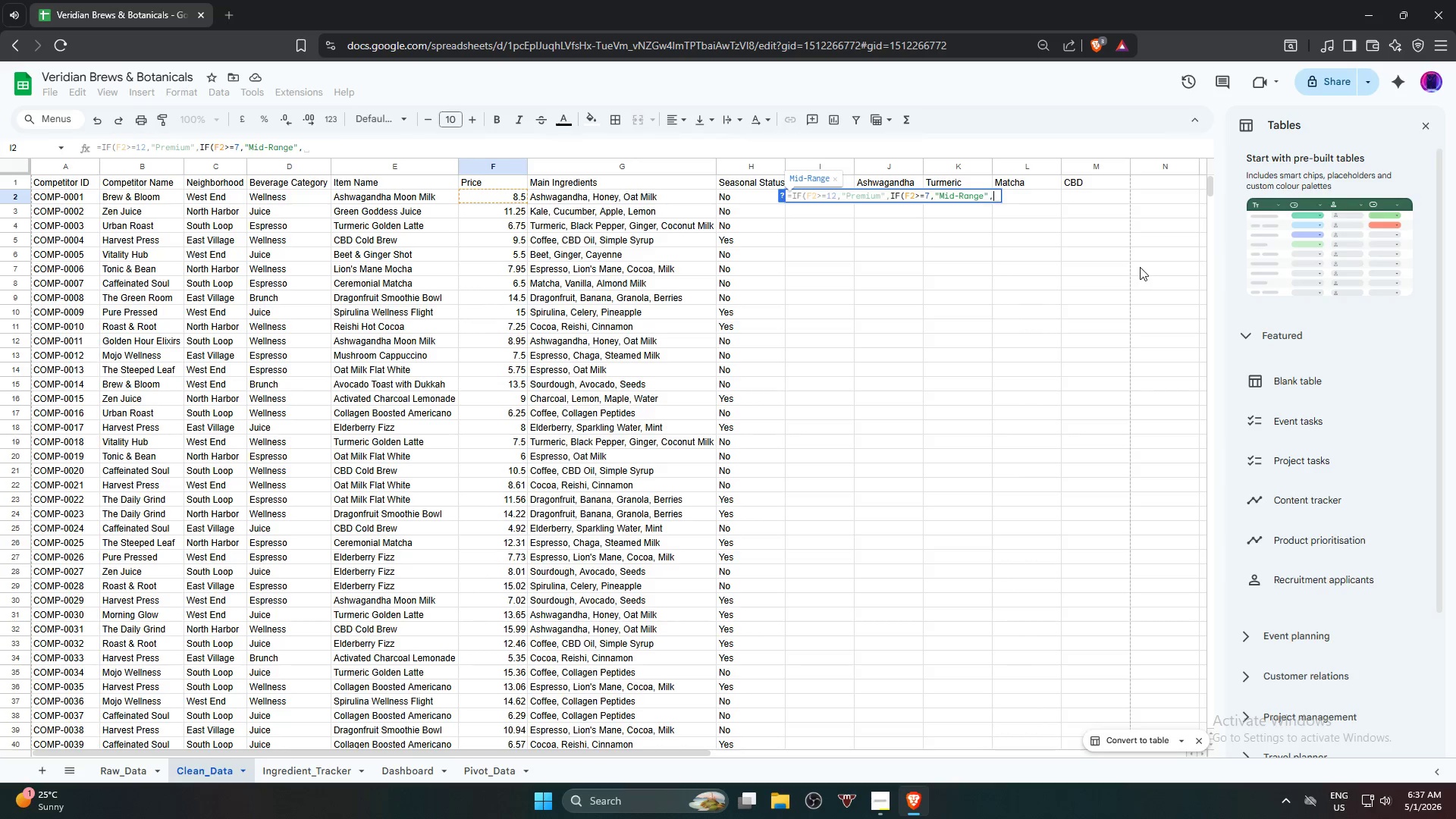 
key(Shift+Quote)
 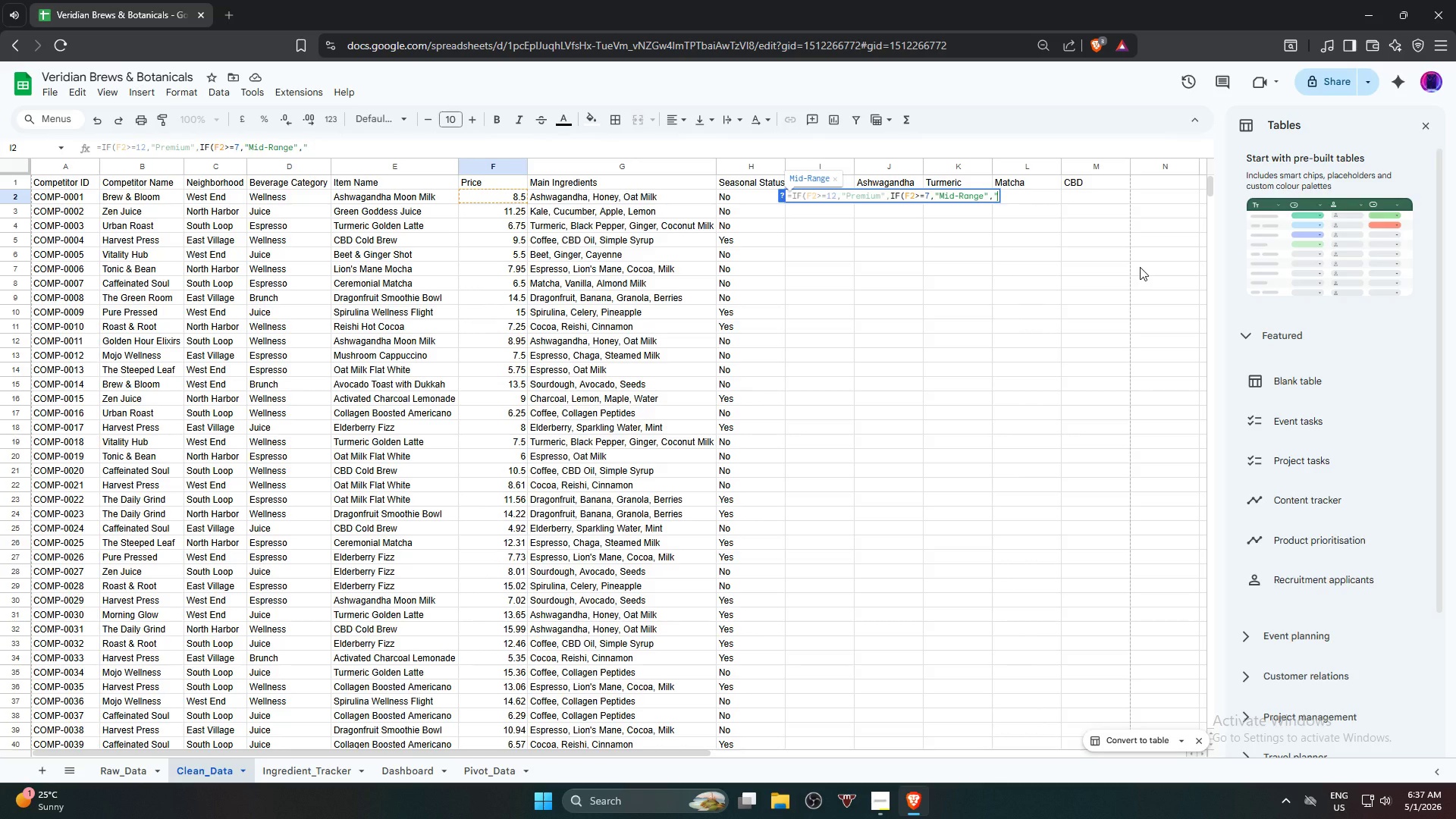 
wait(5.17)
 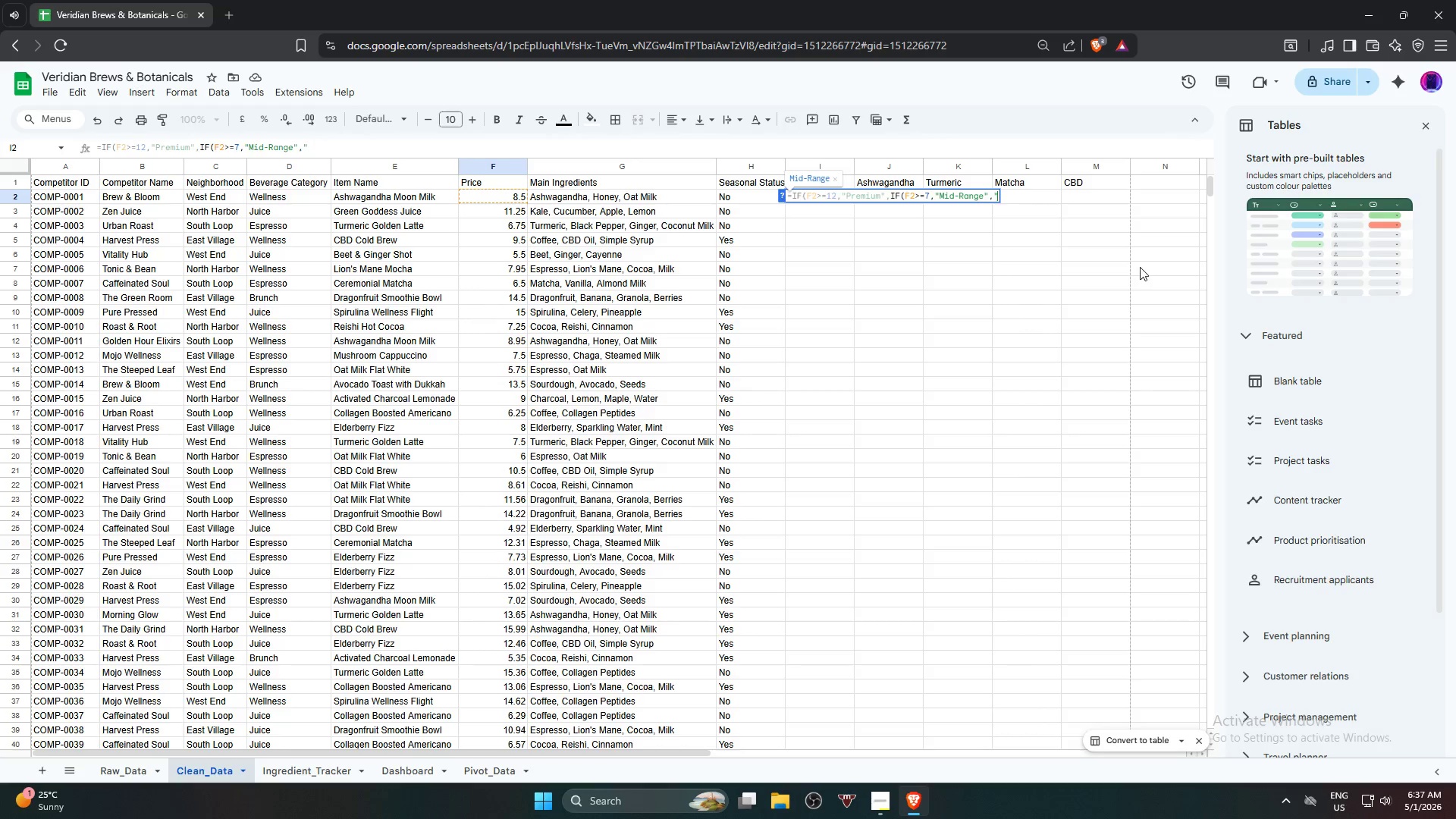 
type(Budget")))
 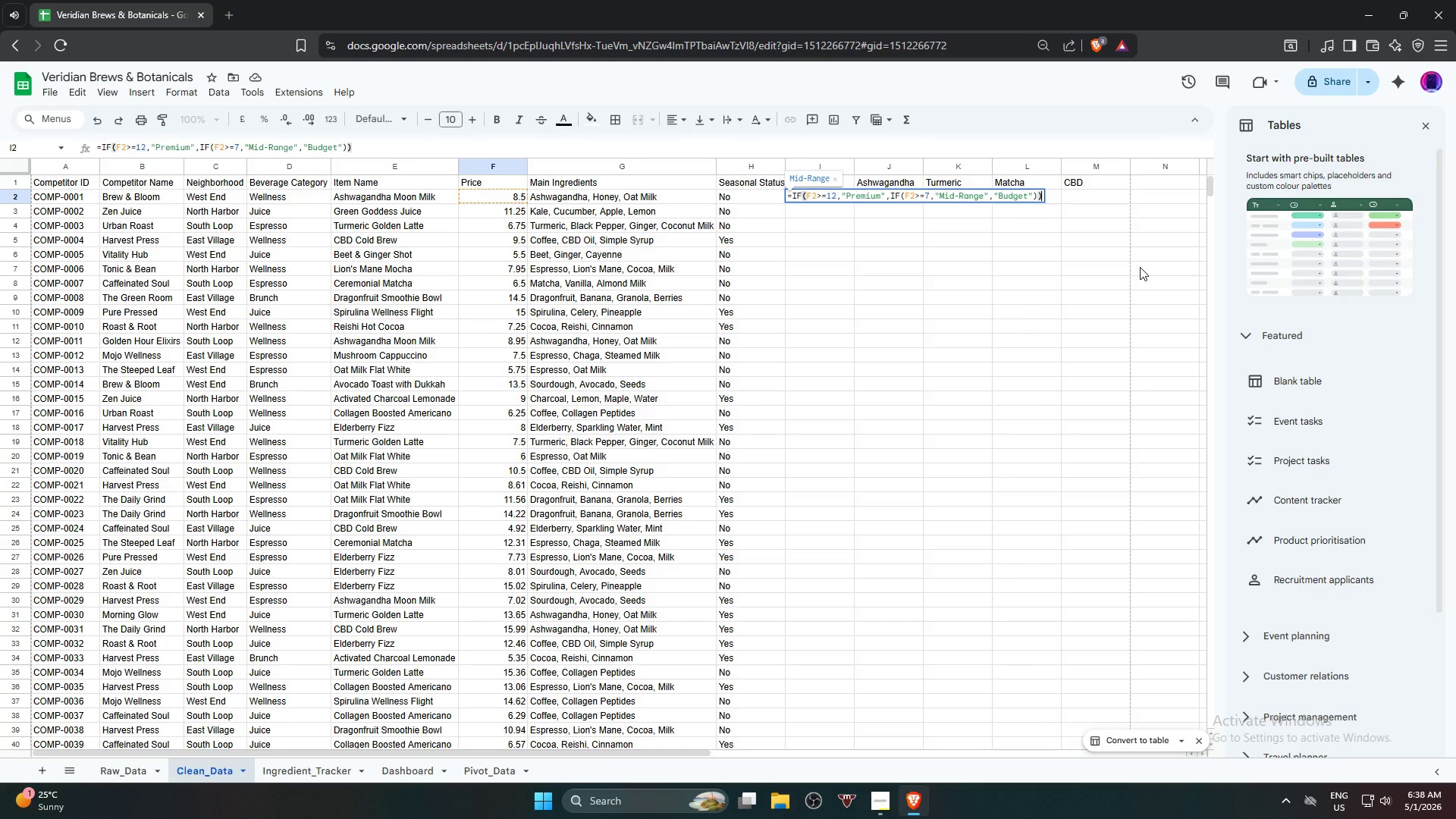 
key(Enter)
 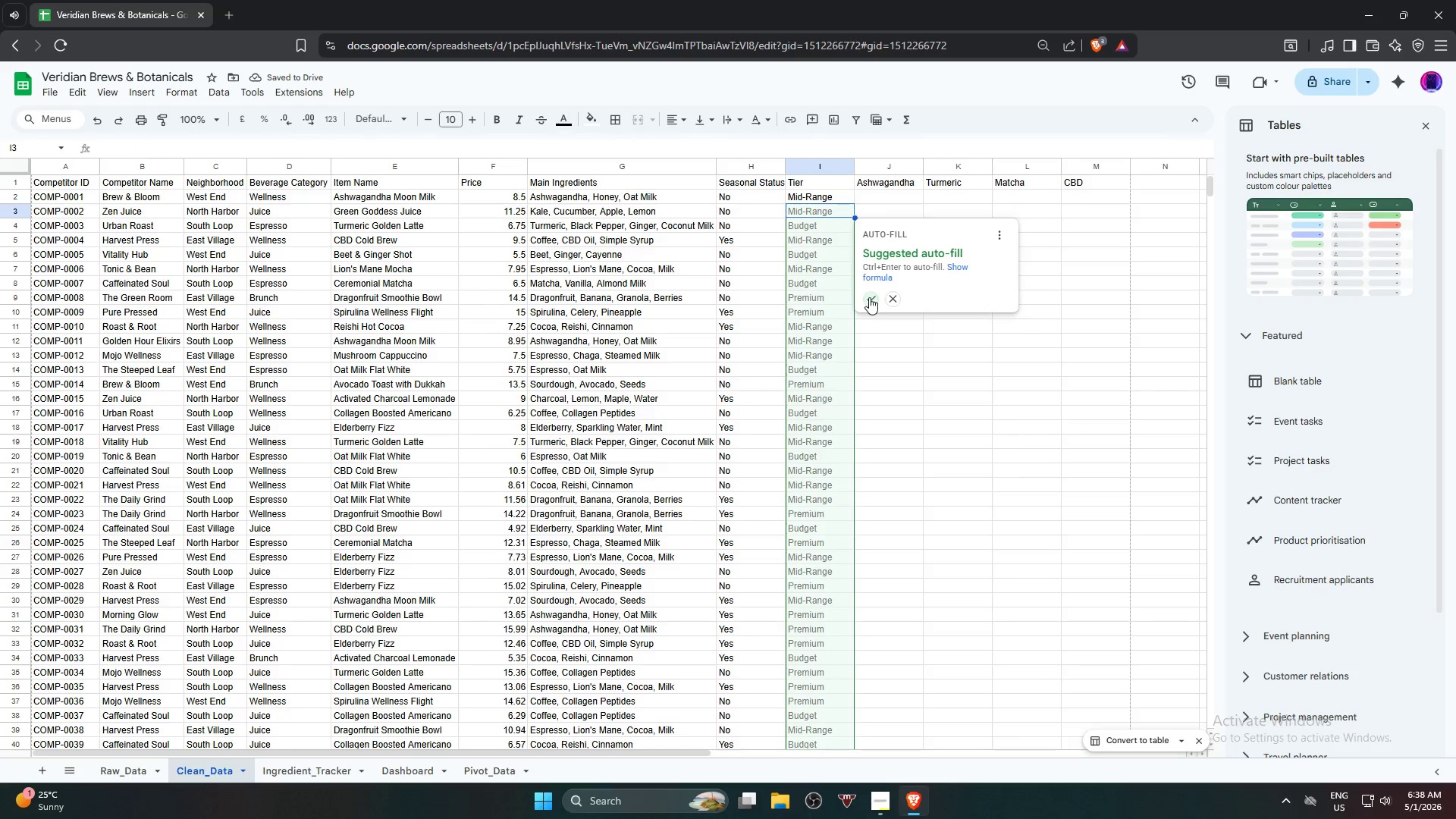 
left_click([869, 297])
 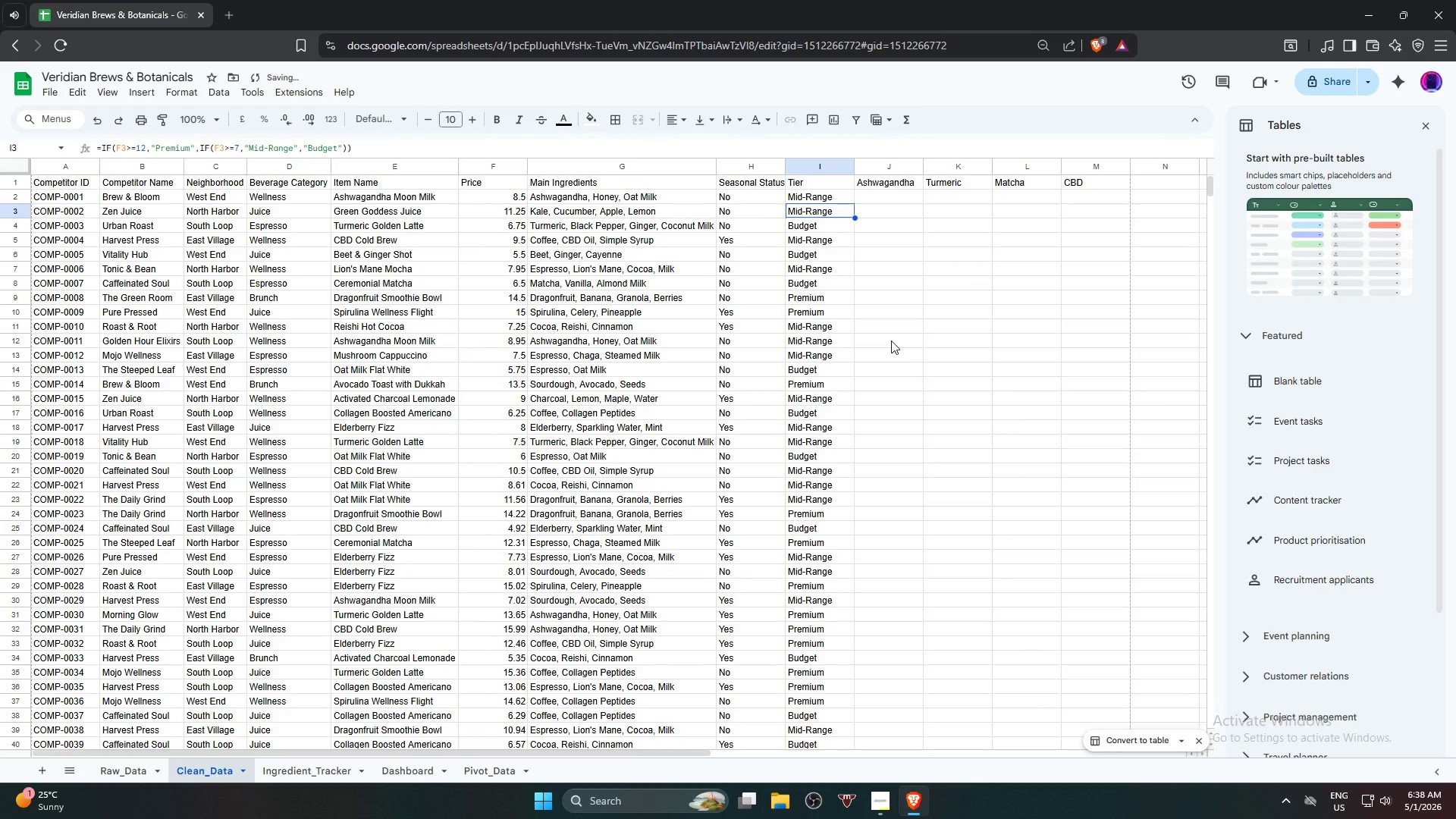 
scroll: coordinate [891, 341], scroll_direction: down, amount: 17.0
 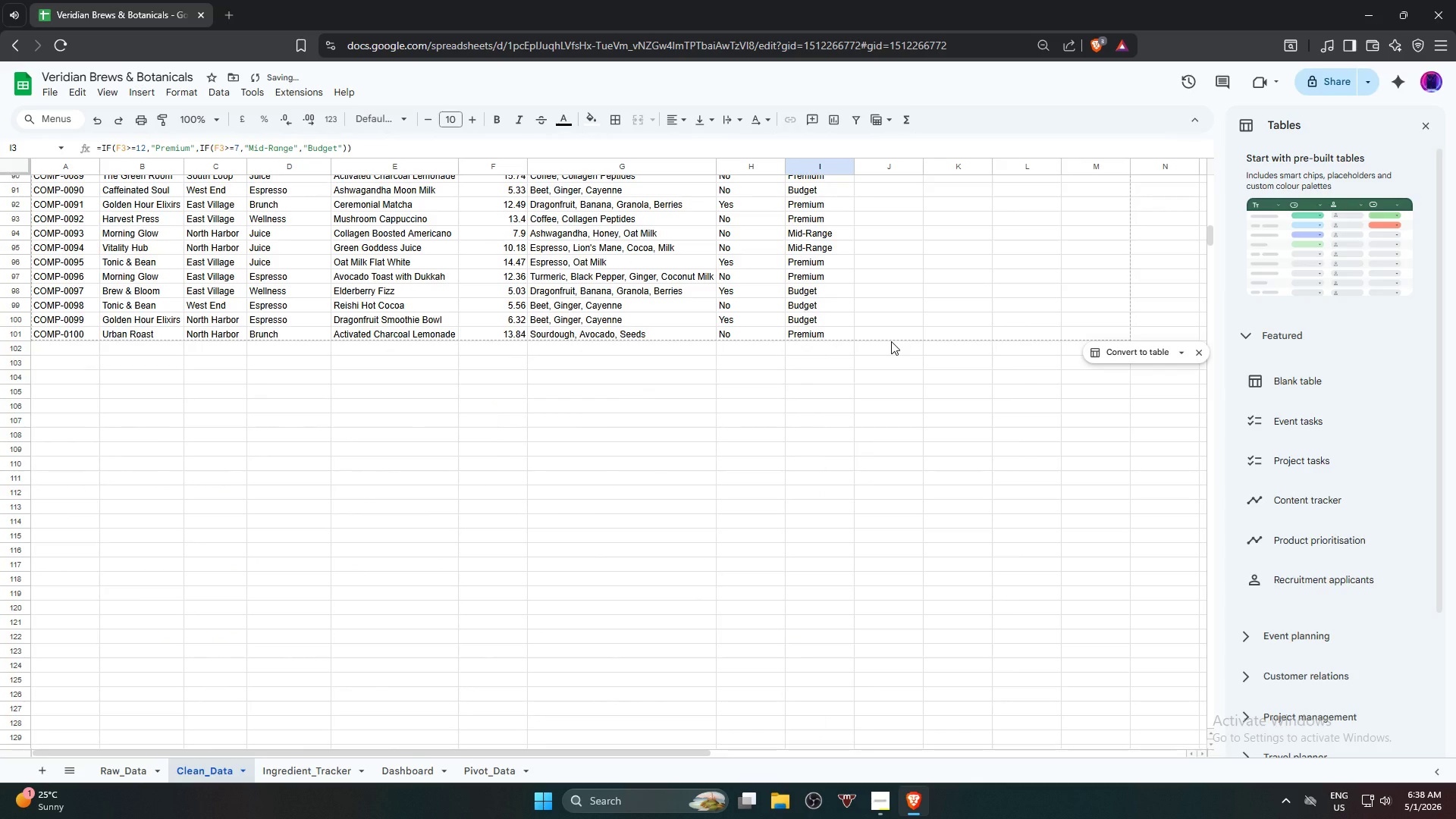 
scroll: coordinate [896, 323], scroll_direction: up, amount: 20.0
 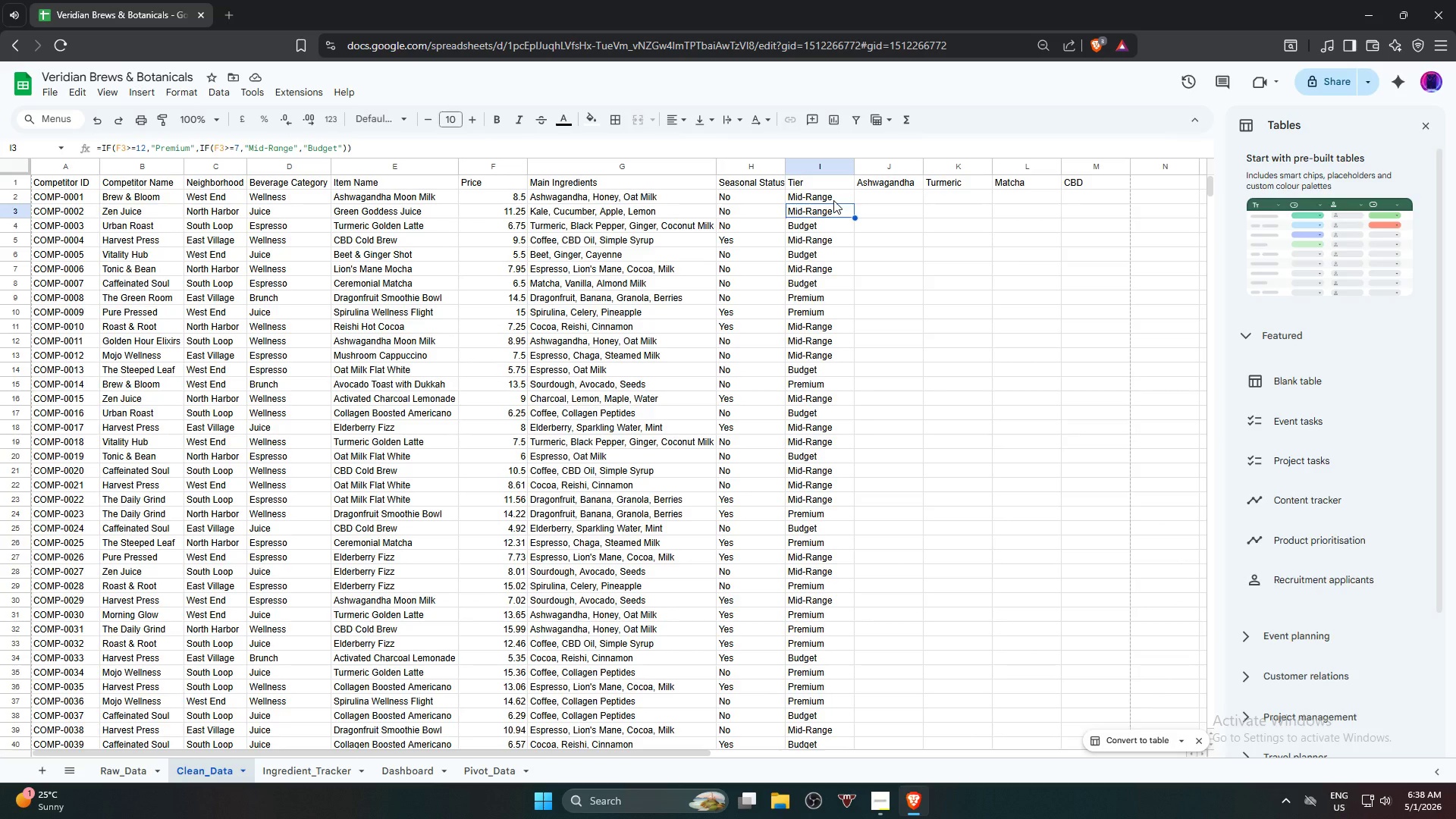 
left_click([833, 200])
 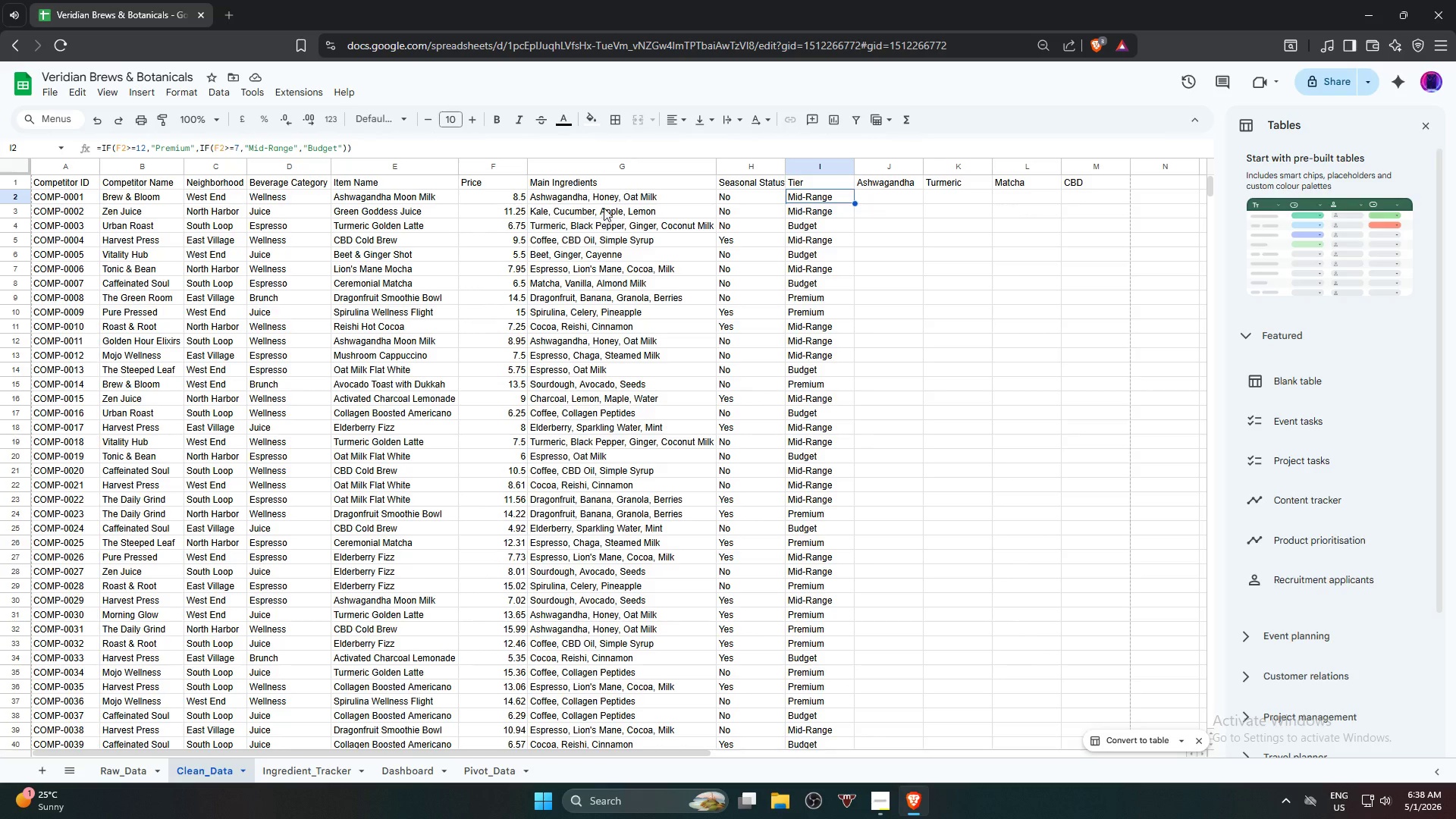 
wait(30.16)
 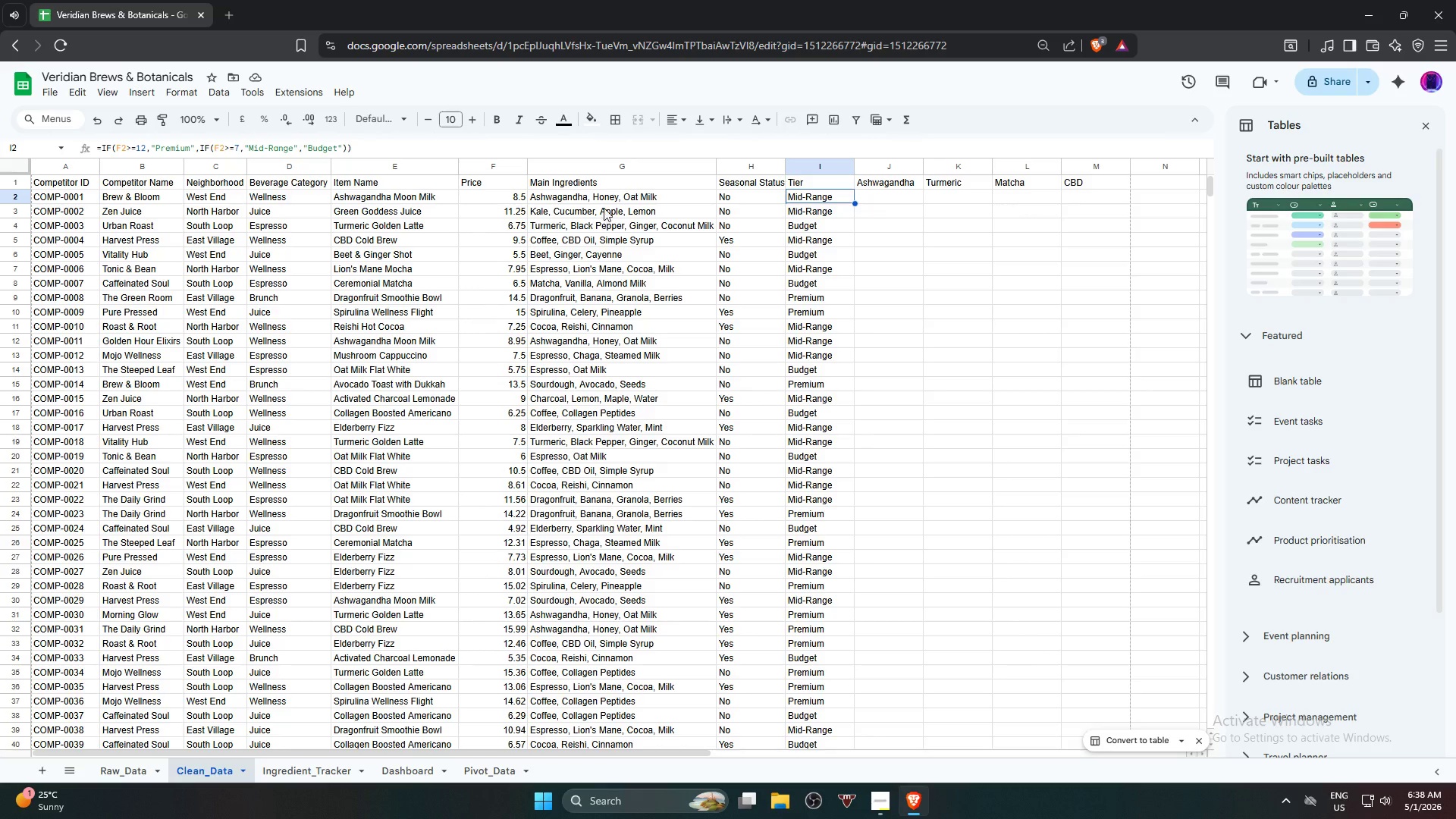 
left_click([903, 201])
 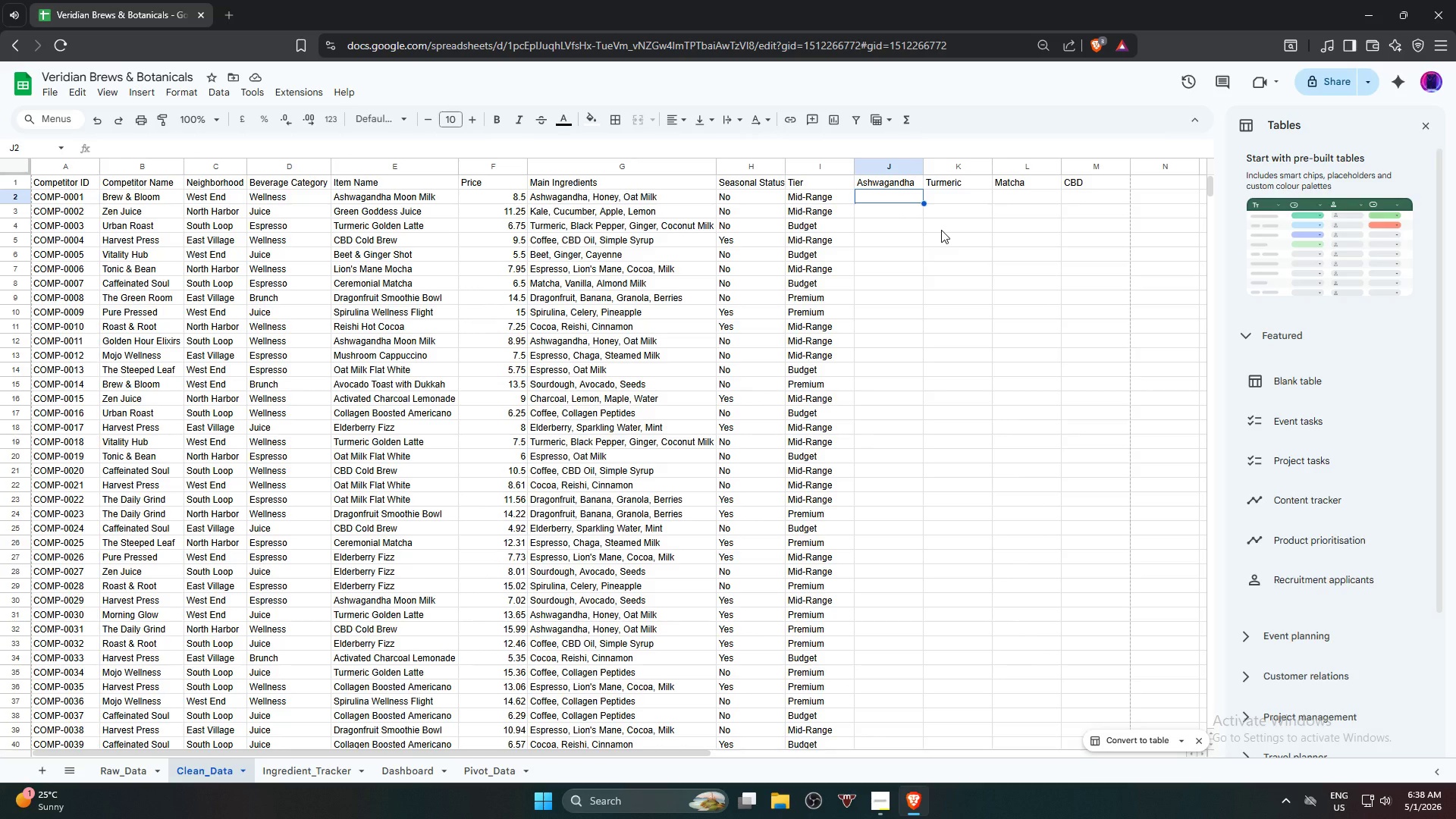 
type(=if)
 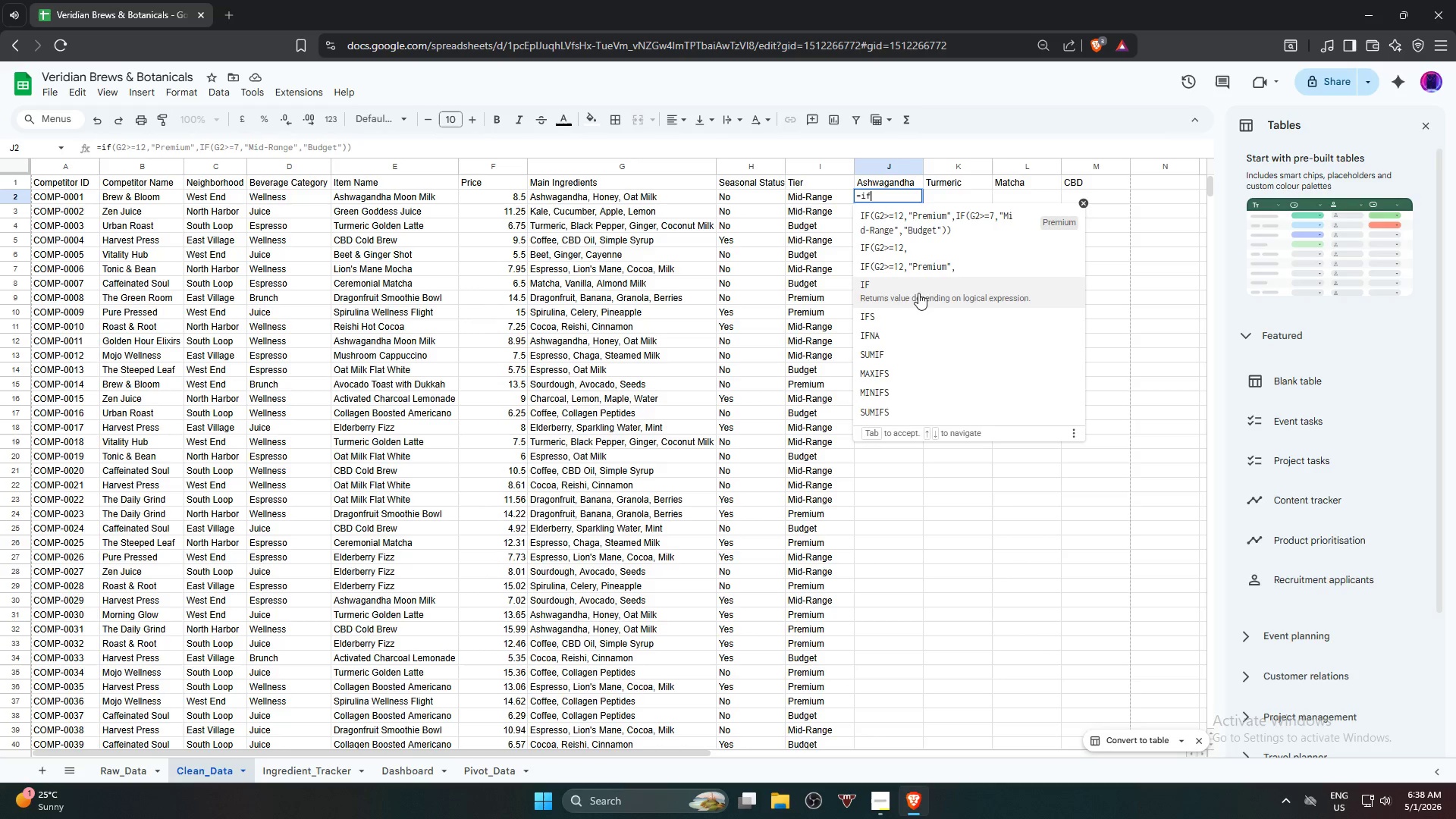 
left_click([919, 278])
 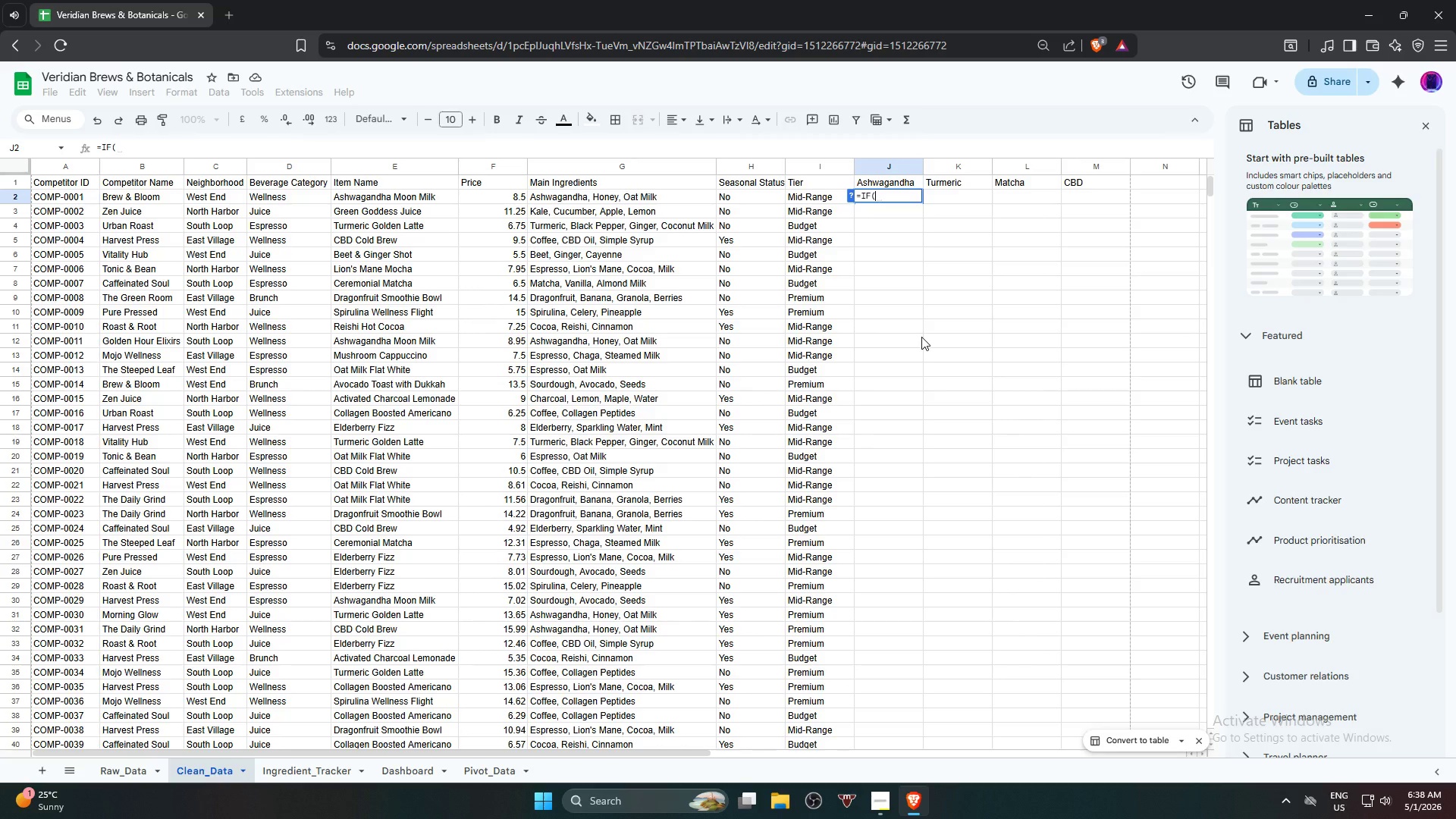 
wait(8.72)
 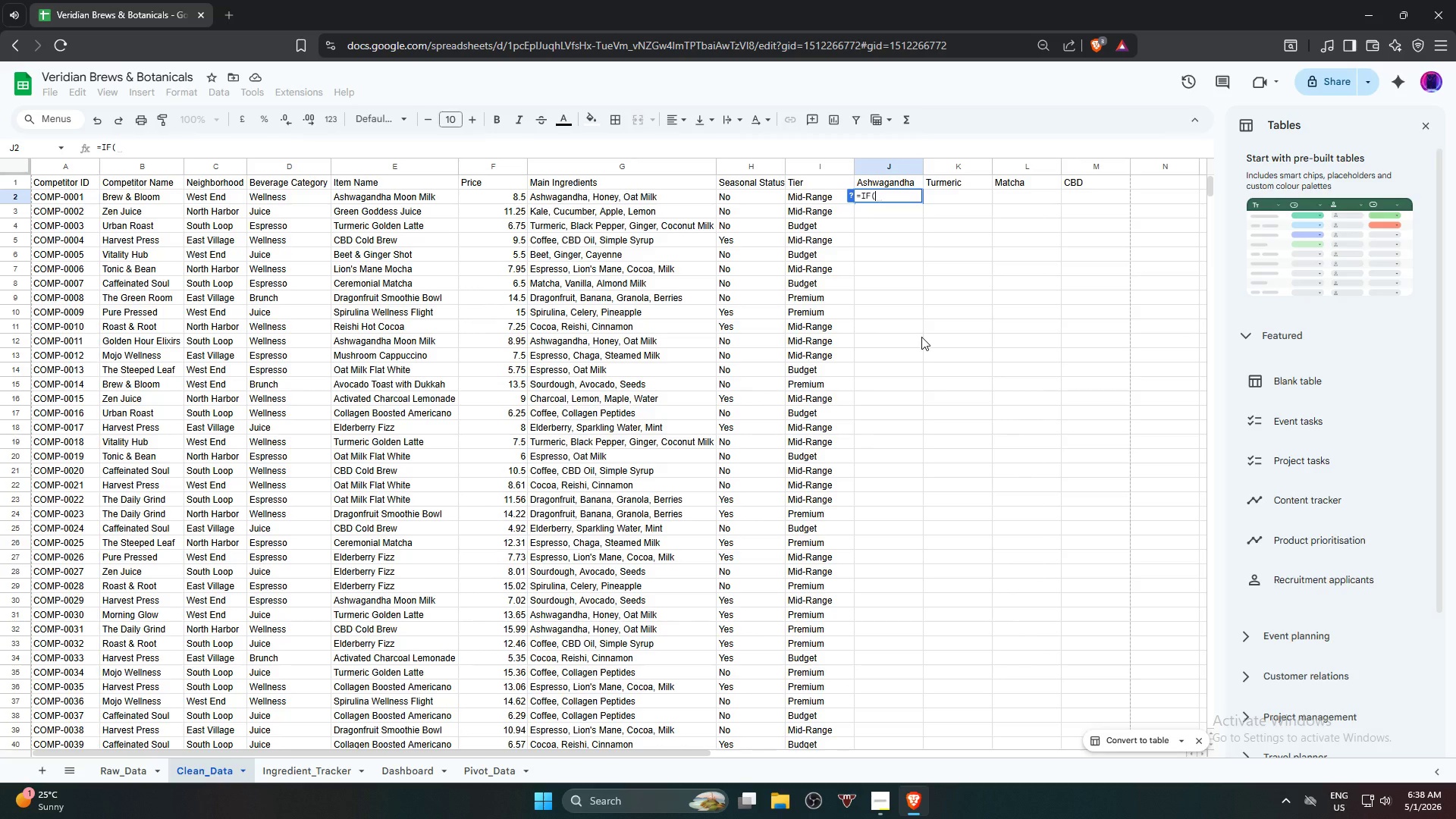 
type(isn)
 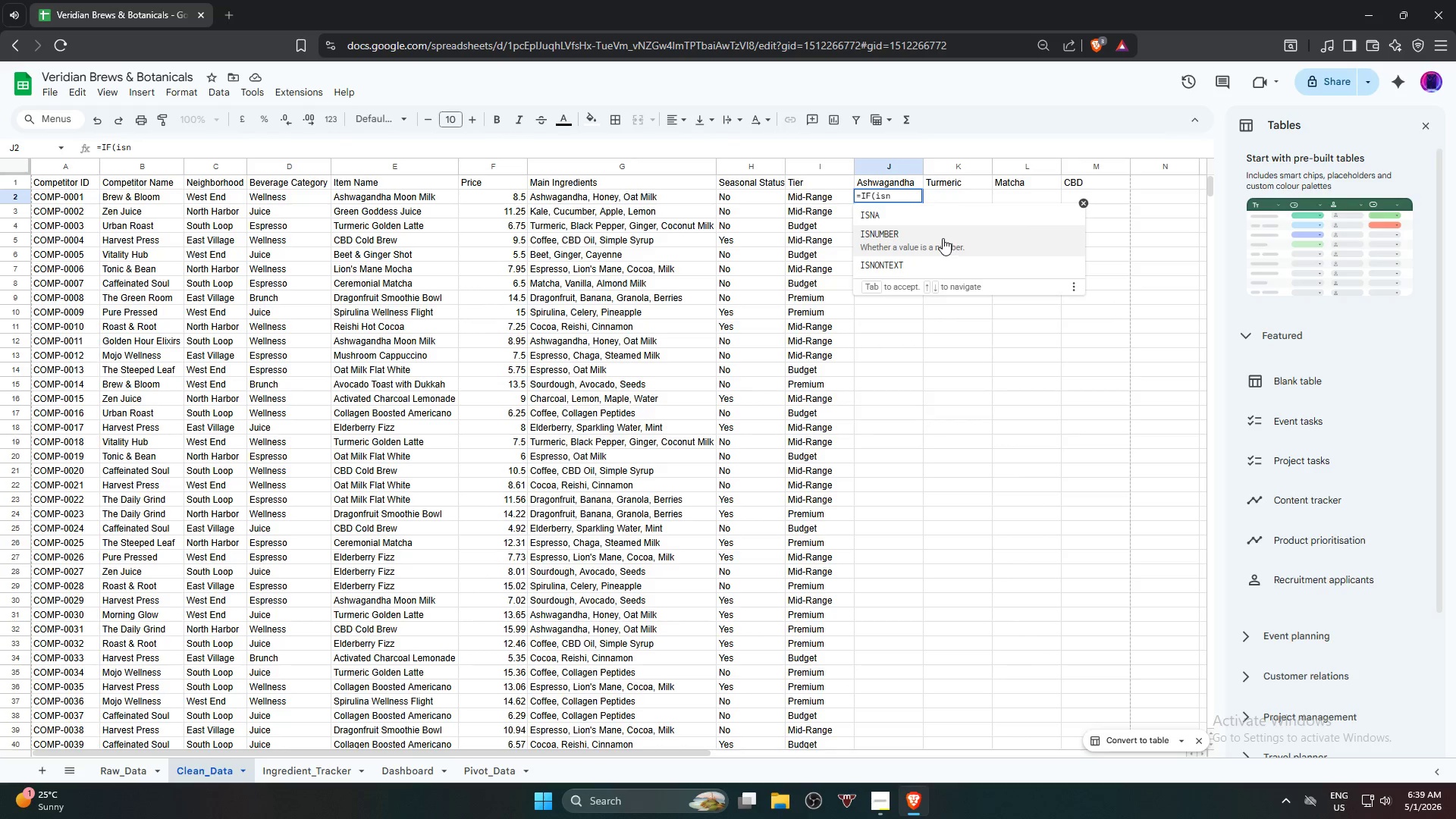 
left_click([942, 238])
 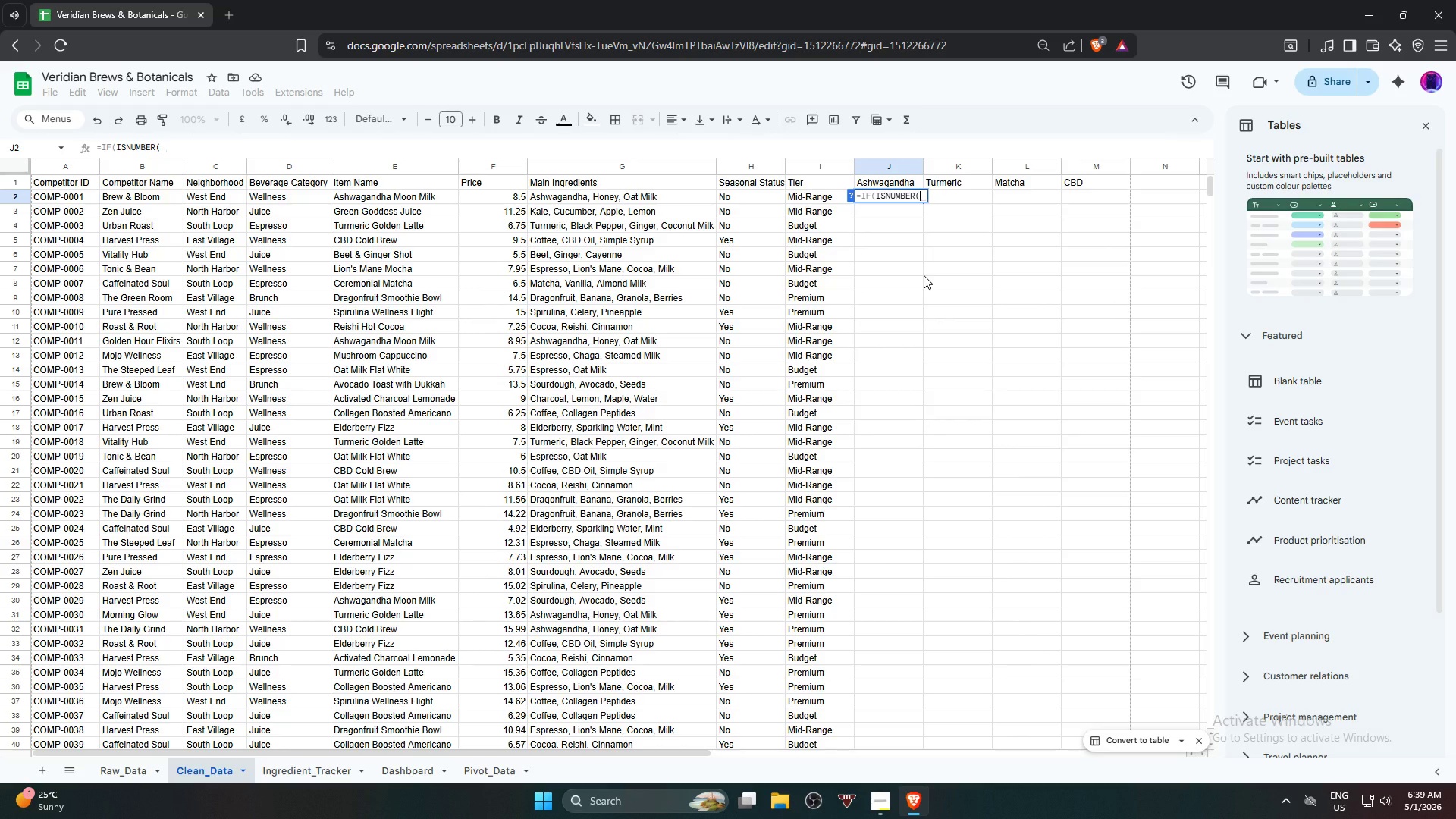 
type(sea)
 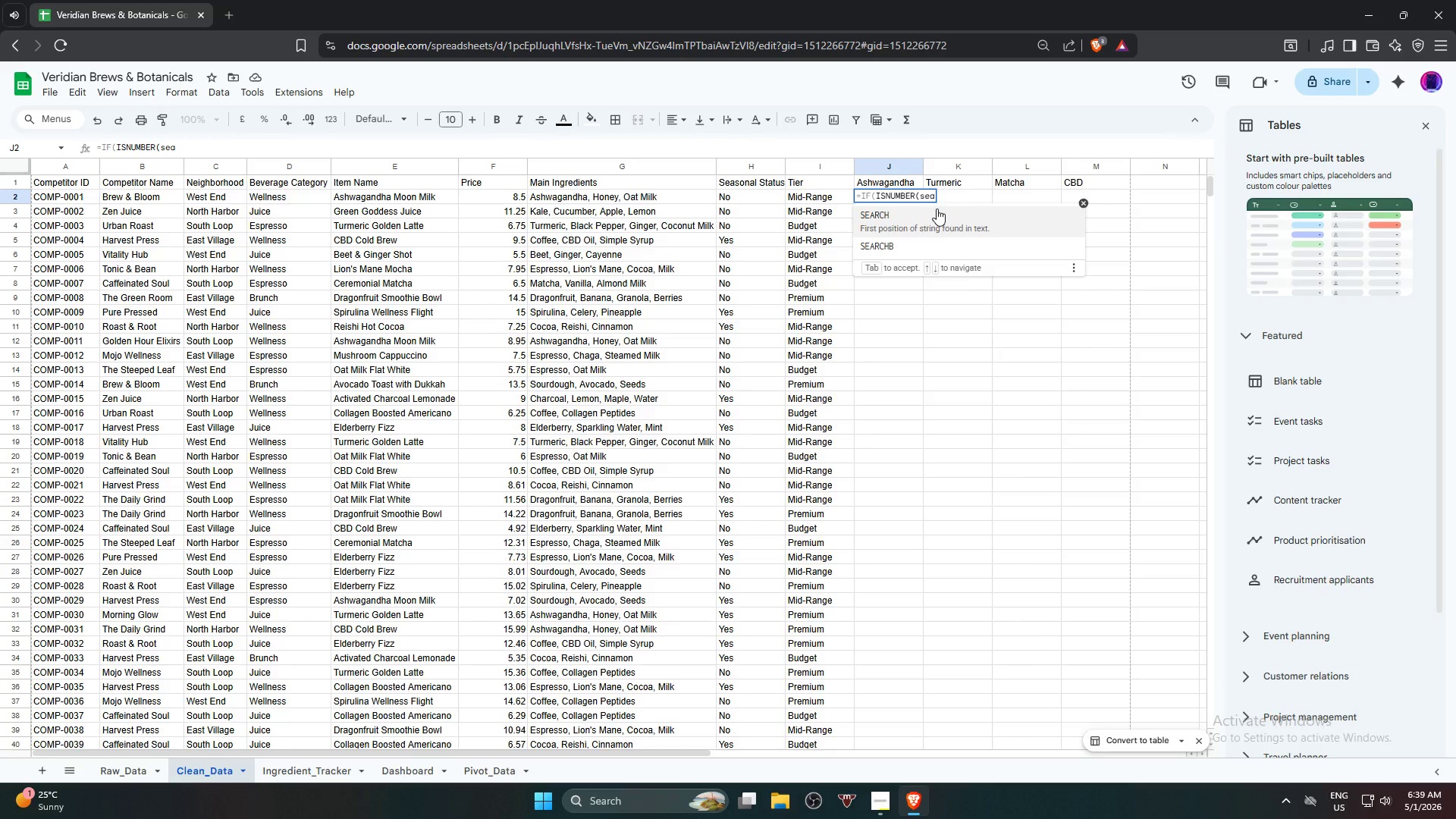 
left_click([937, 209])
 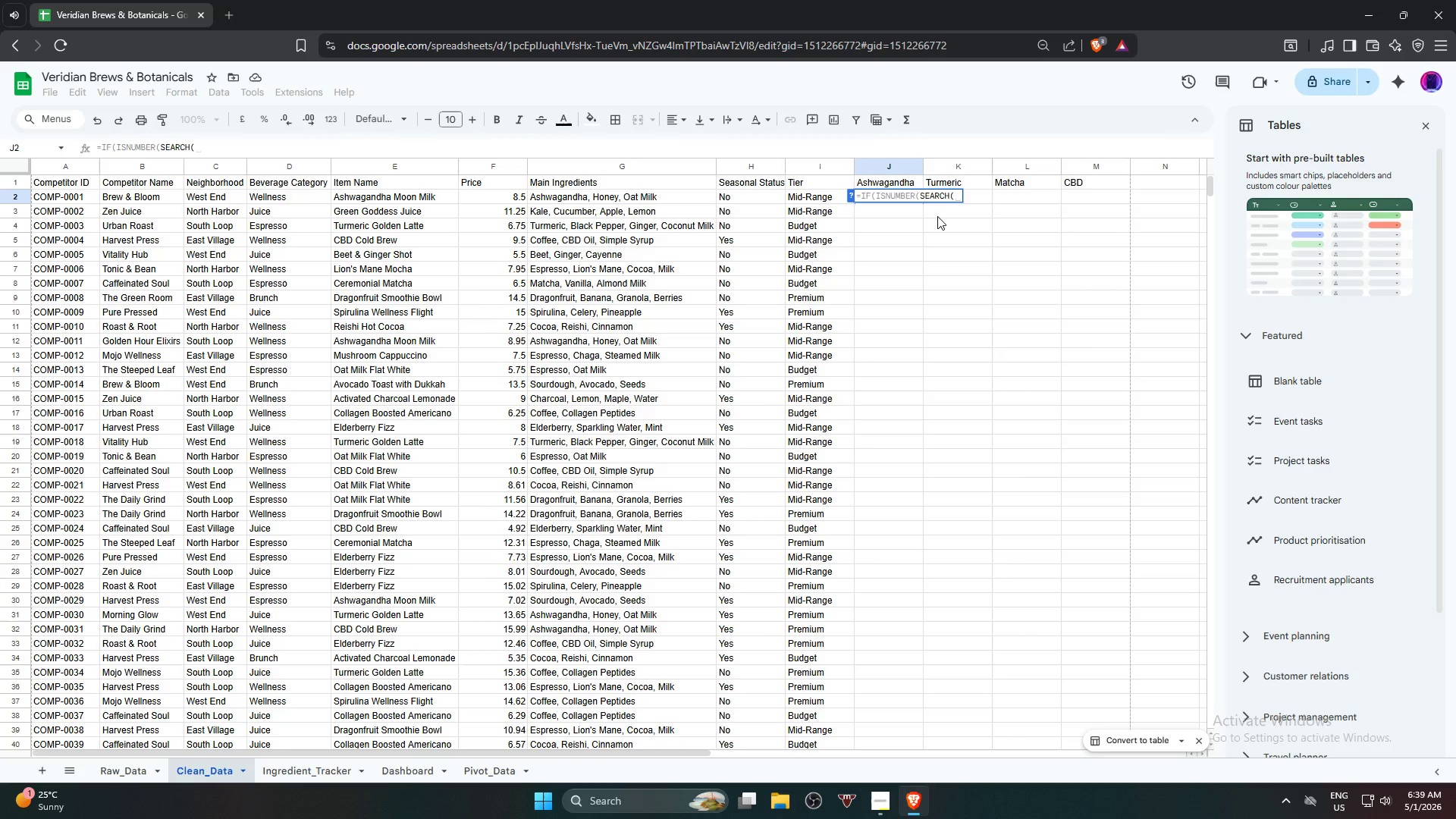 
type("Ashwangandha')
key(Backspace)
type(",)
 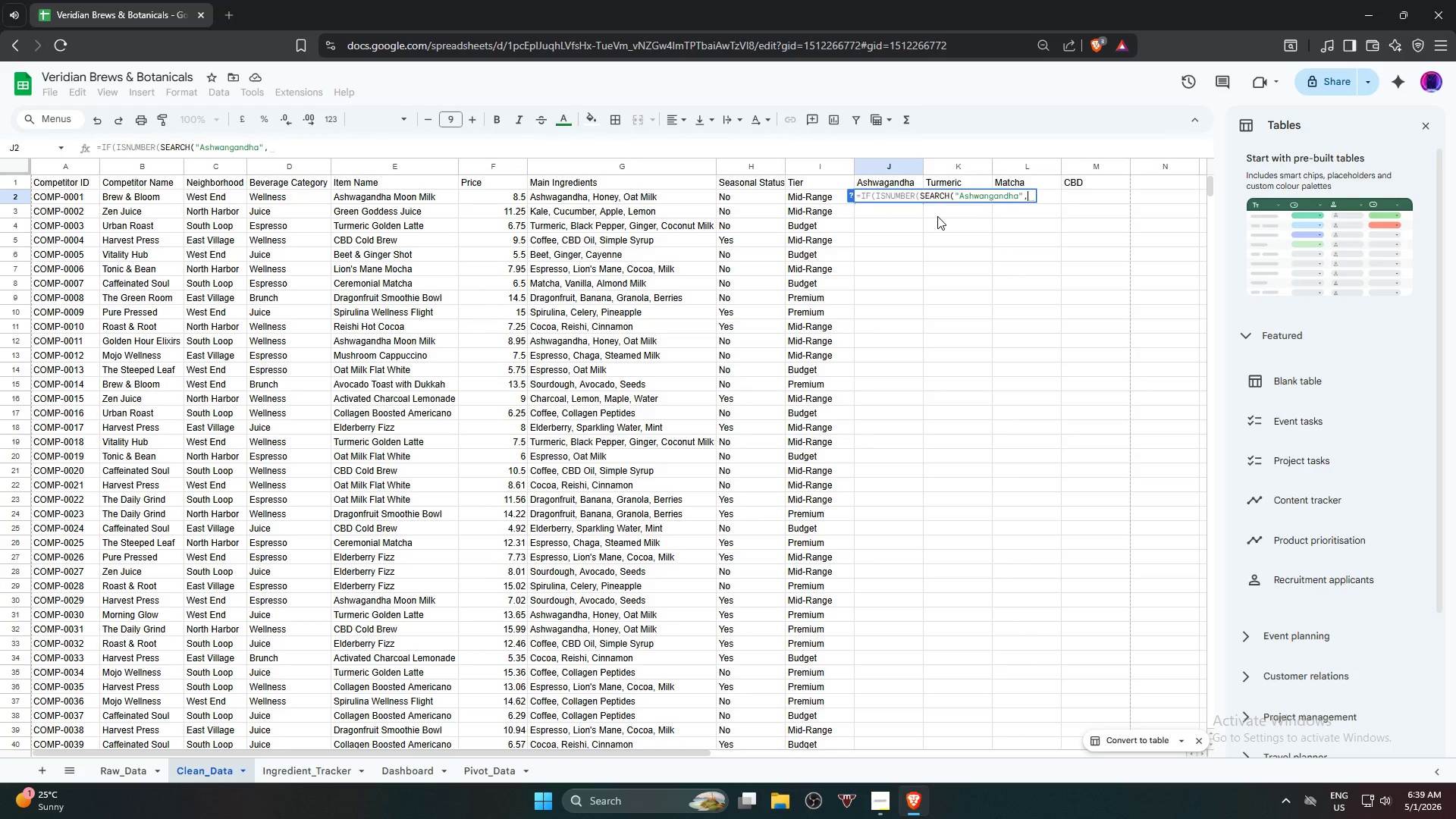 
left_click([638, 200])
 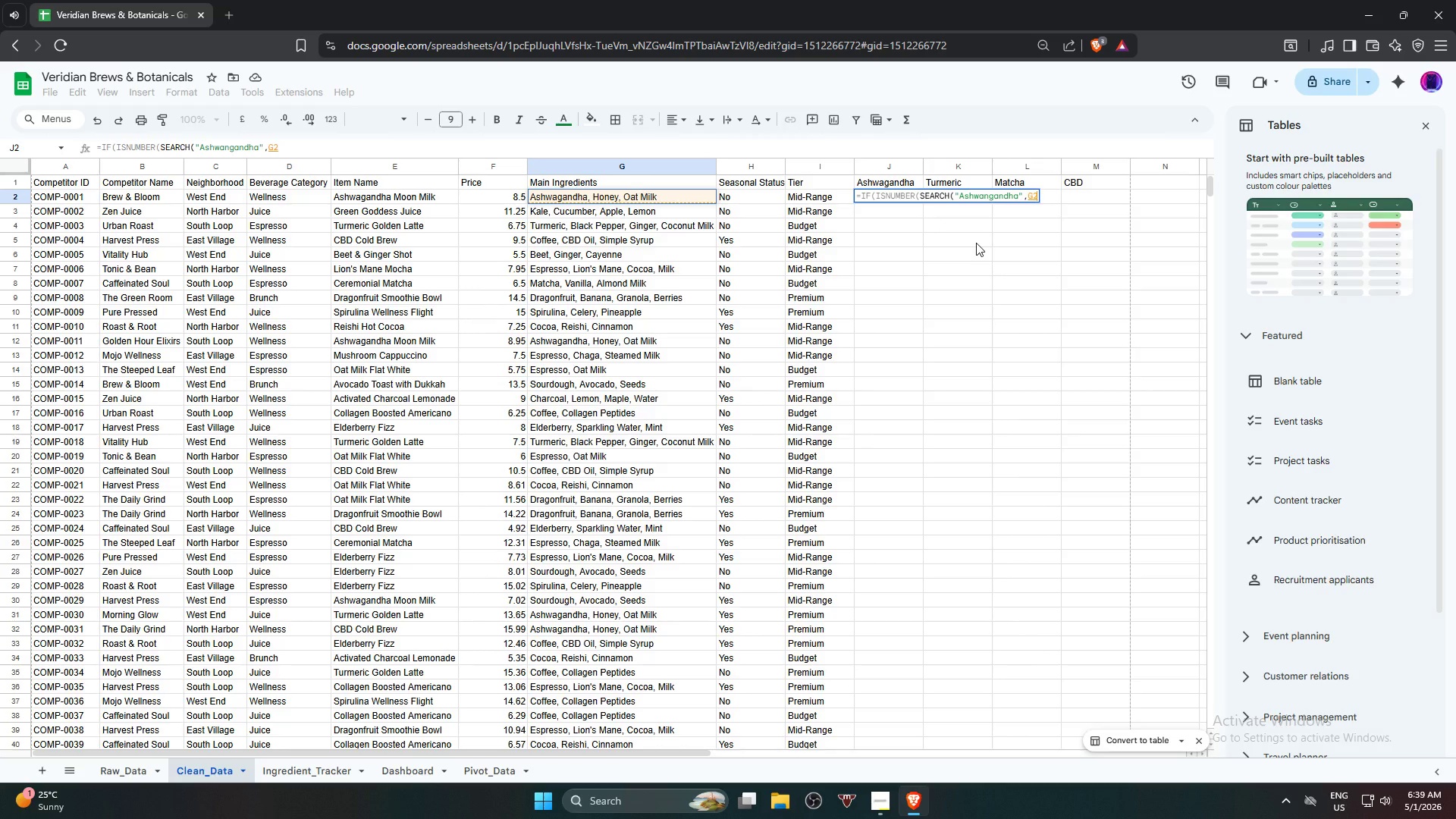 
type()),1,0))
 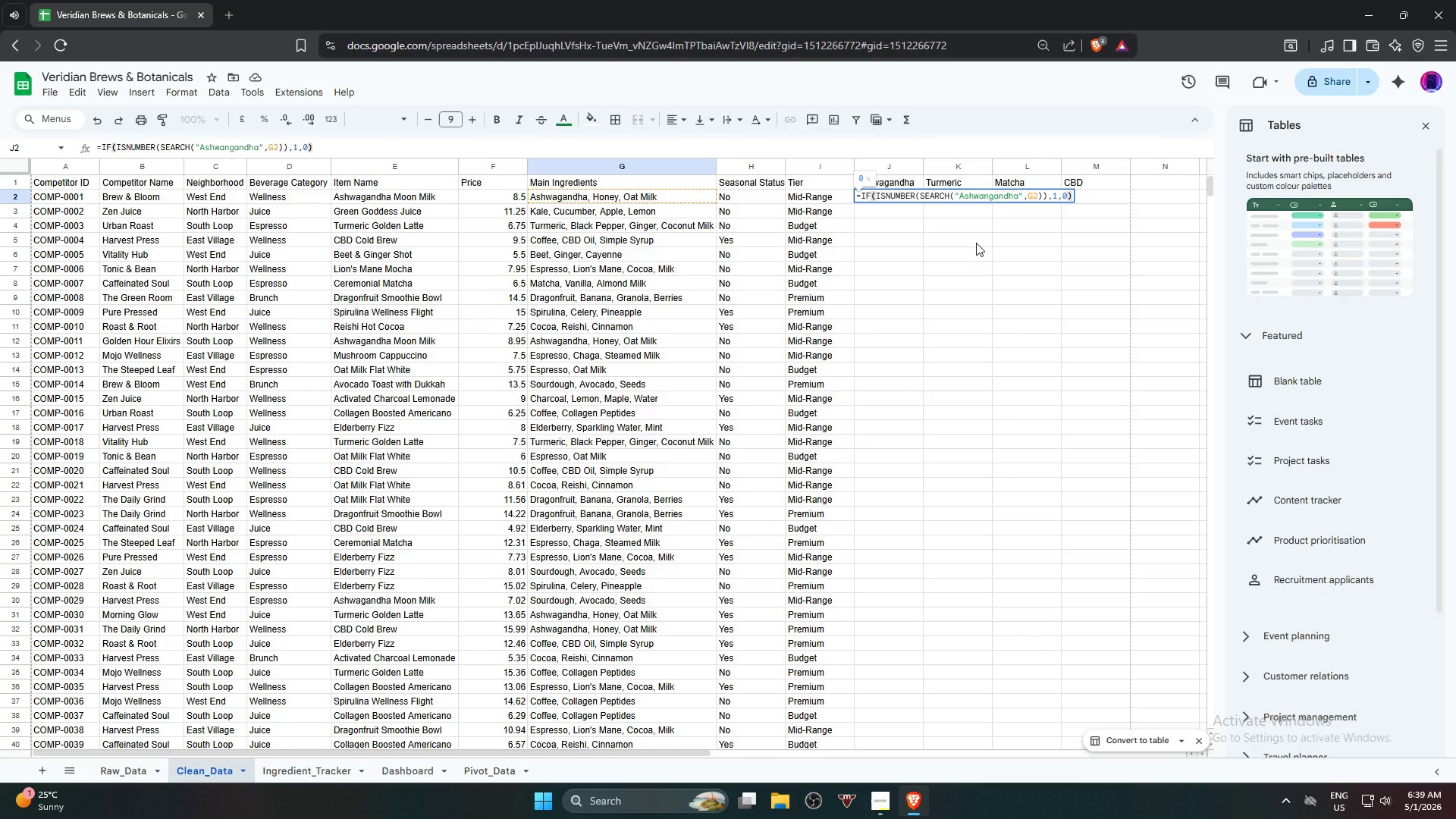 
key(Enter)
 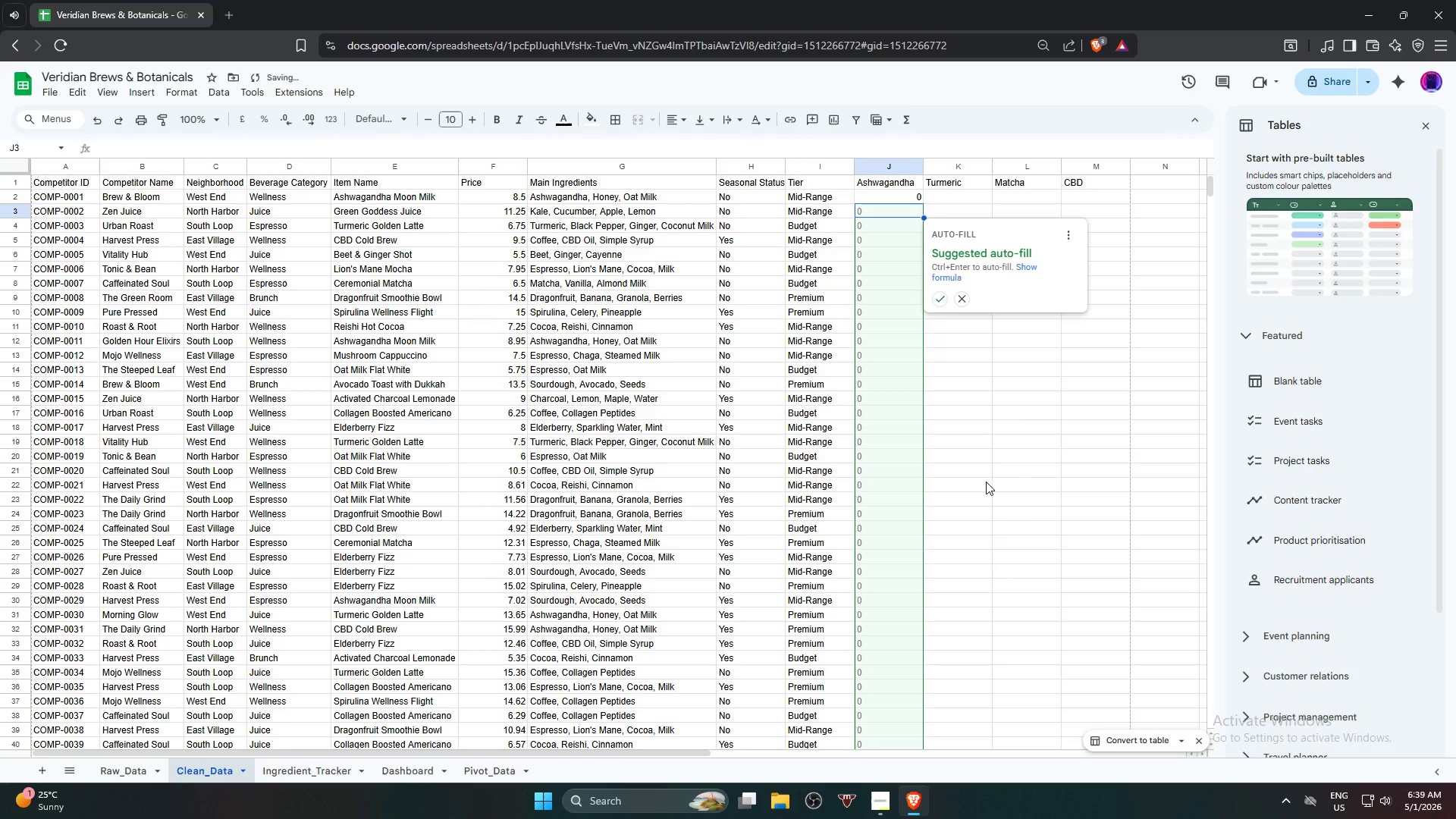 
scroll: coordinate [965, 510], scroll_direction: down, amount: 15.0
 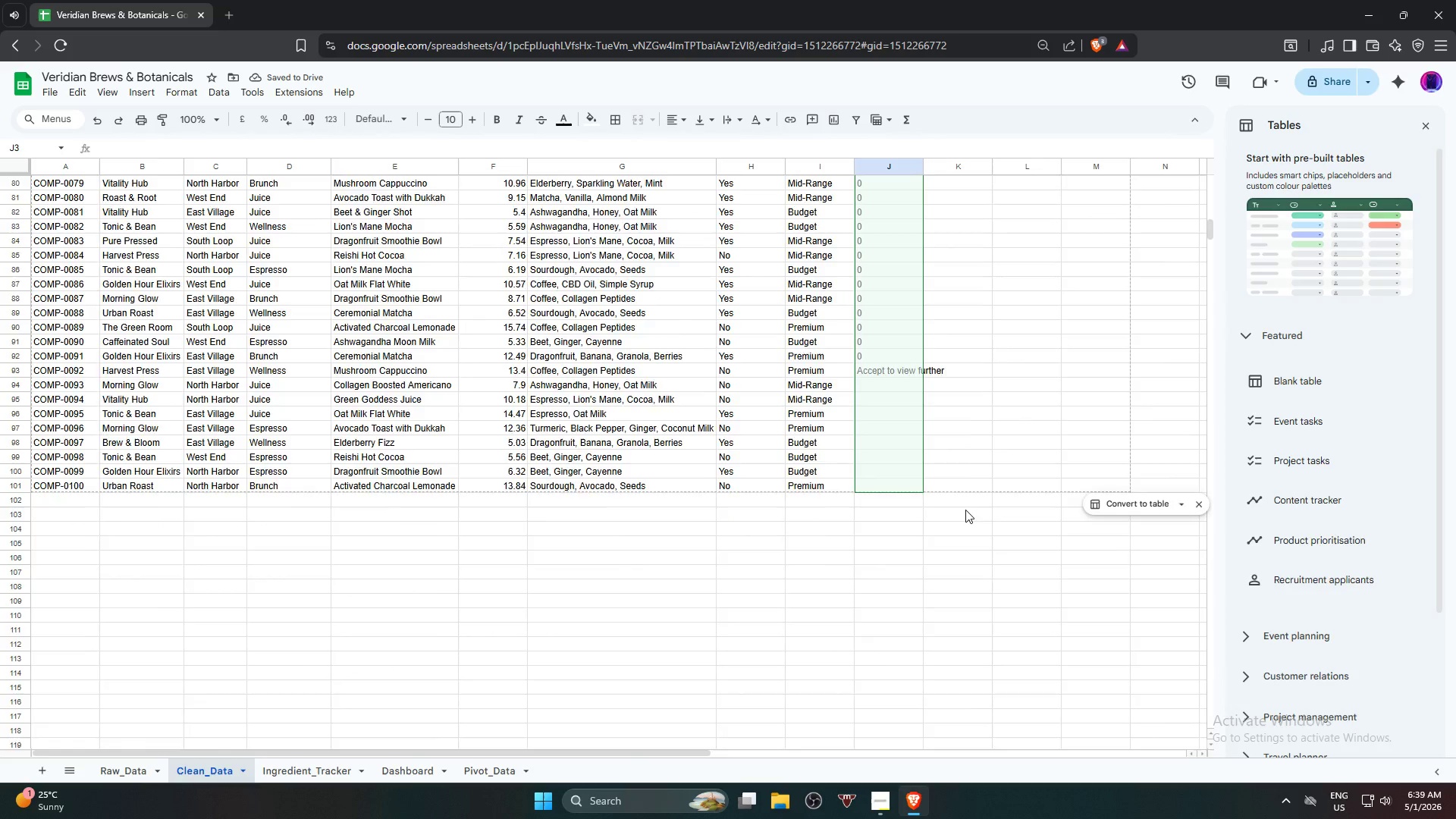 
scroll: coordinate [965, 510], scroll_direction: up, amount: 20.0
 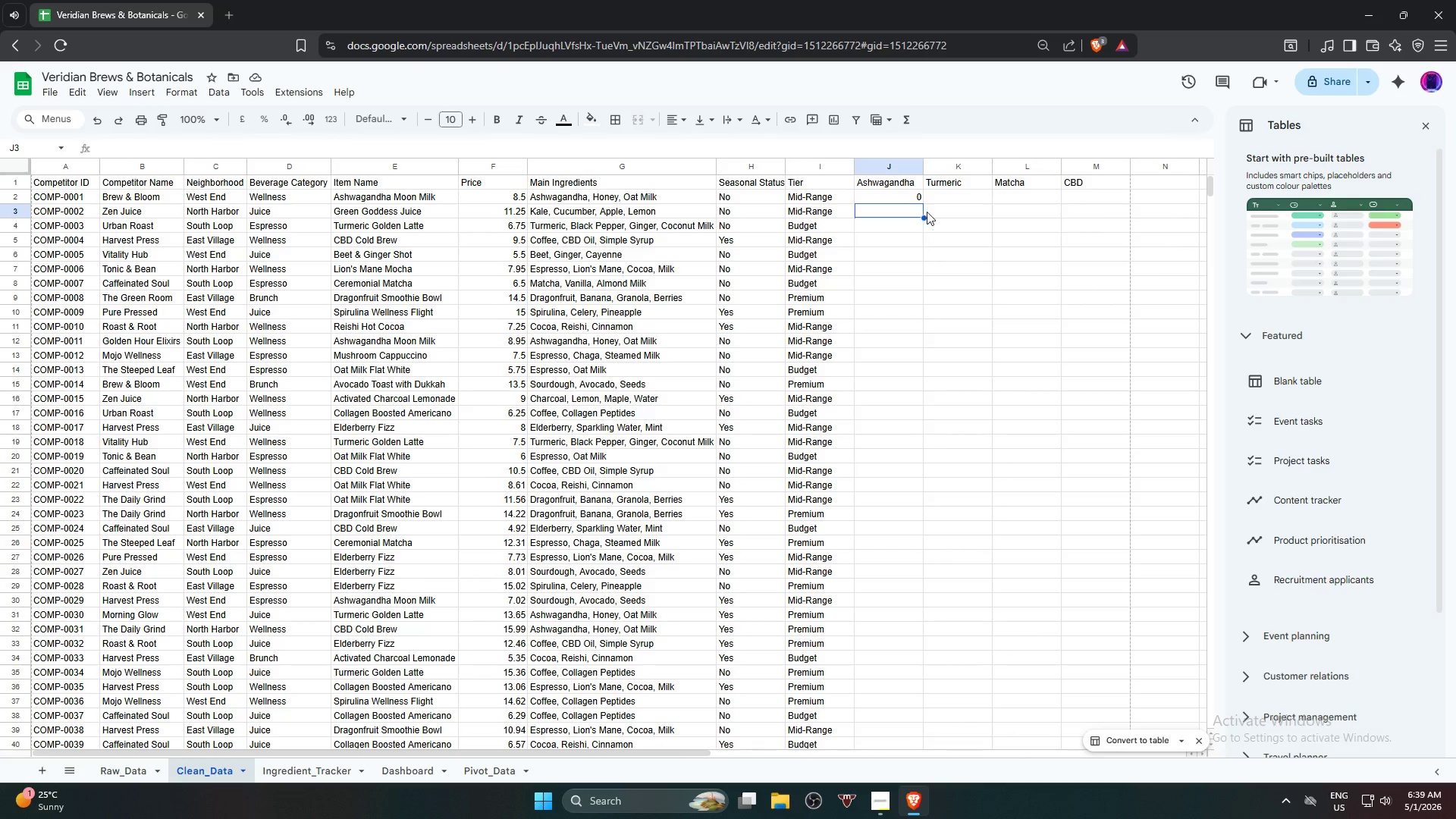 
left_click([914, 197])
 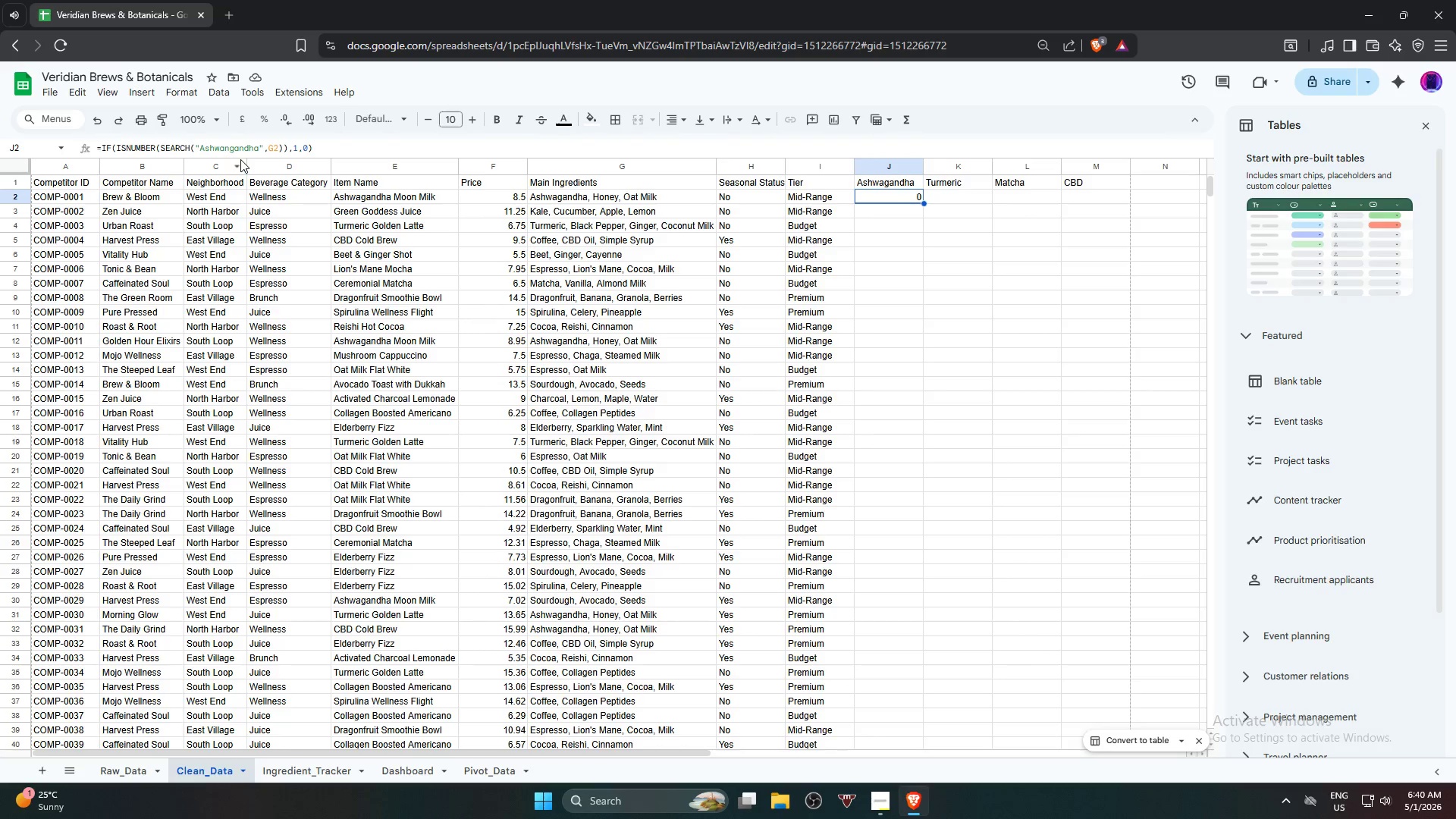 
wait(30.55)
 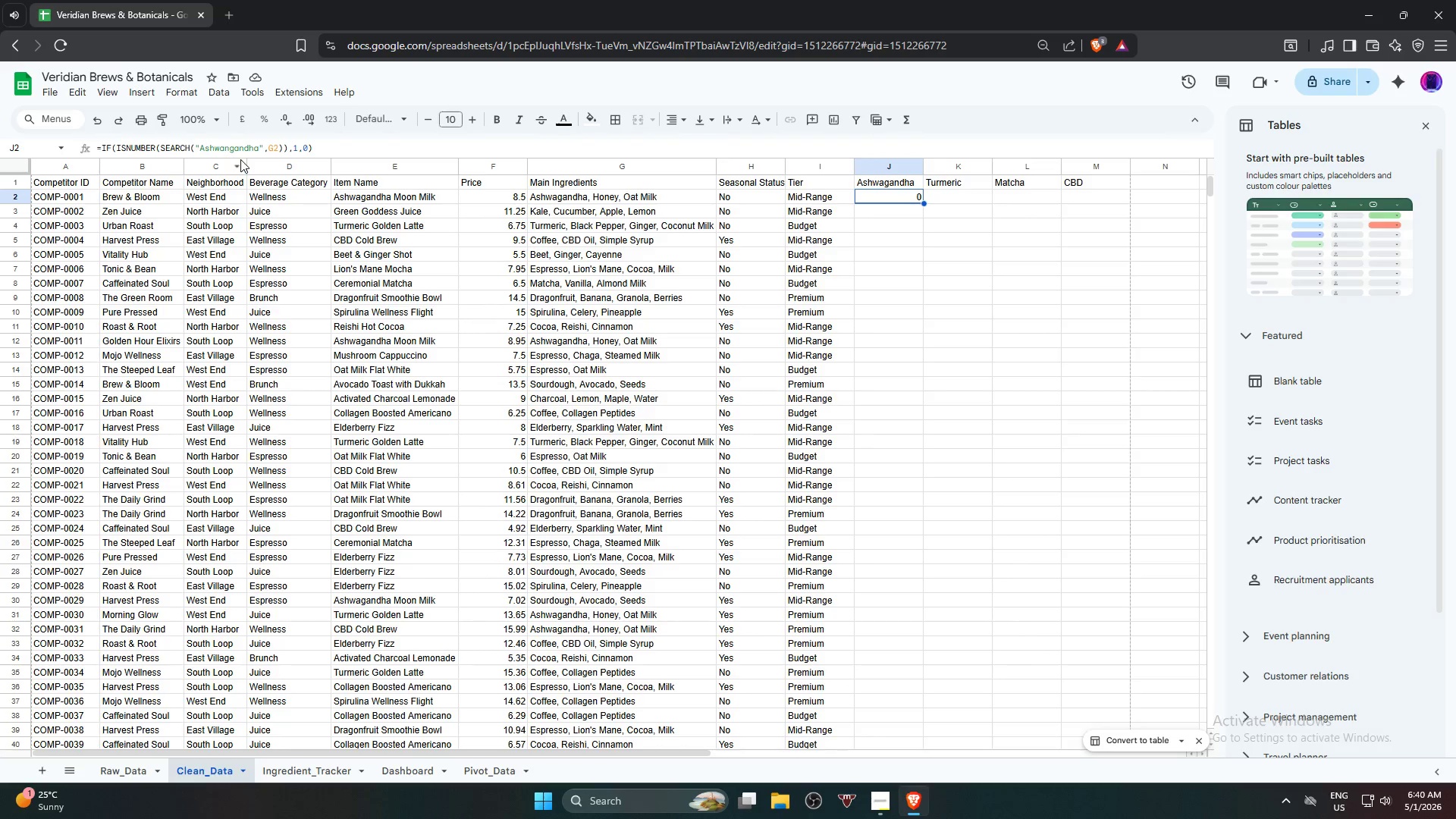 
left_click([259, 148])
 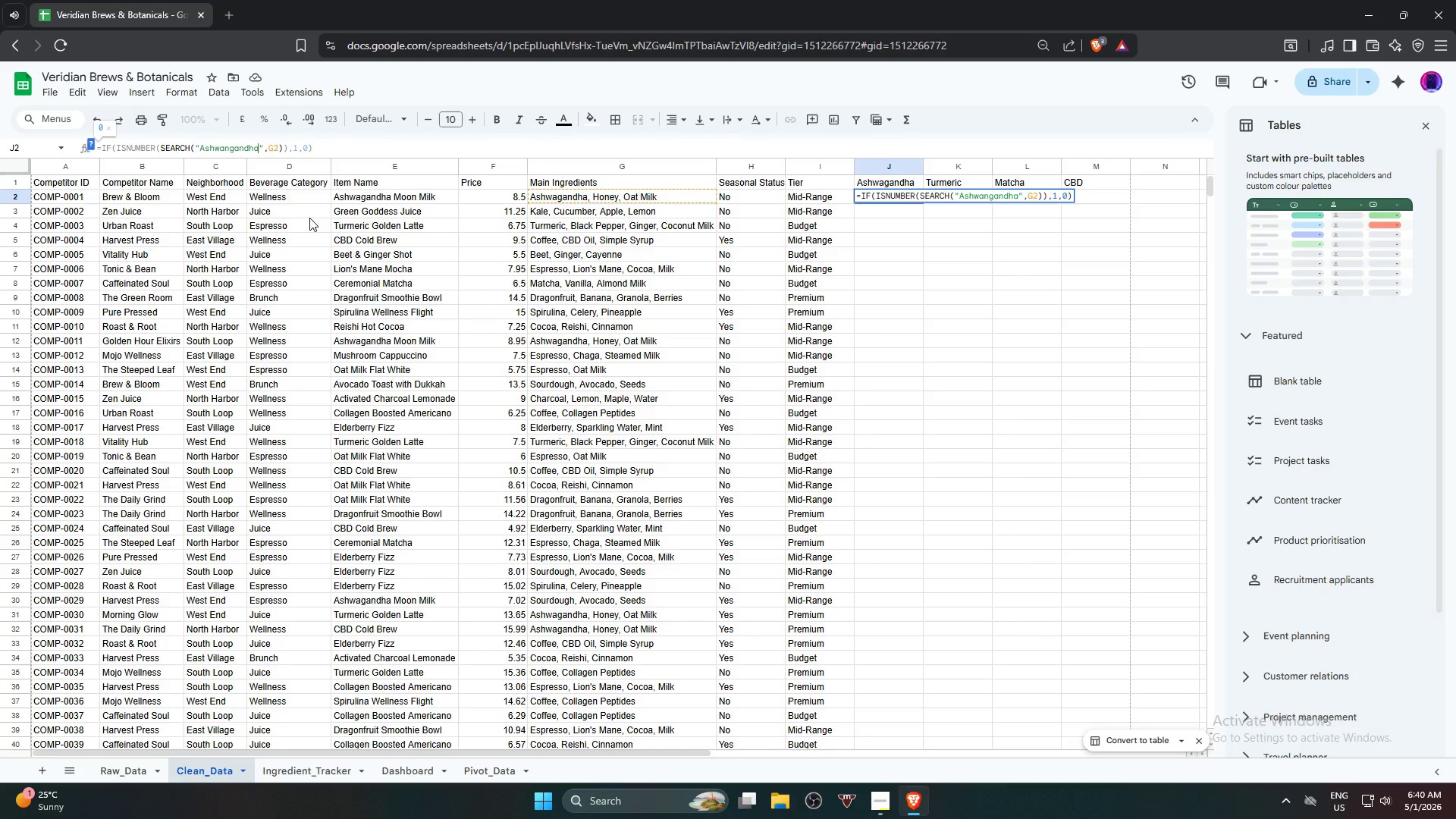 
type( Moon Milk)
 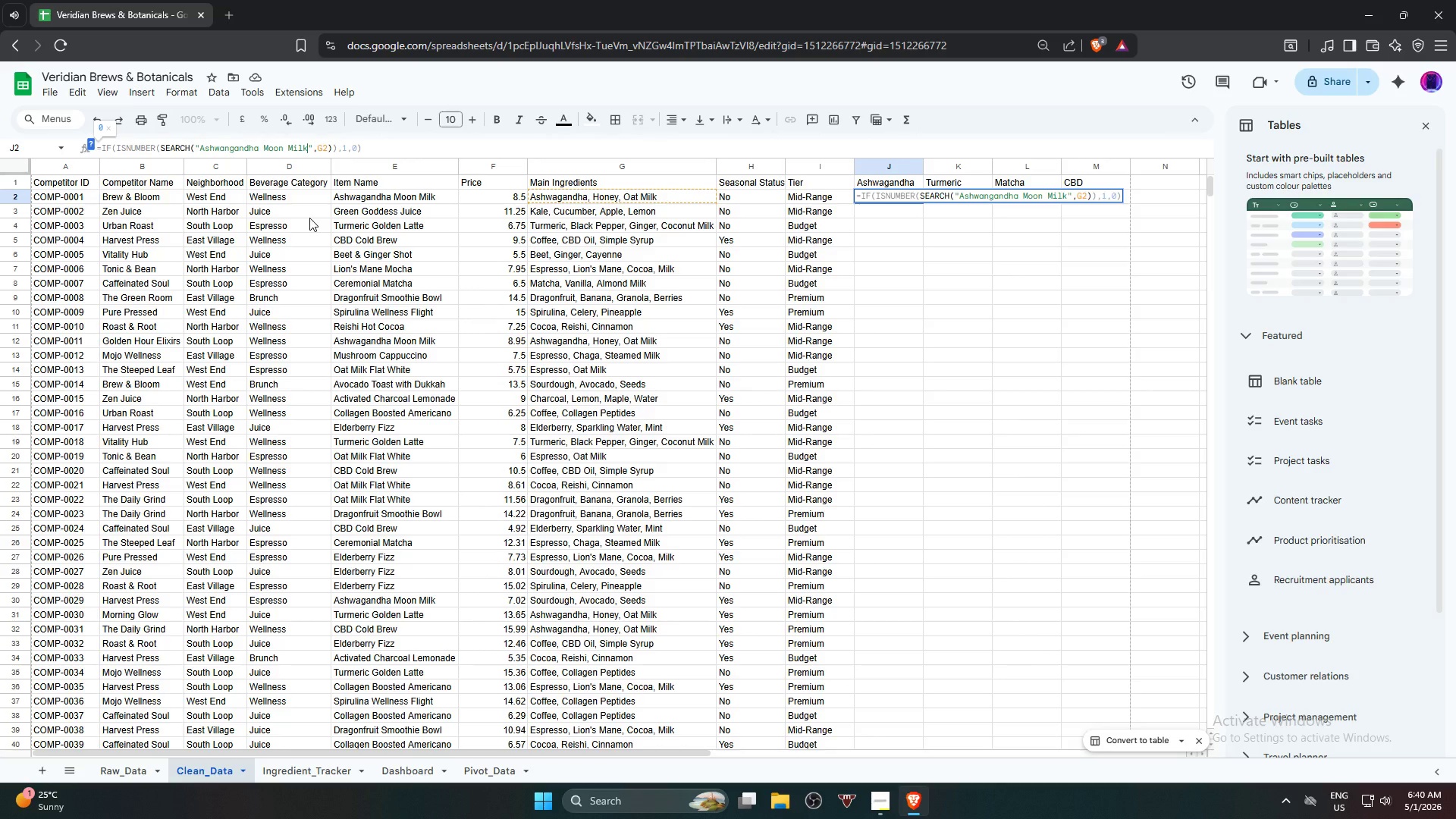 
key(Enter)
 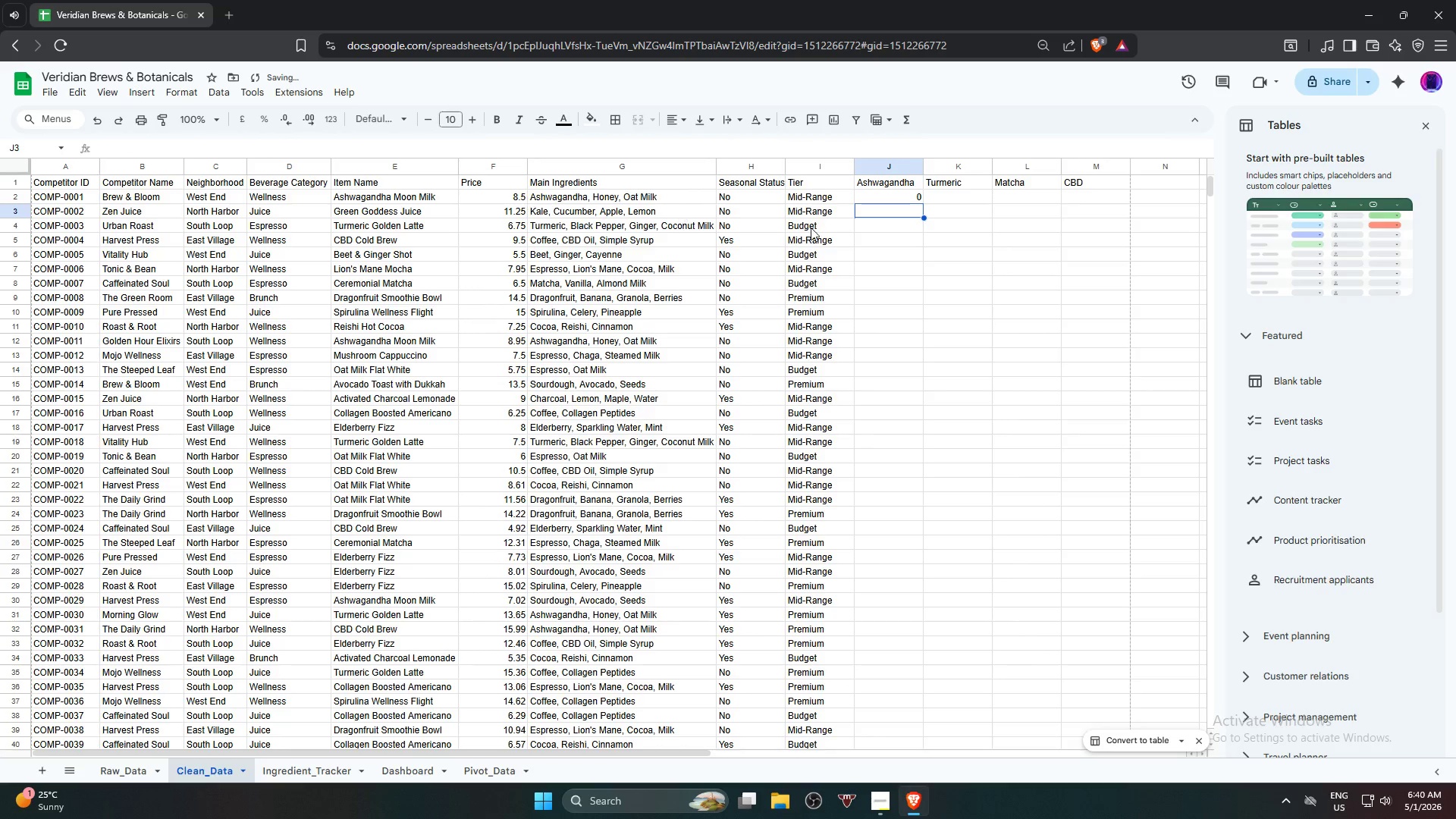 
left_click([883, 200])
 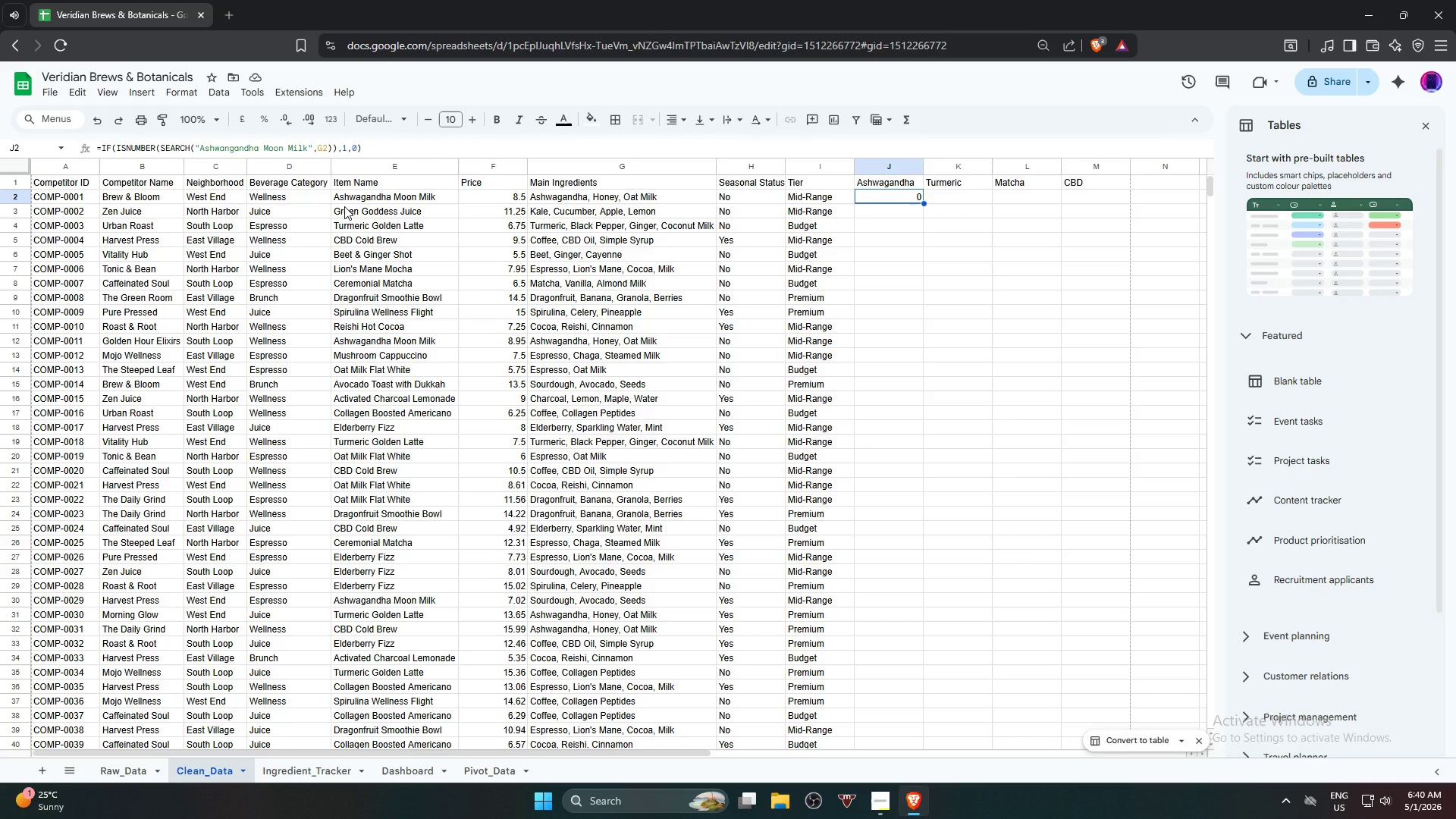 
wait(9.81)
 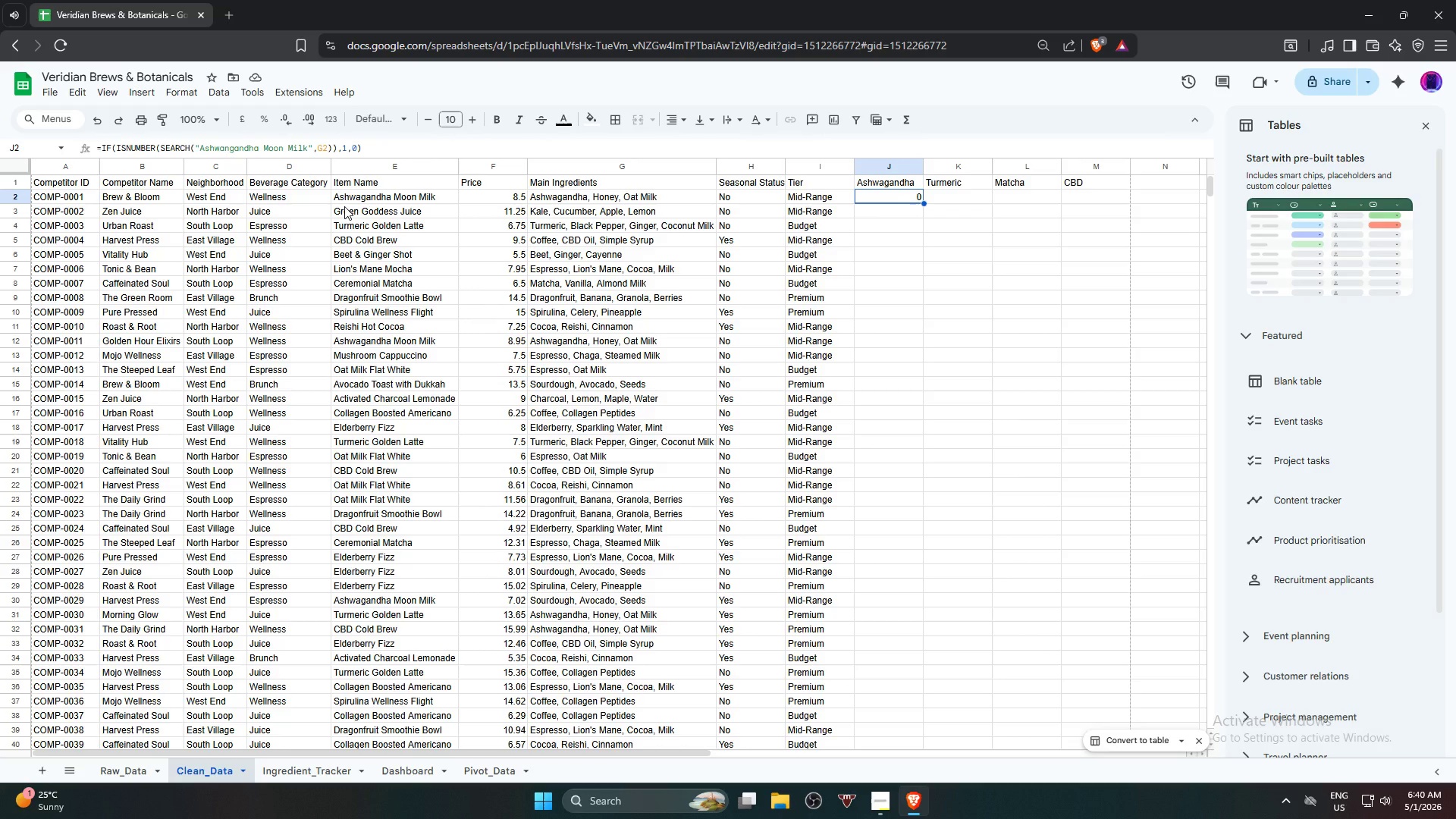 
left_click([229, 152])
 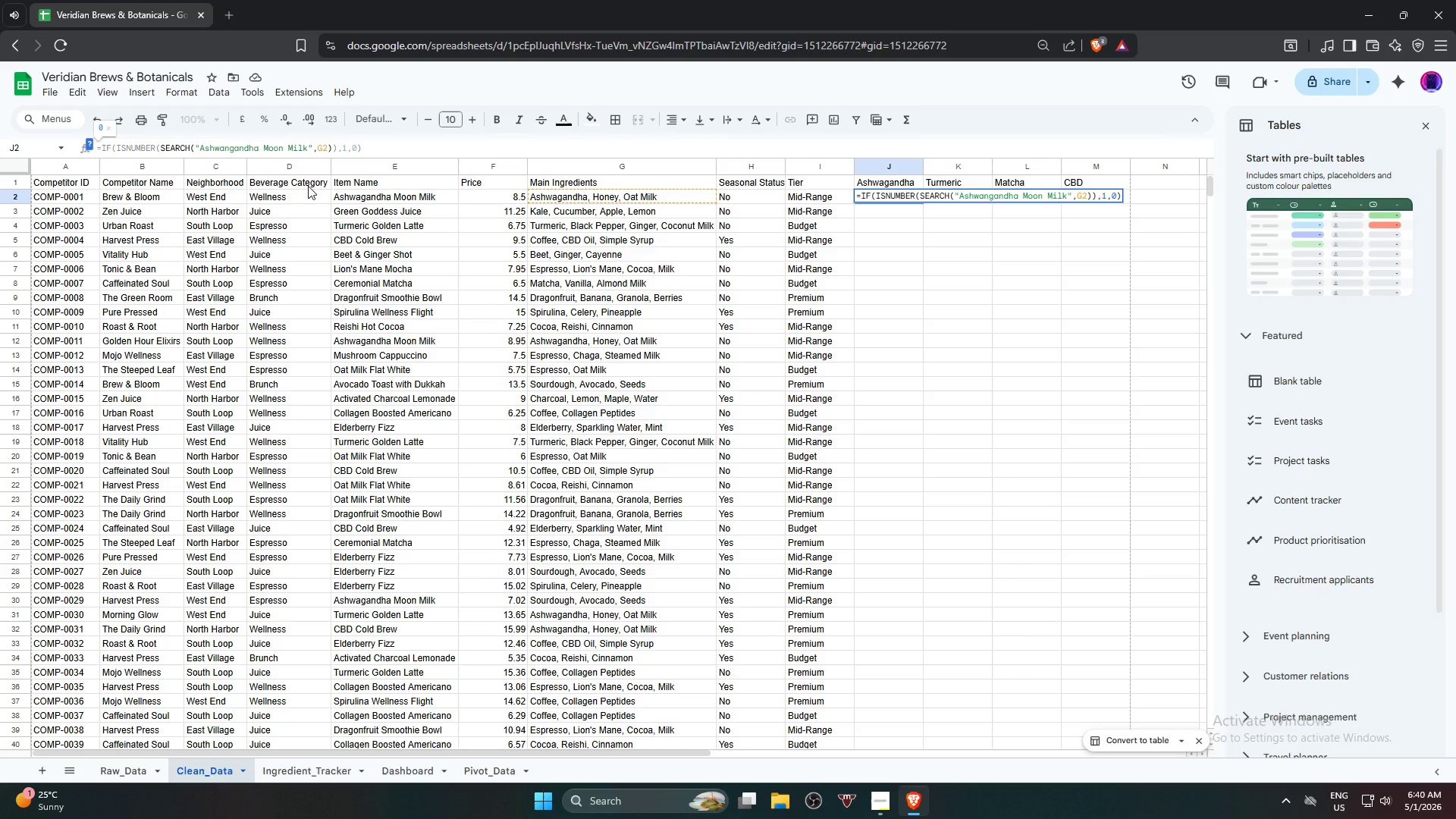 
wait(6.91)
 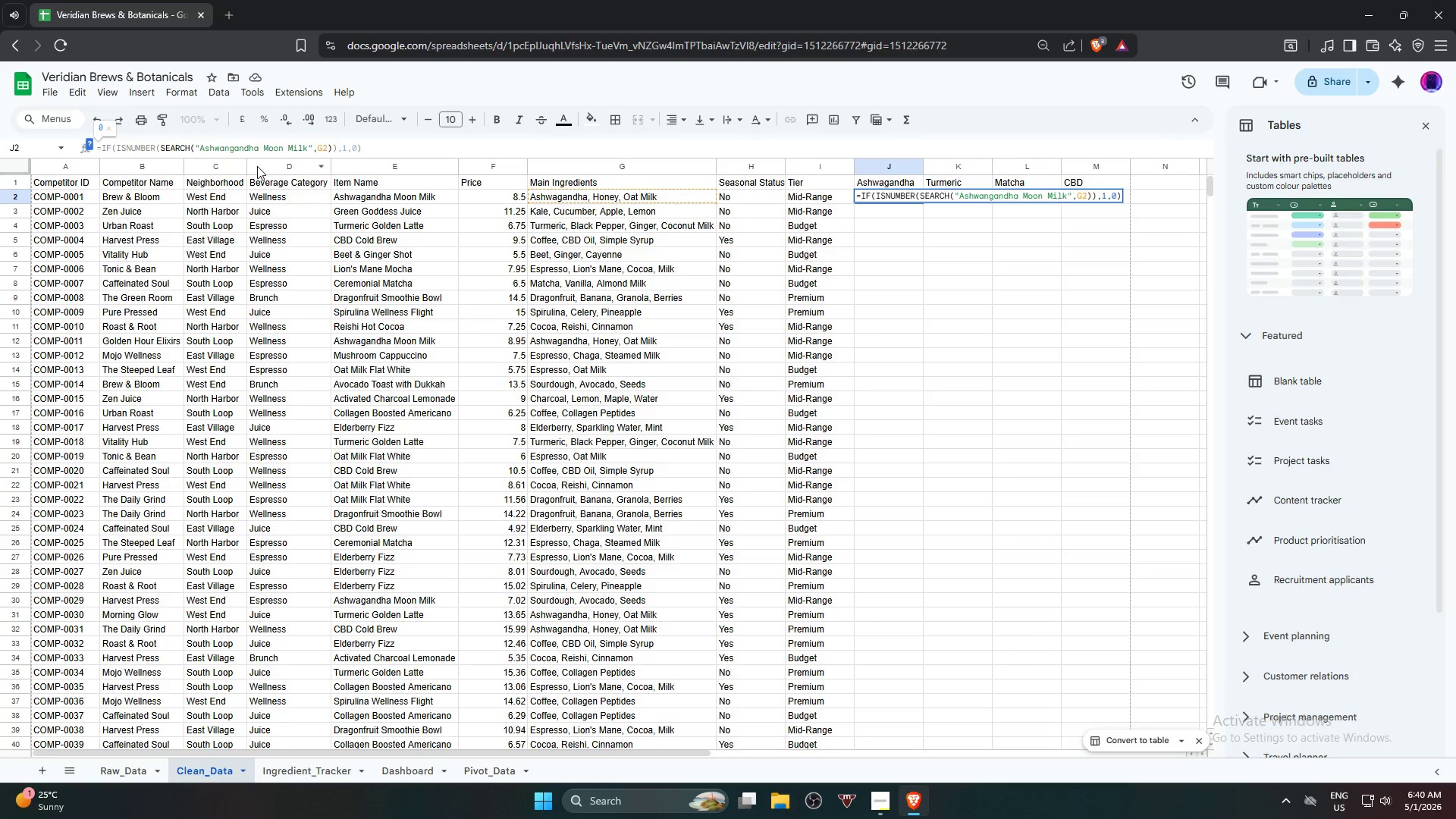 
key(Backspace)
 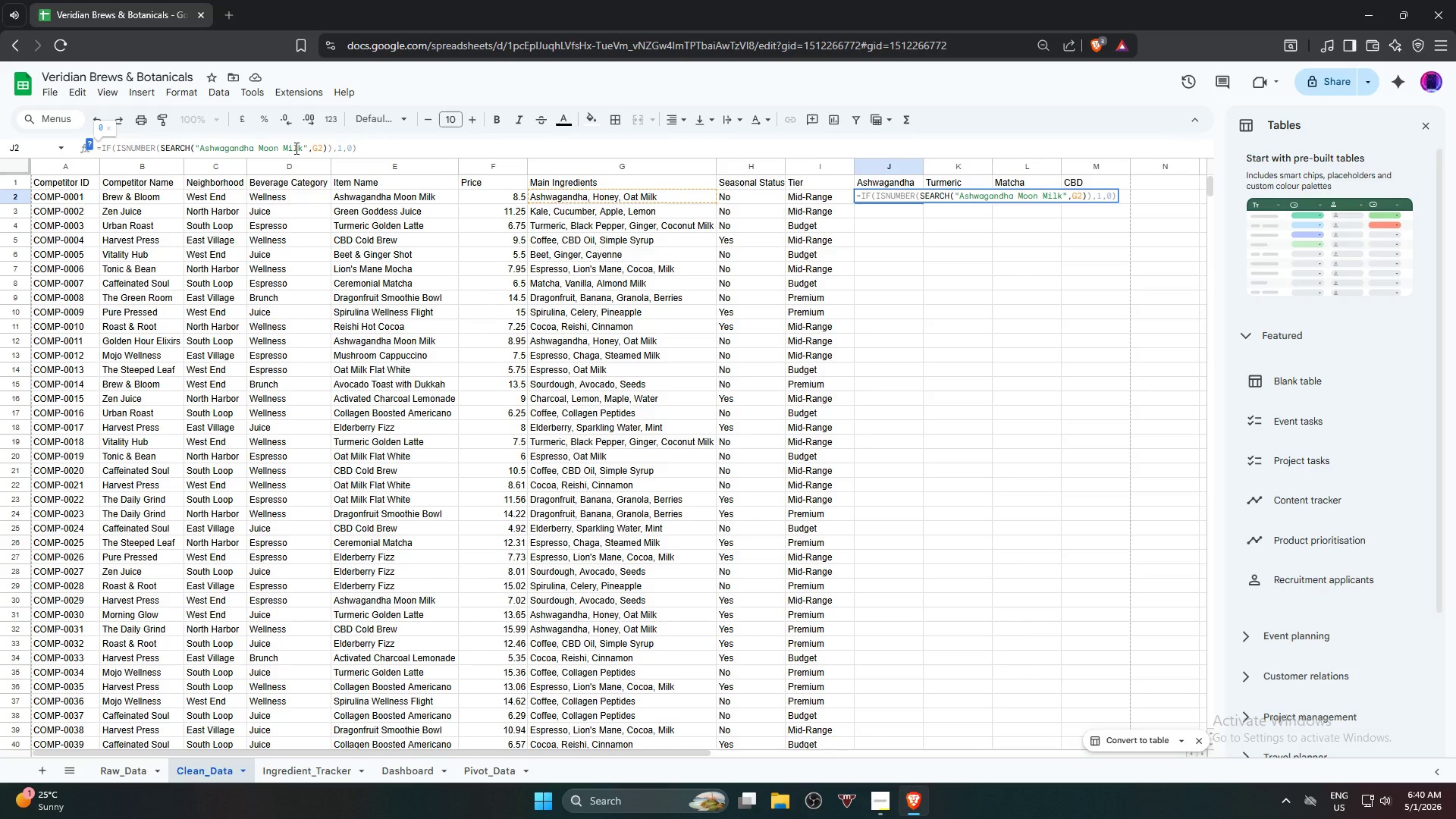 
left_click([302, 149])
 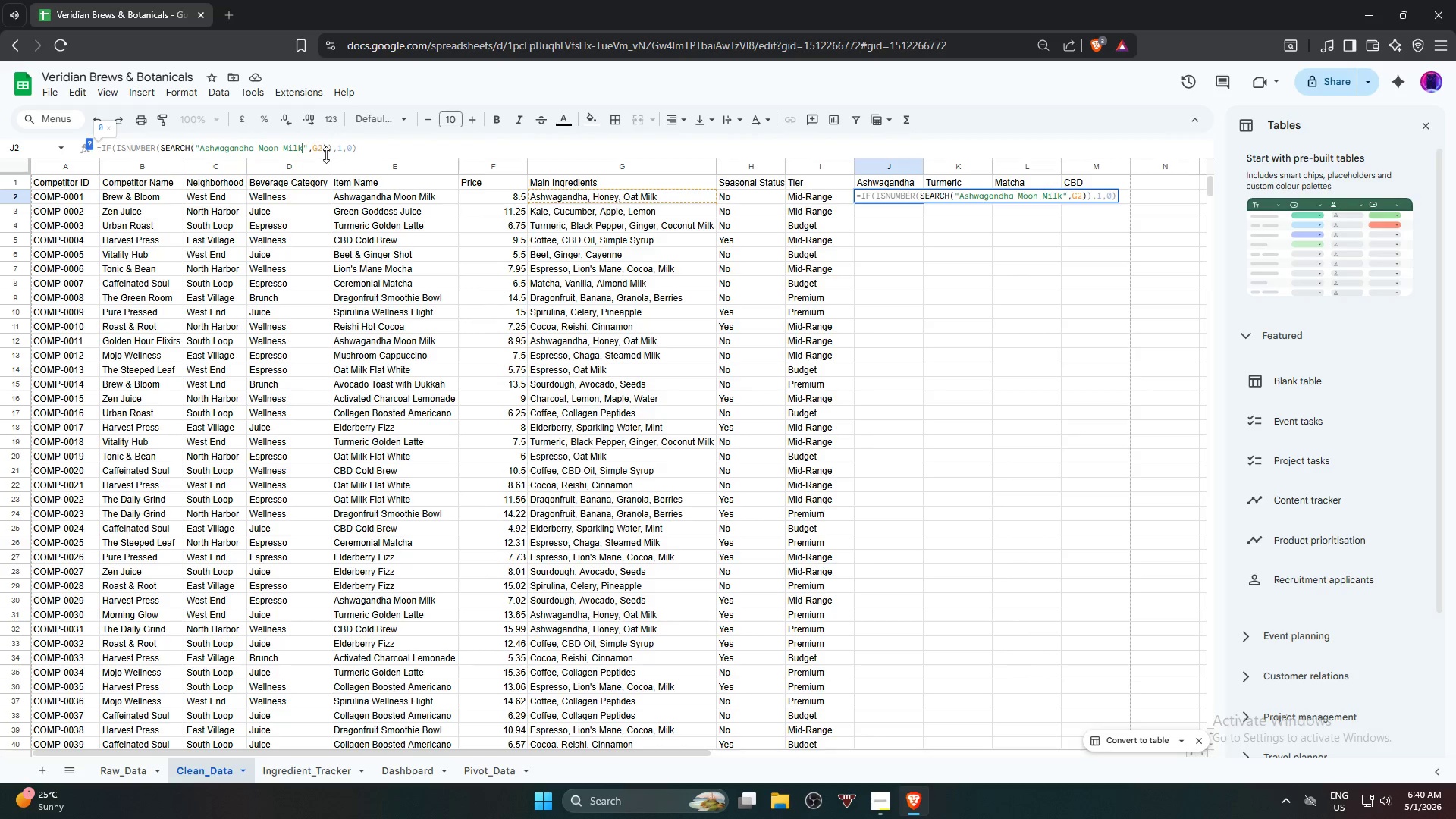 
key(Backspace)
 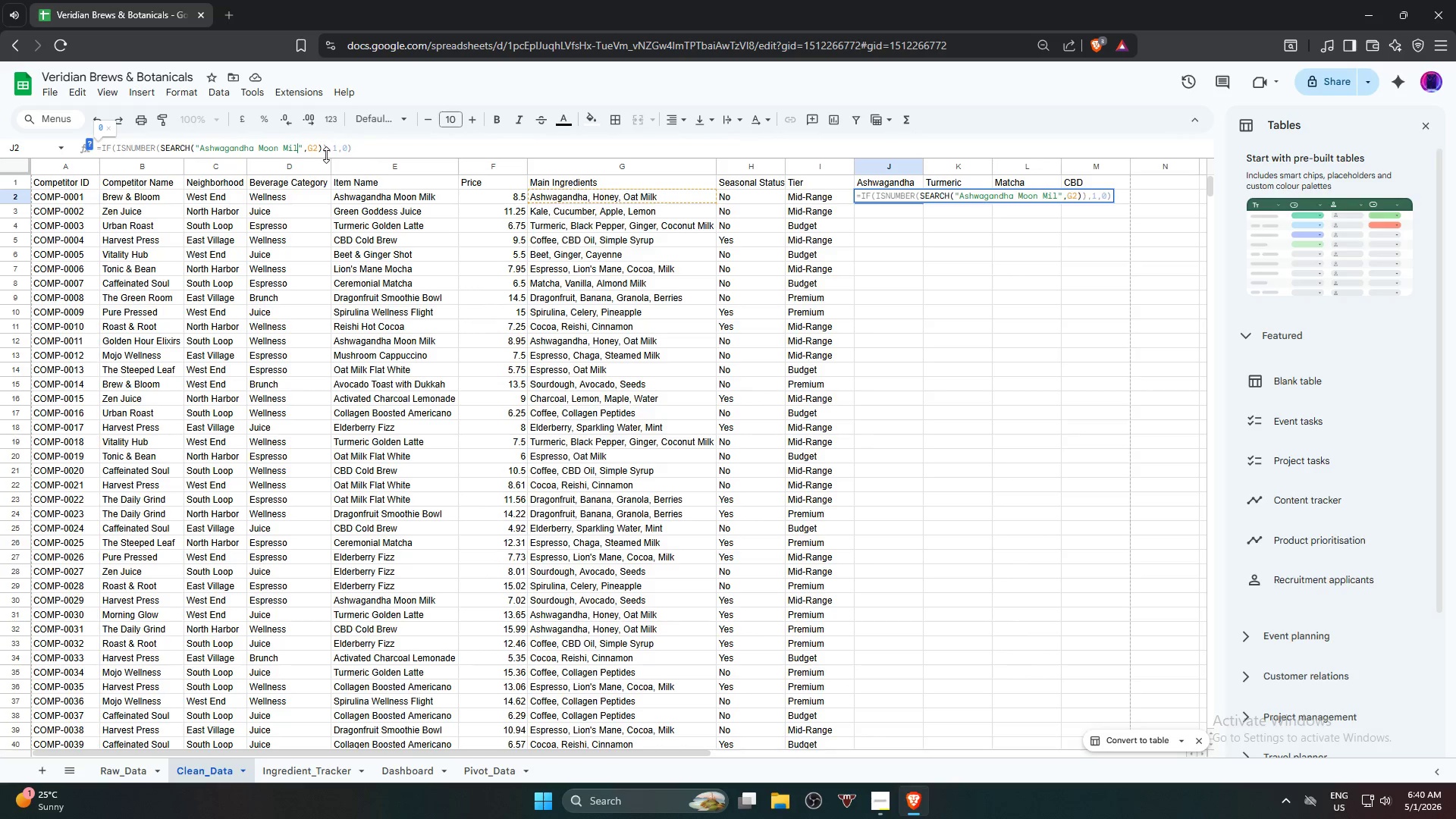 
hold_key(key=Backspace, duration=0.59)
 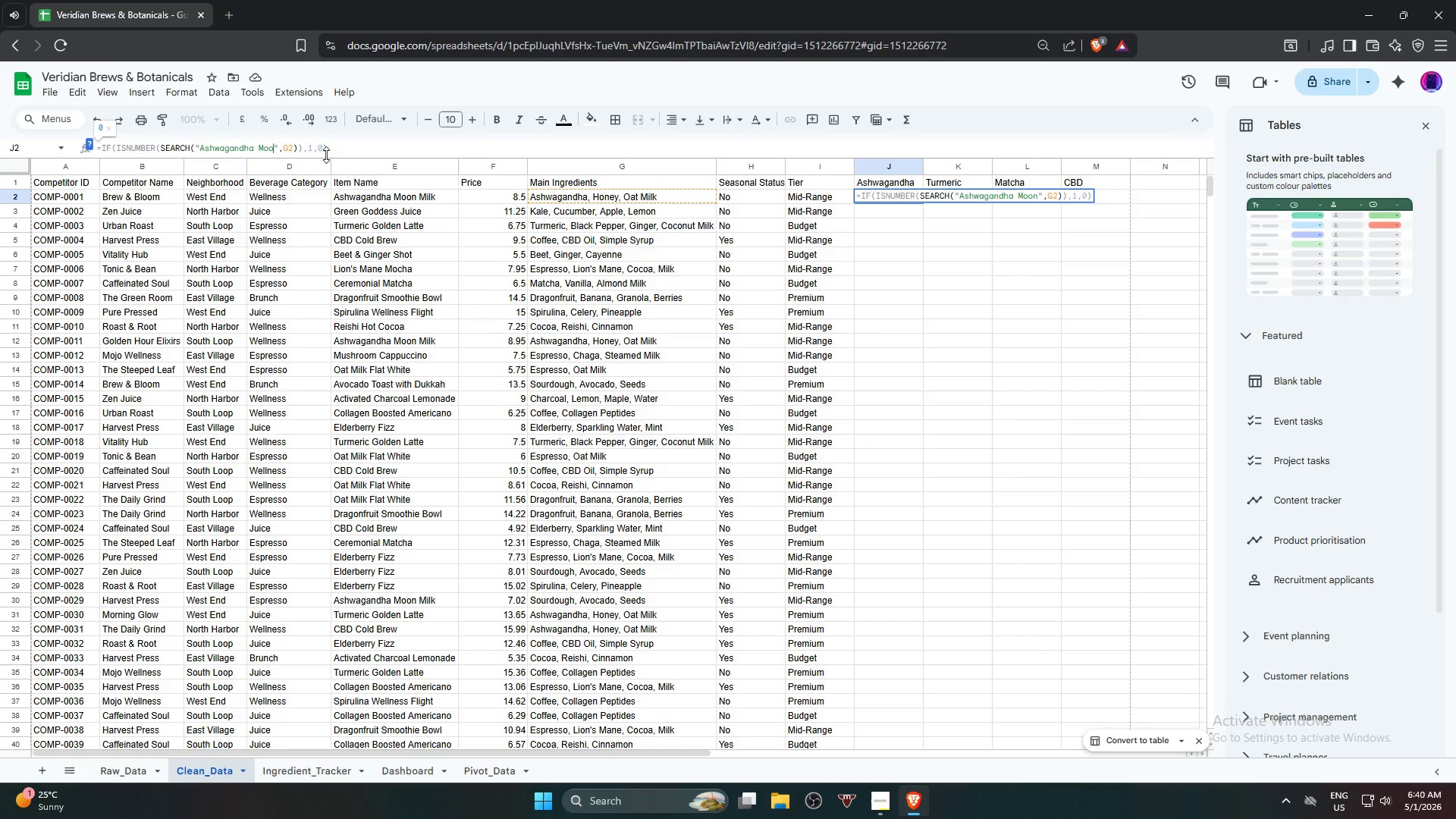 
hold_key(key=Backspace, duration=0.31)
 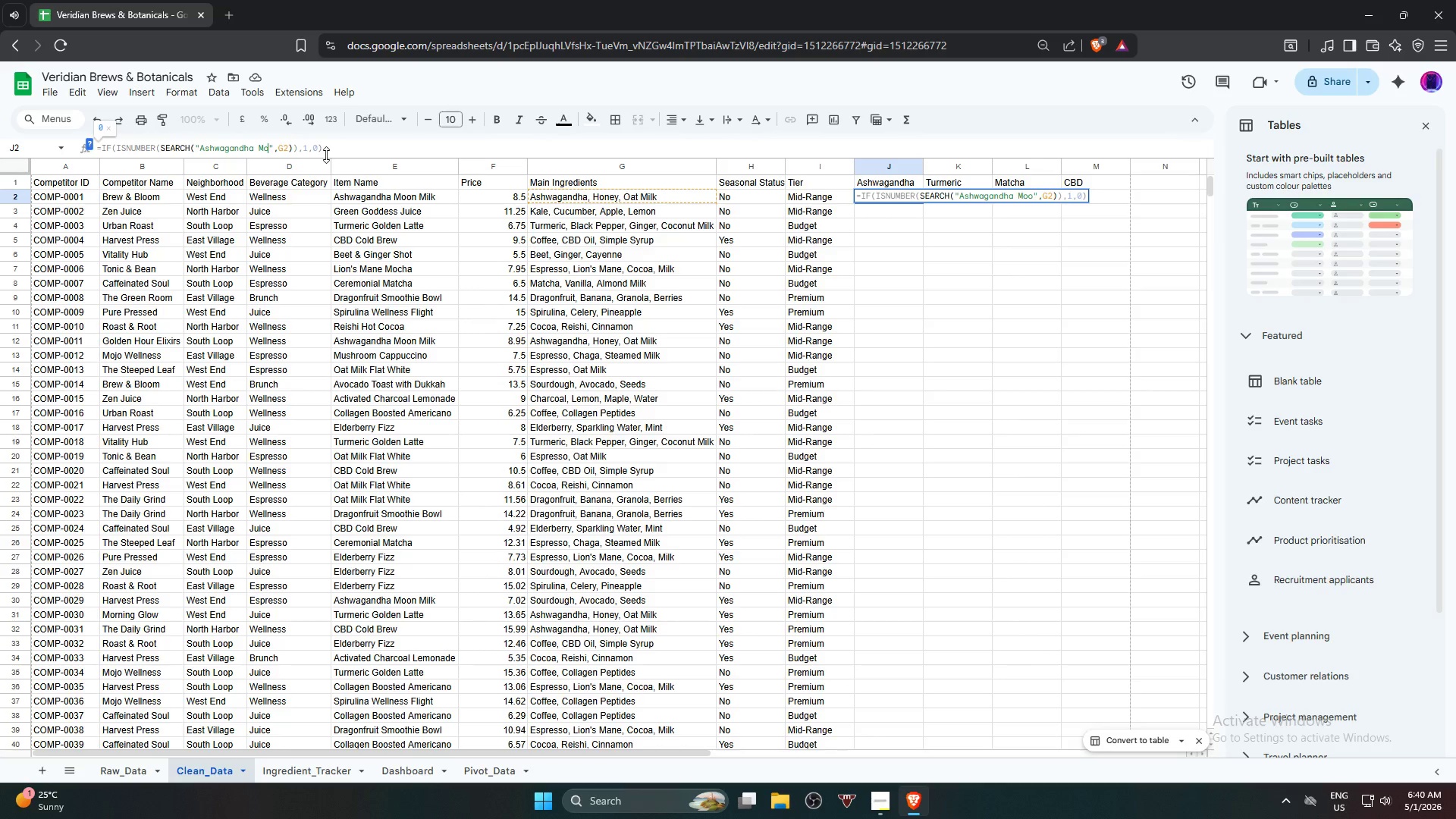 
key(Backspace)
 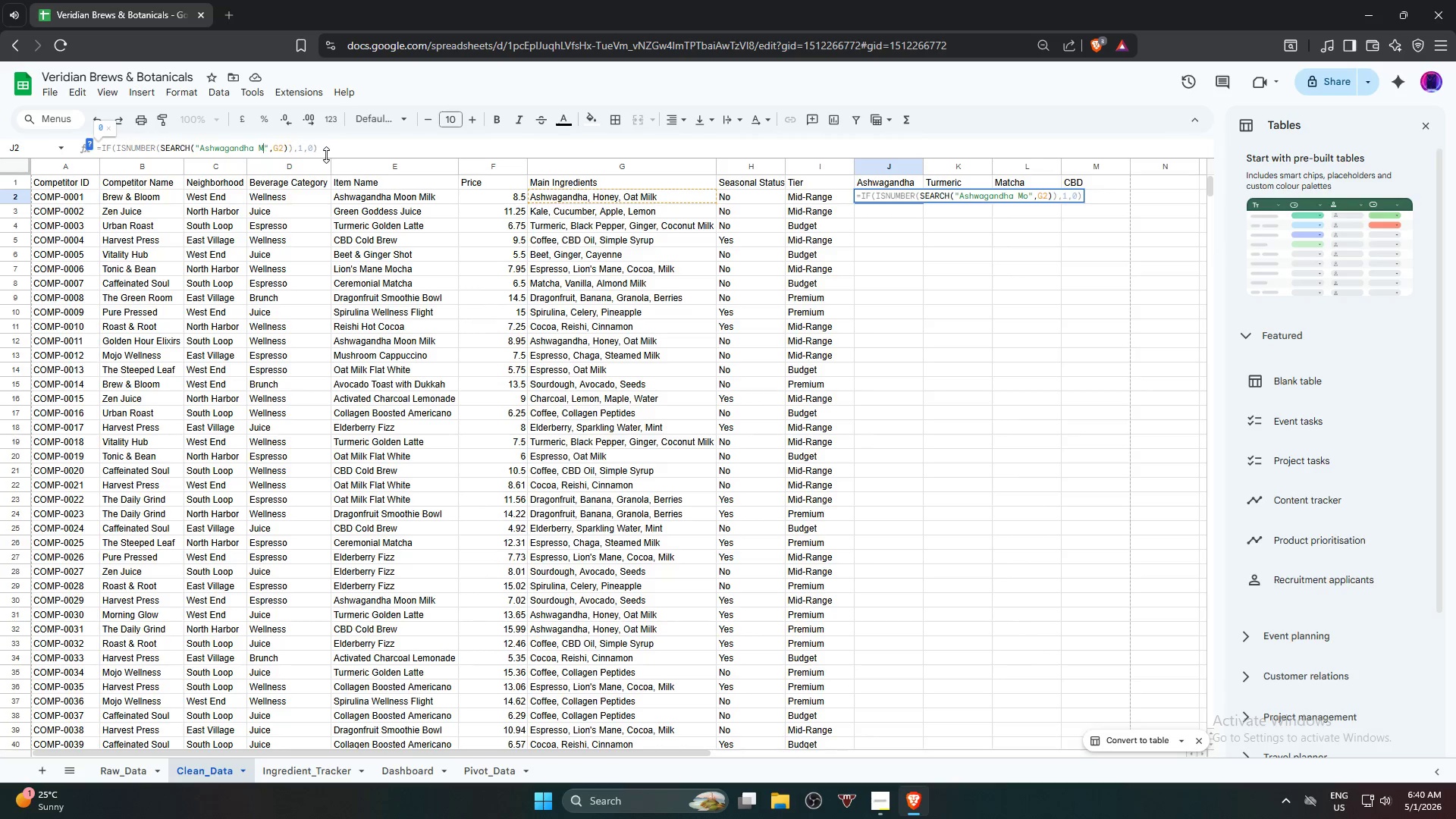 
key(Backspace)
 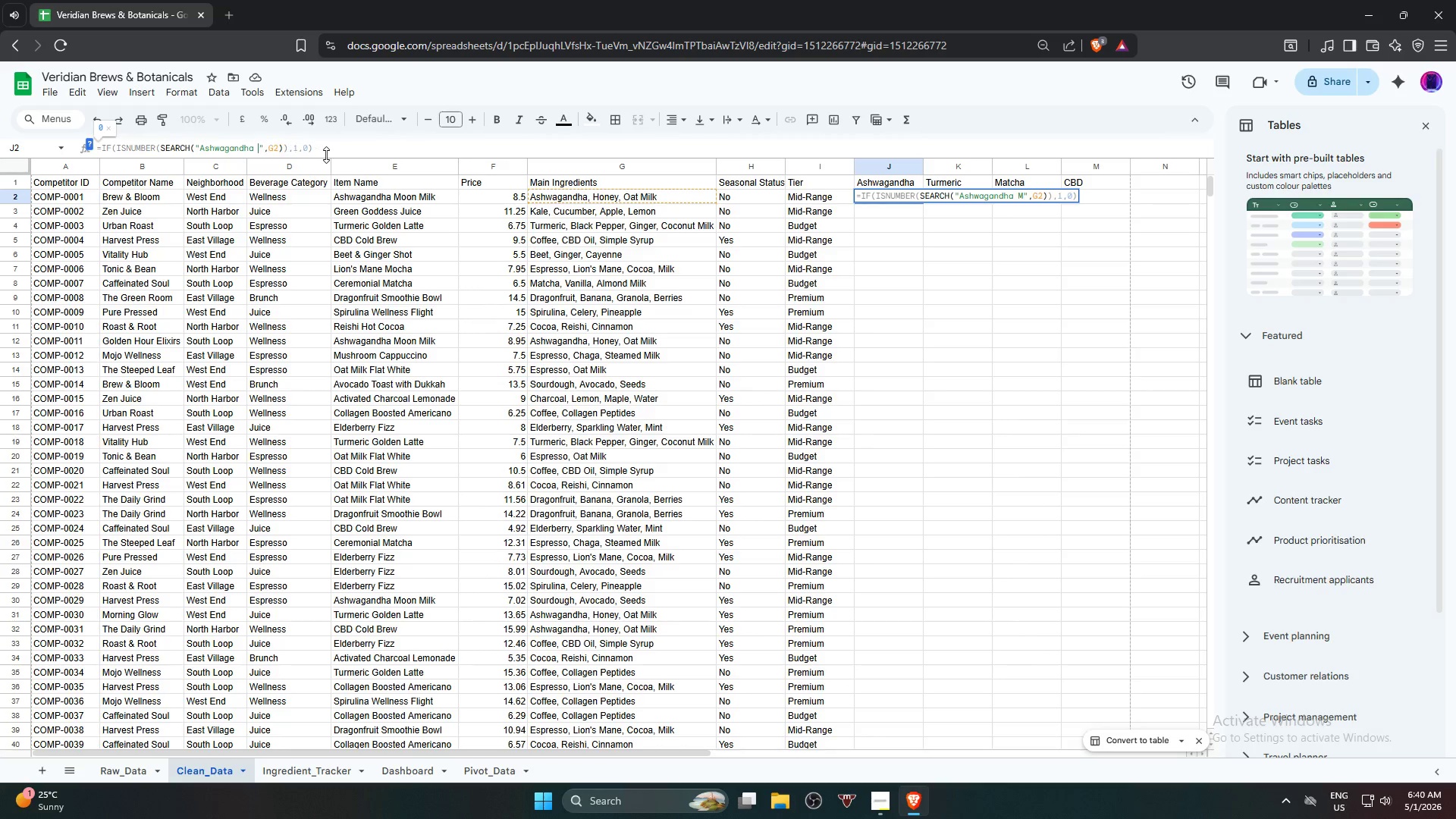 
key(Backspace)
 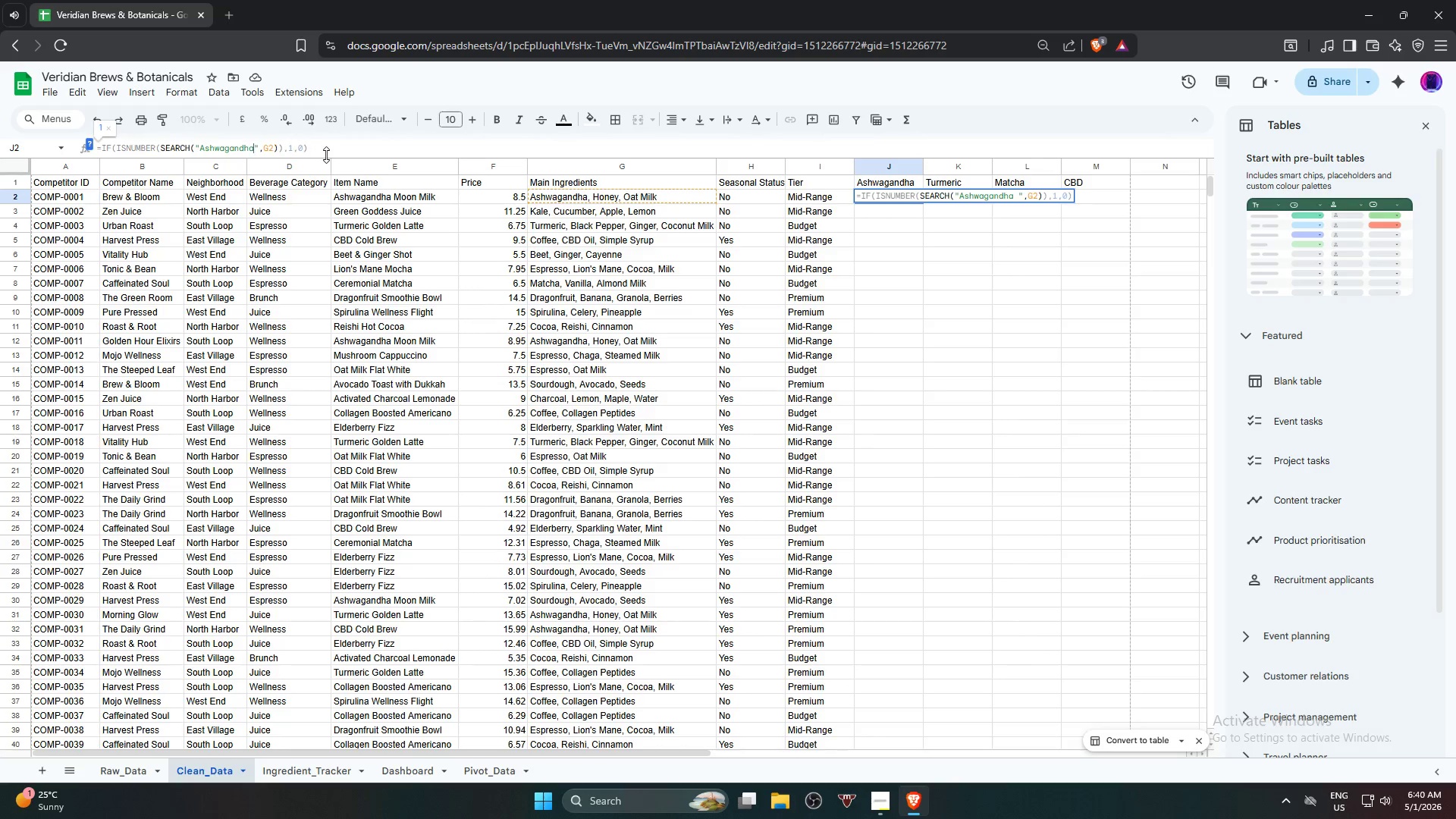 
key(Backspace)
 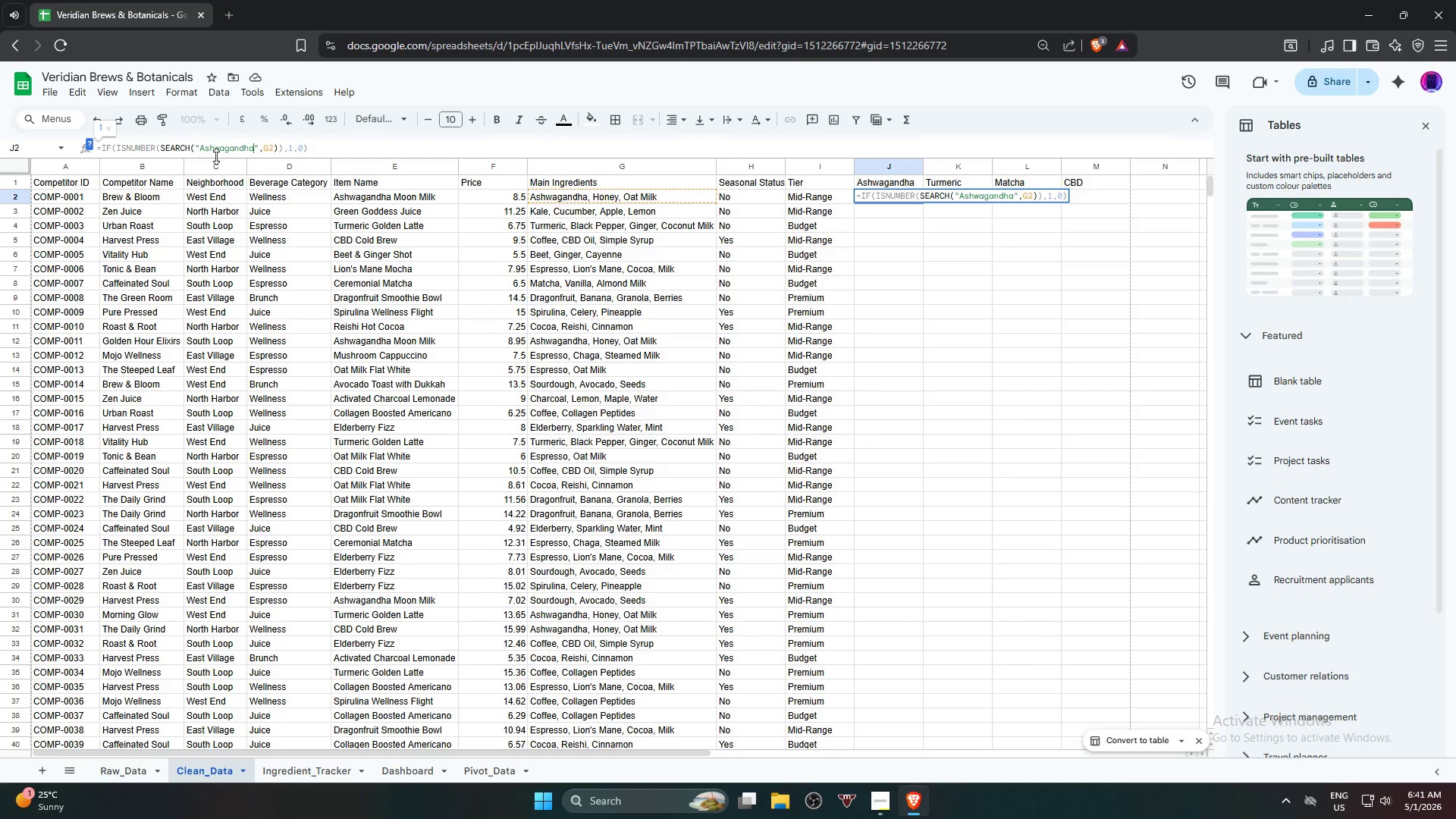 
wait(12.55)
 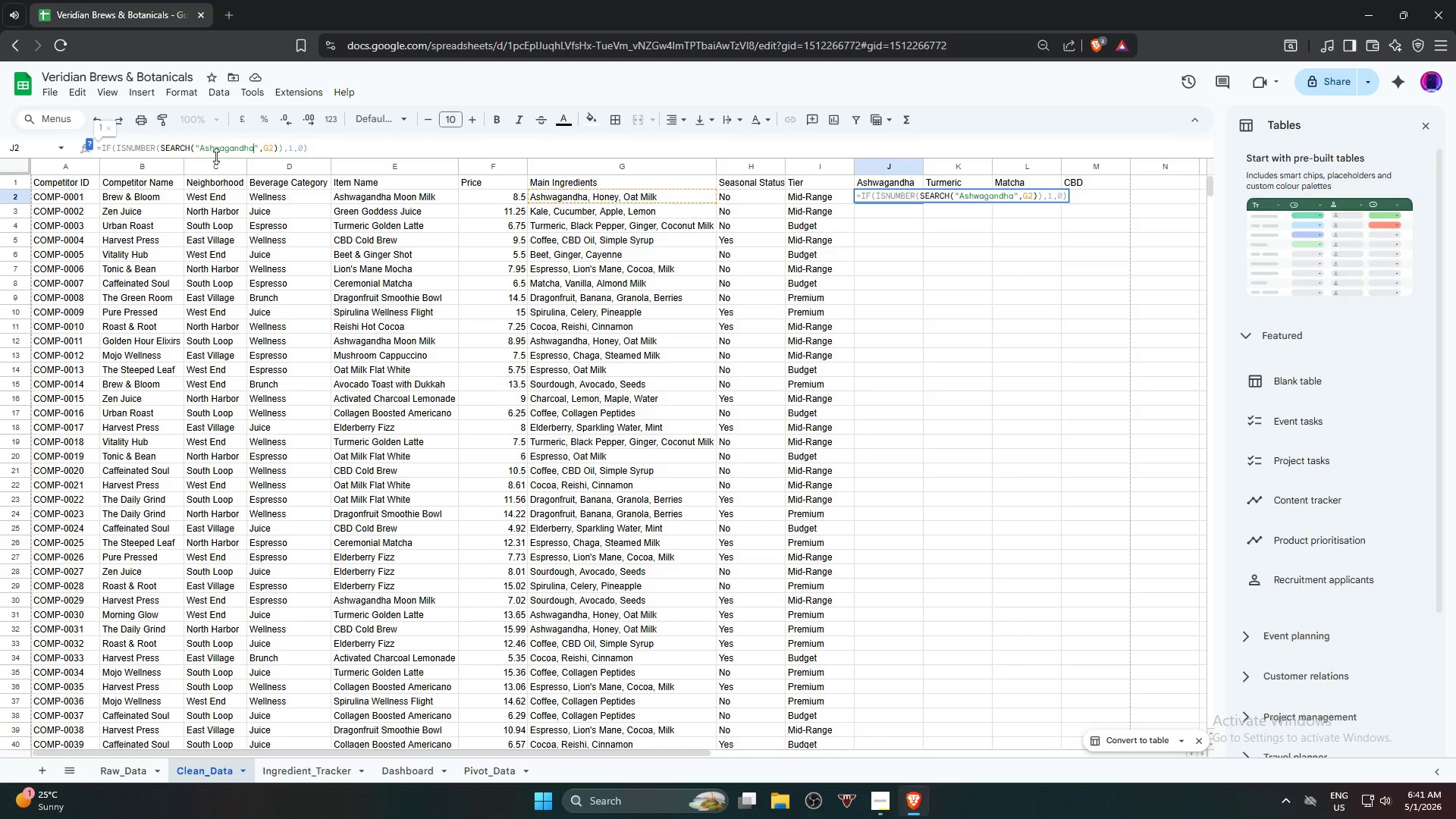 
key(NumpadEnter)
 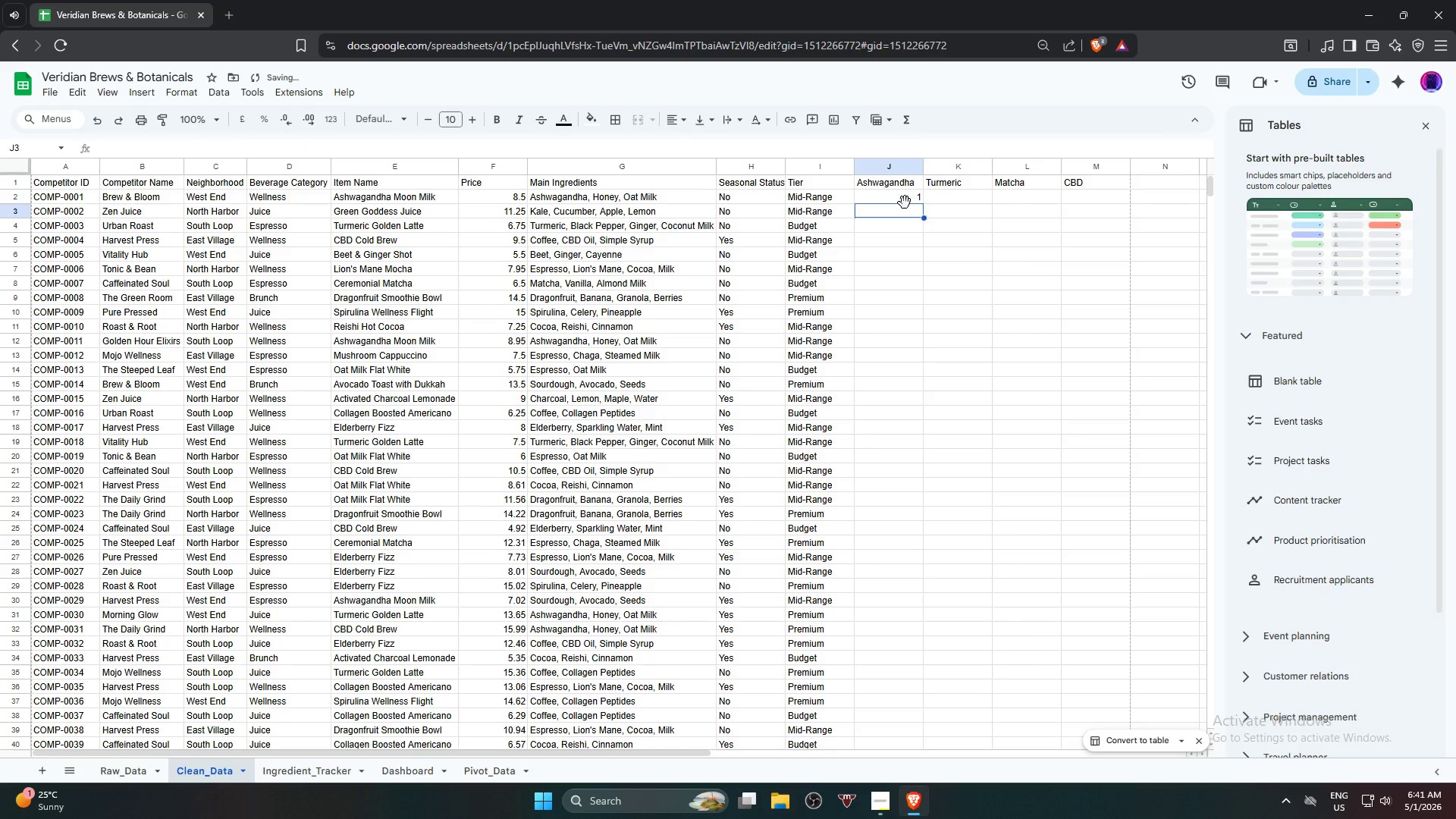 
left_click([896, 196])
 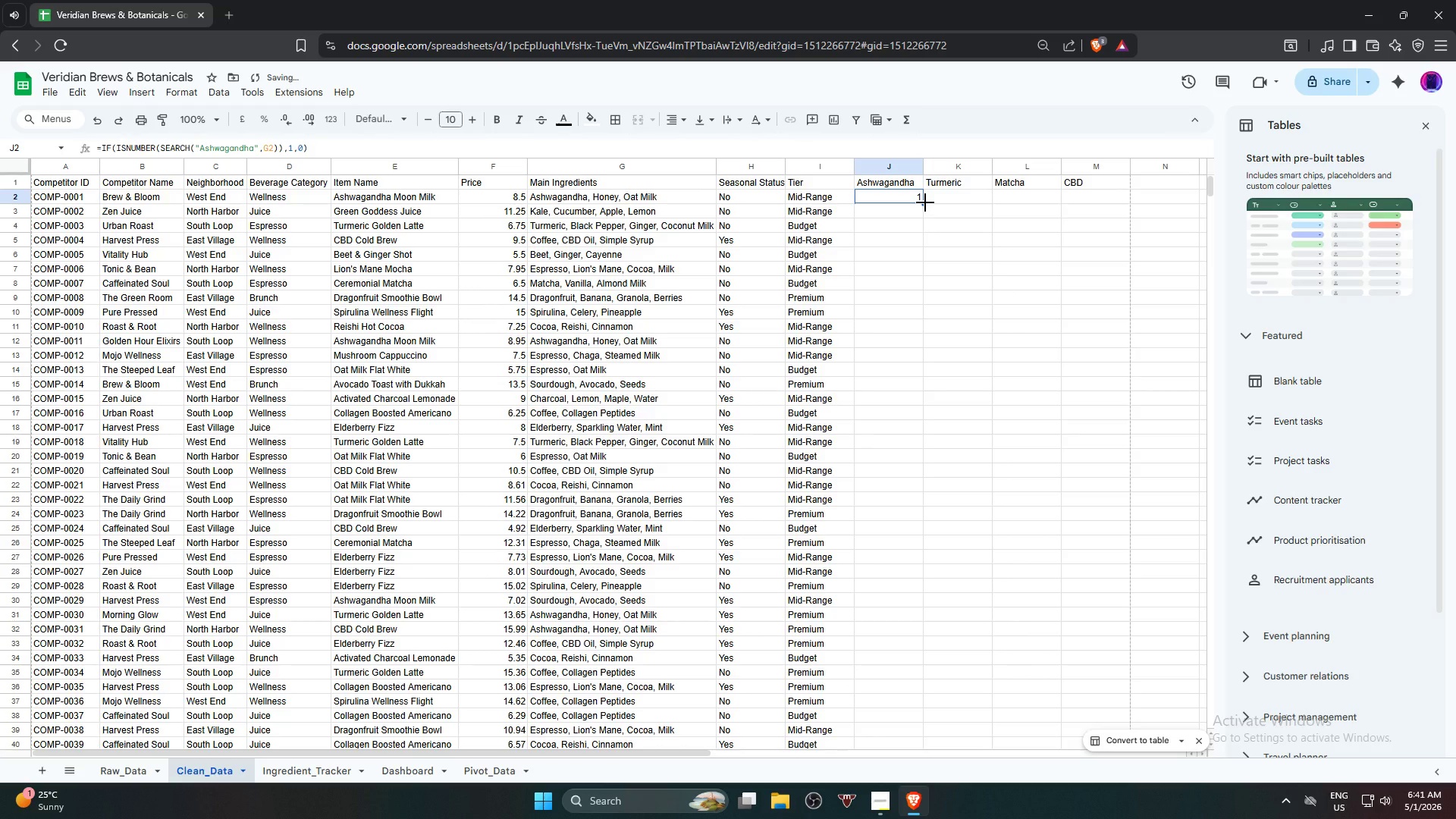 
left_click_drag(start_coordinate=[925, 202], to_coordinate=[908, 569])
 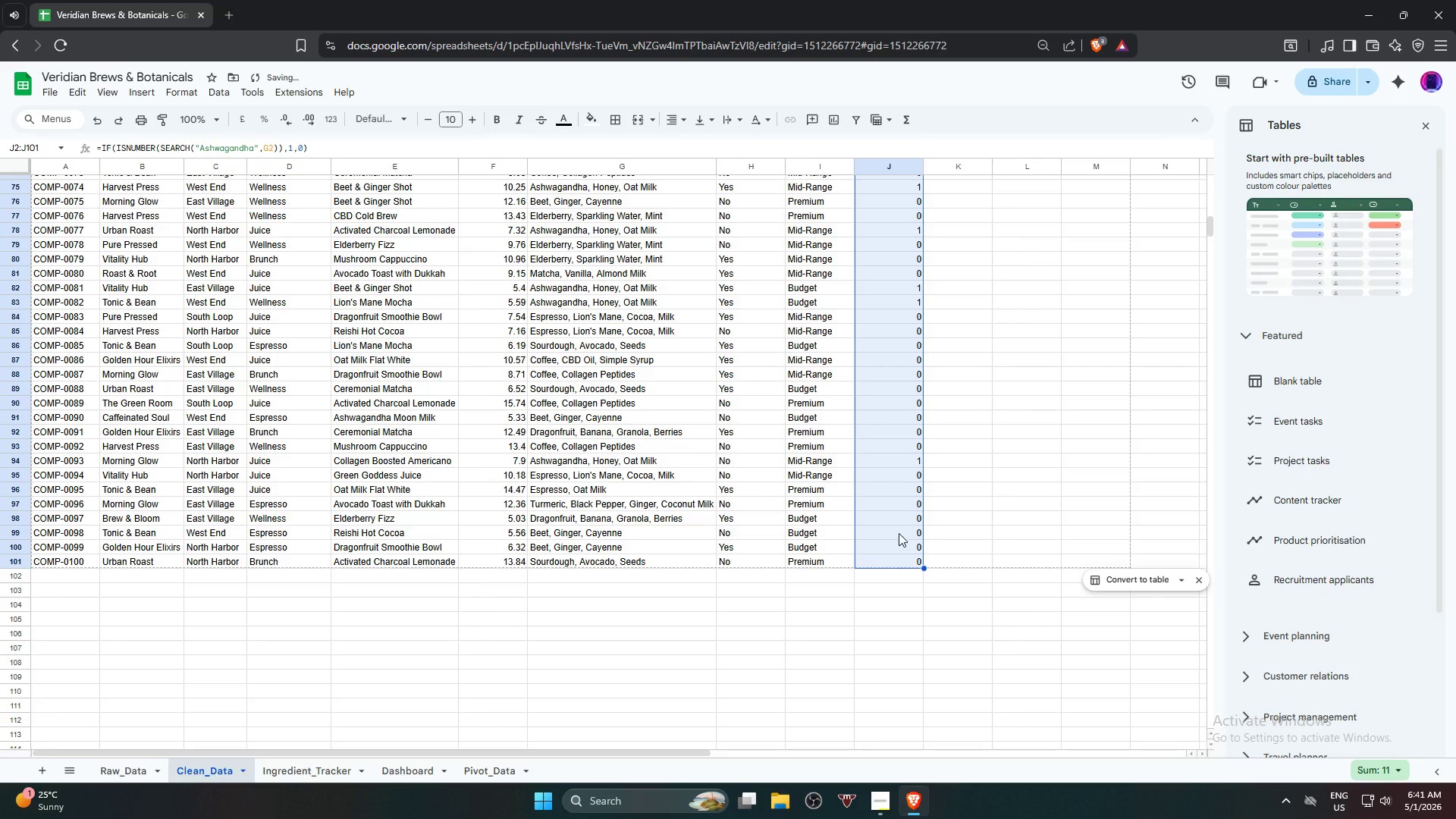 
scroll: coordinate [910, 544], scroll_direction: down, amount: 14.0
 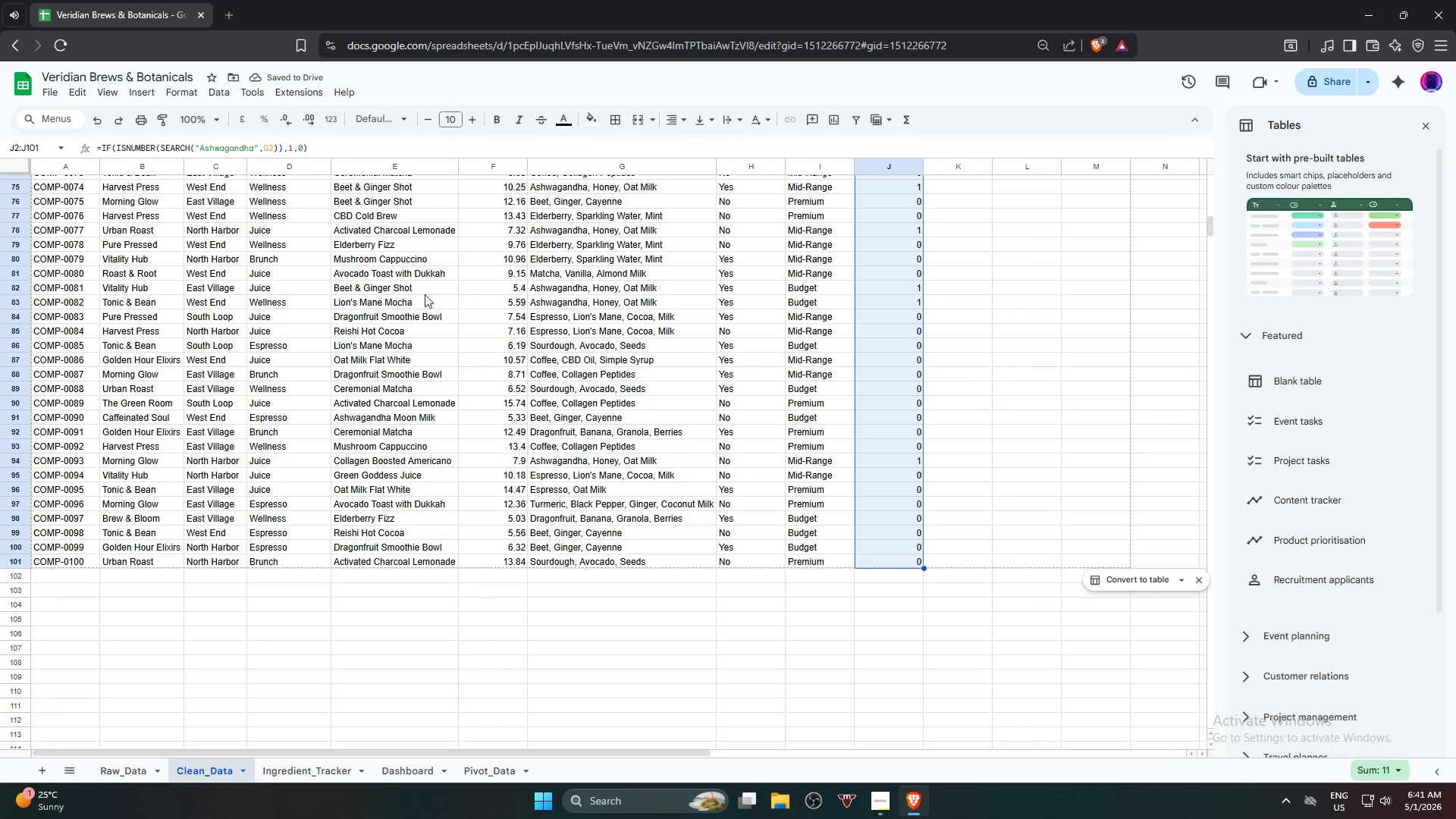 
wait(7.34)
 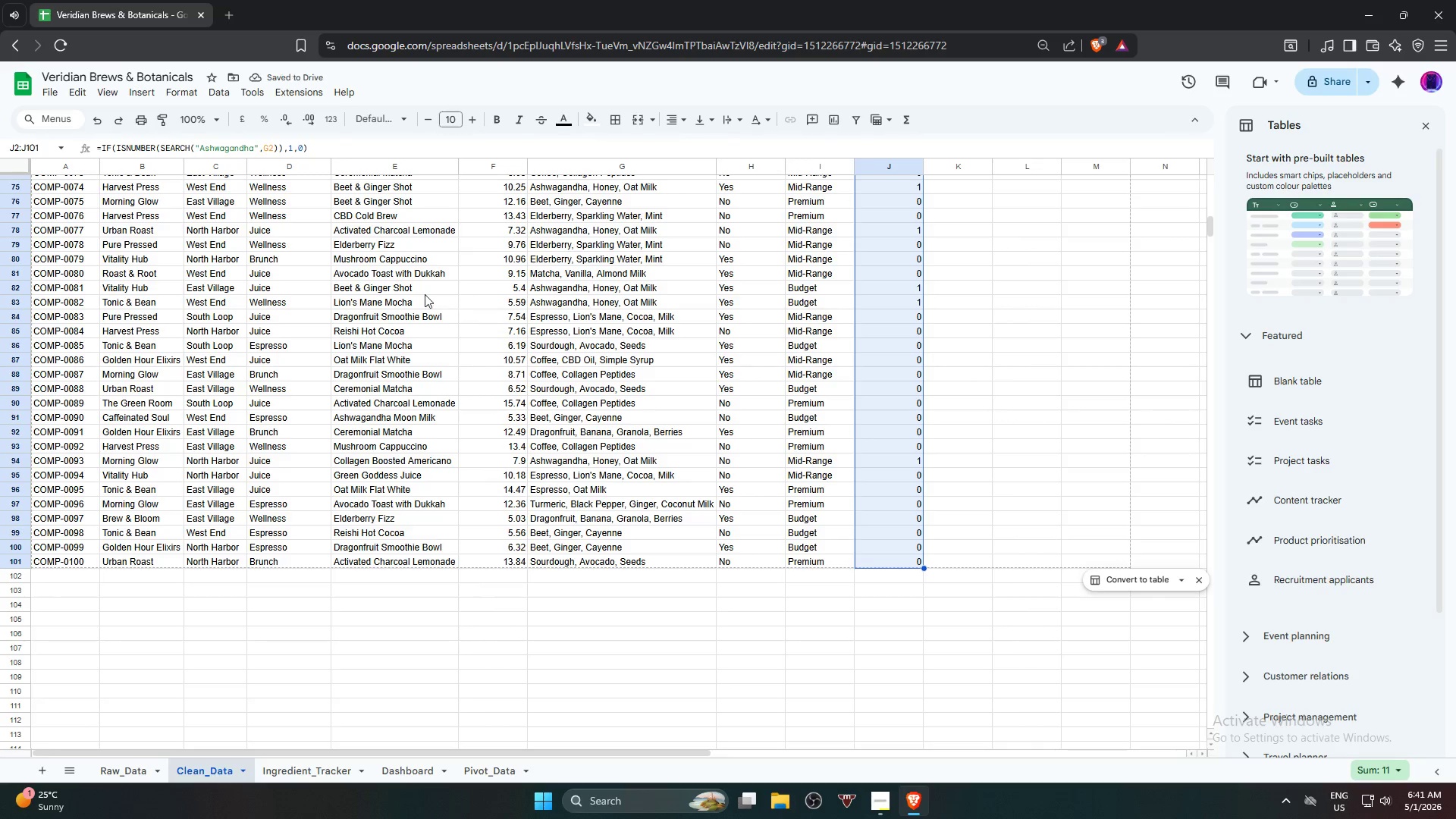 
scroll: coordinate [636, 350], scroll_direction: up, amount: 16.0
 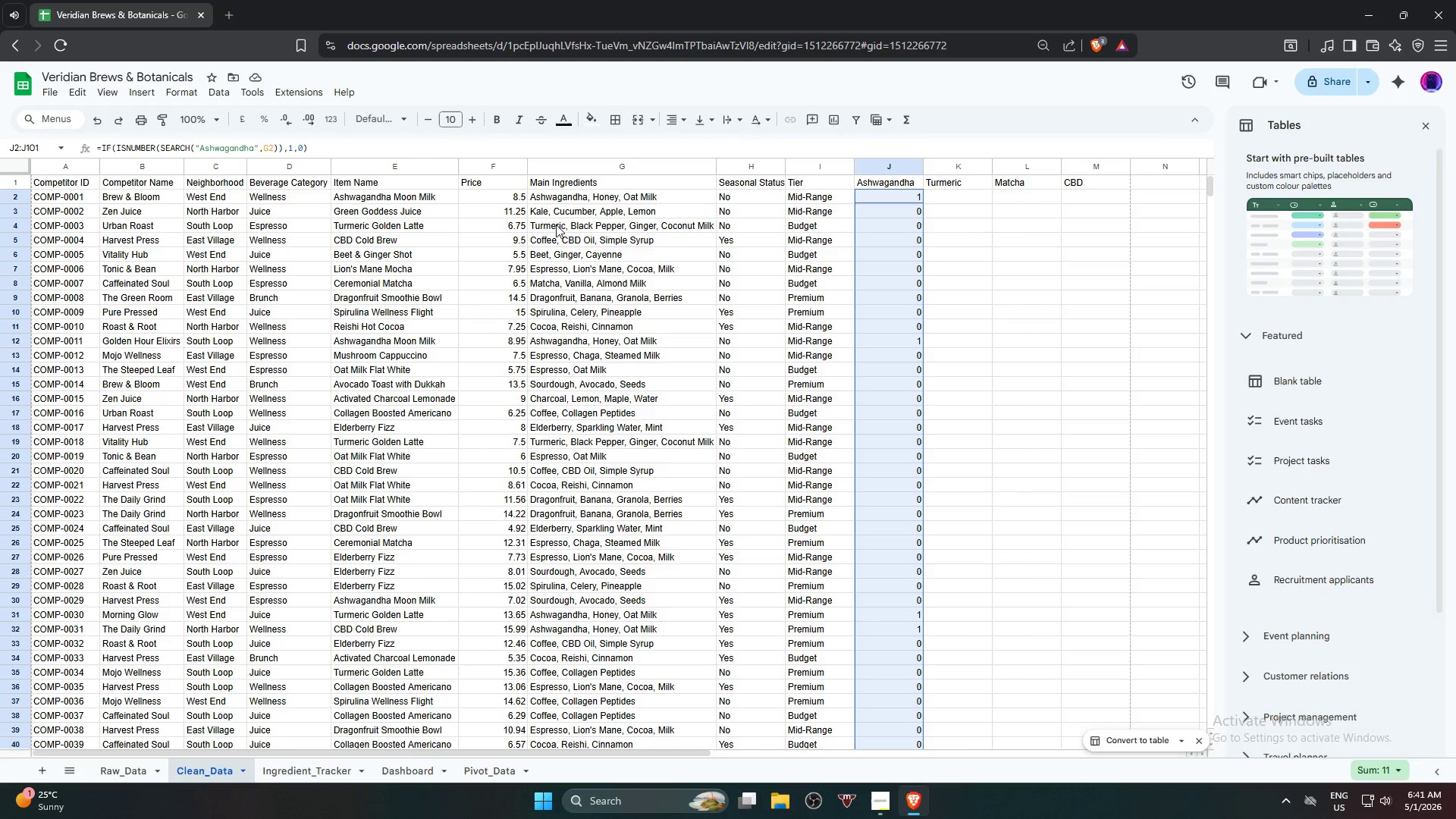 
wait(10.2)
 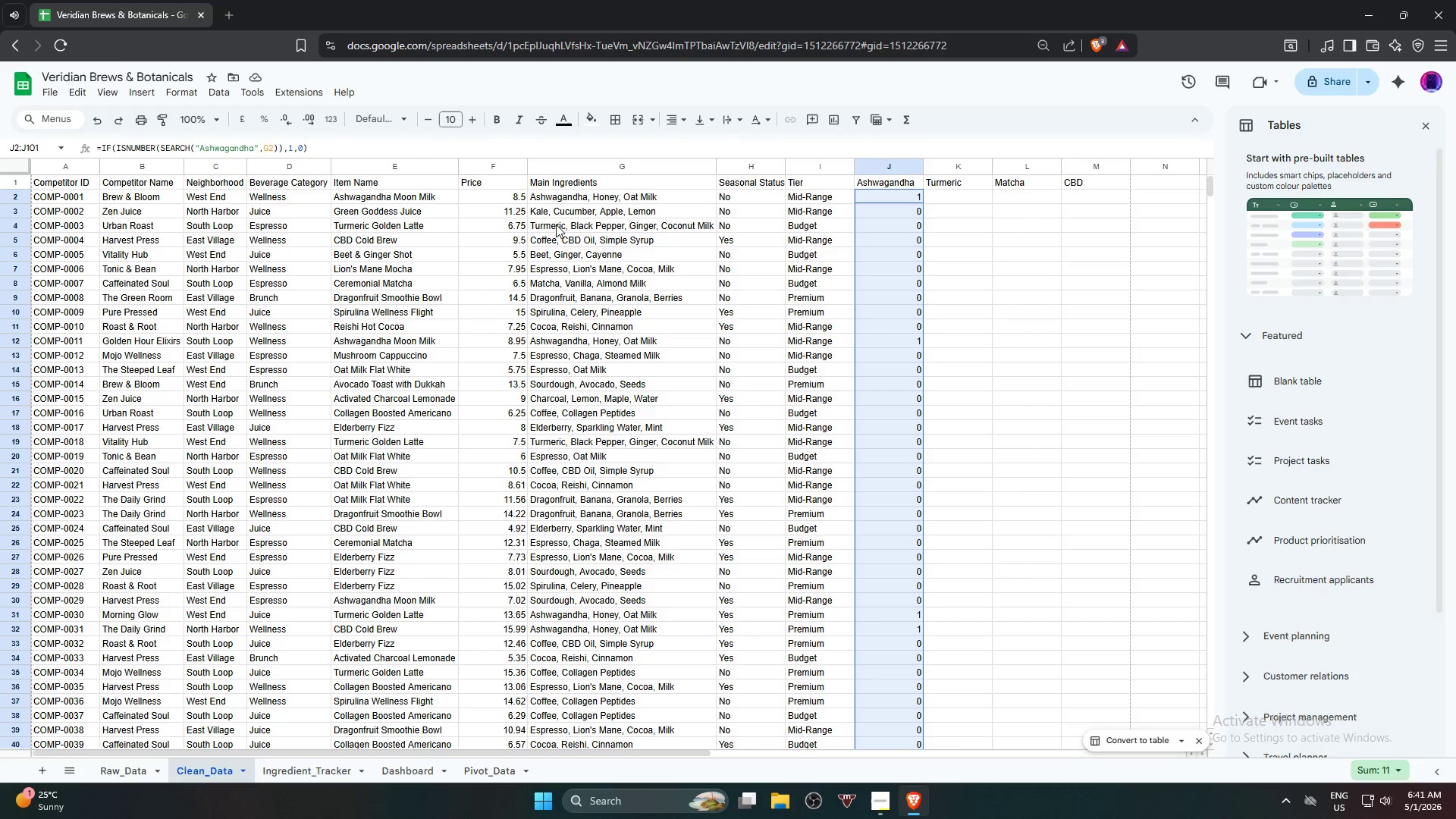 
scroll: coordinate [590, 415], scroll_direction: down, amount: 2.0
 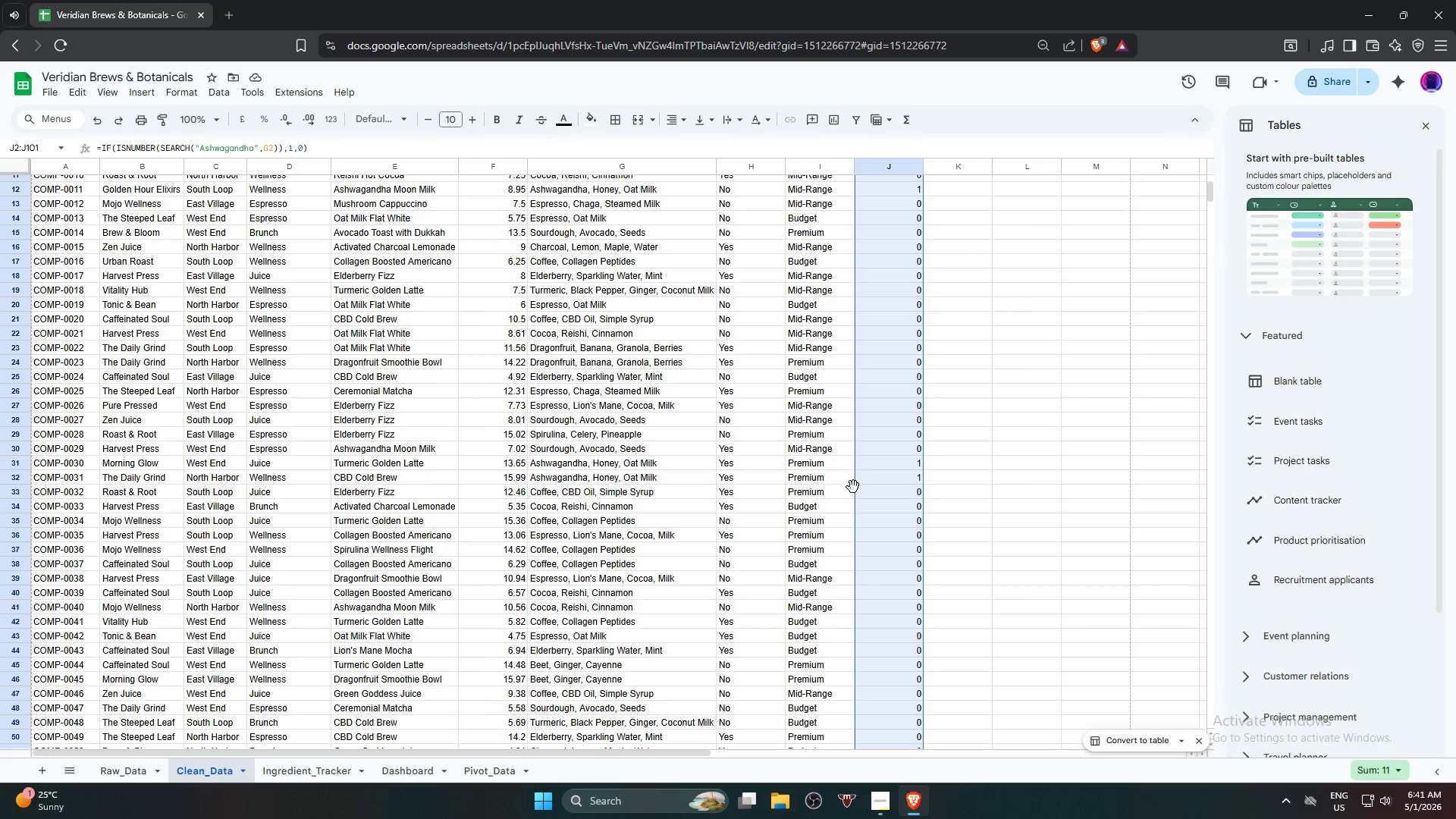 
scroll: coordinate [592, 473], scroll_direction: up, amount: 5.0
 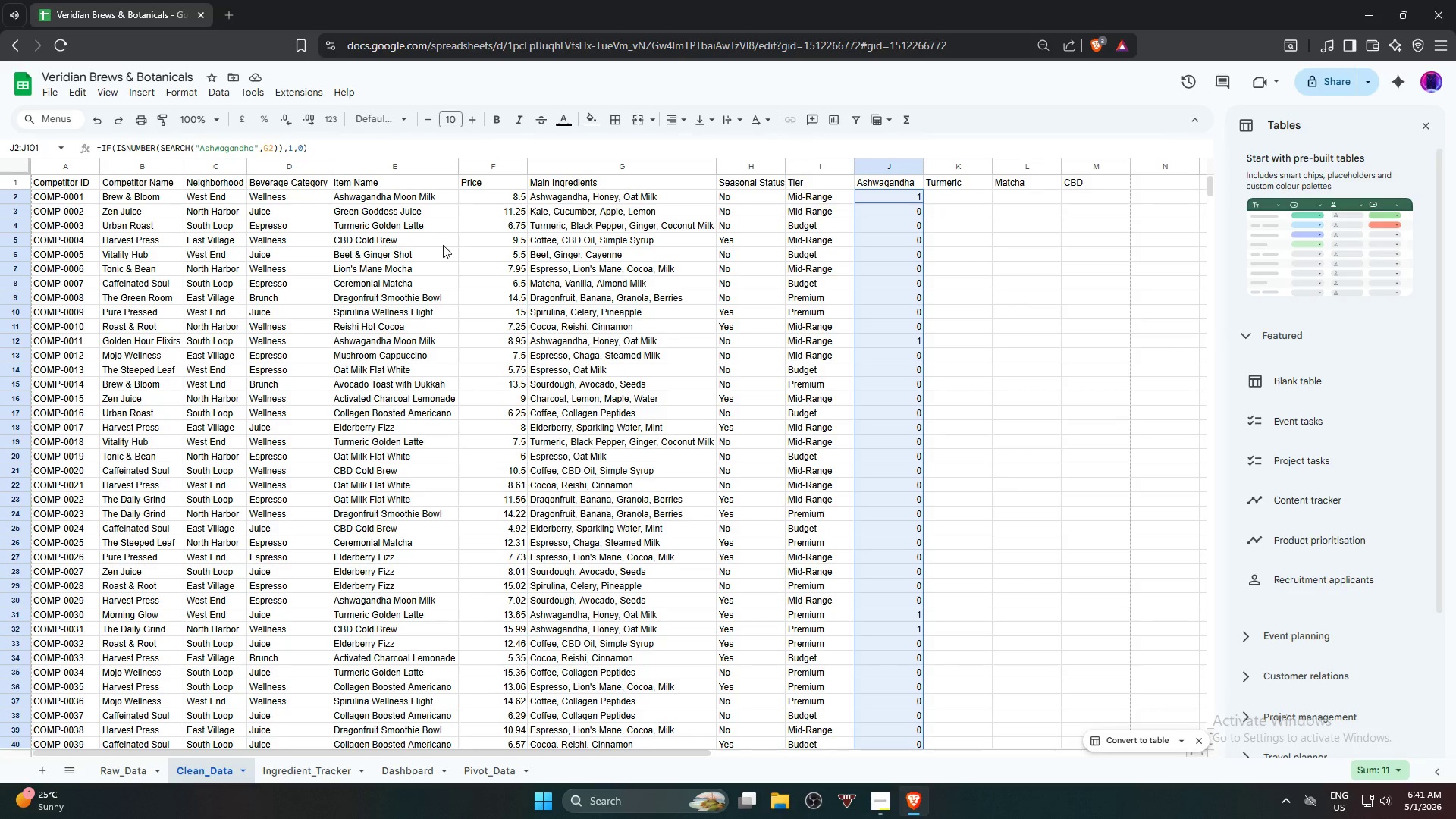 
scroll: coordinate [560, 306], scroll_direction: down, amount: 4.0